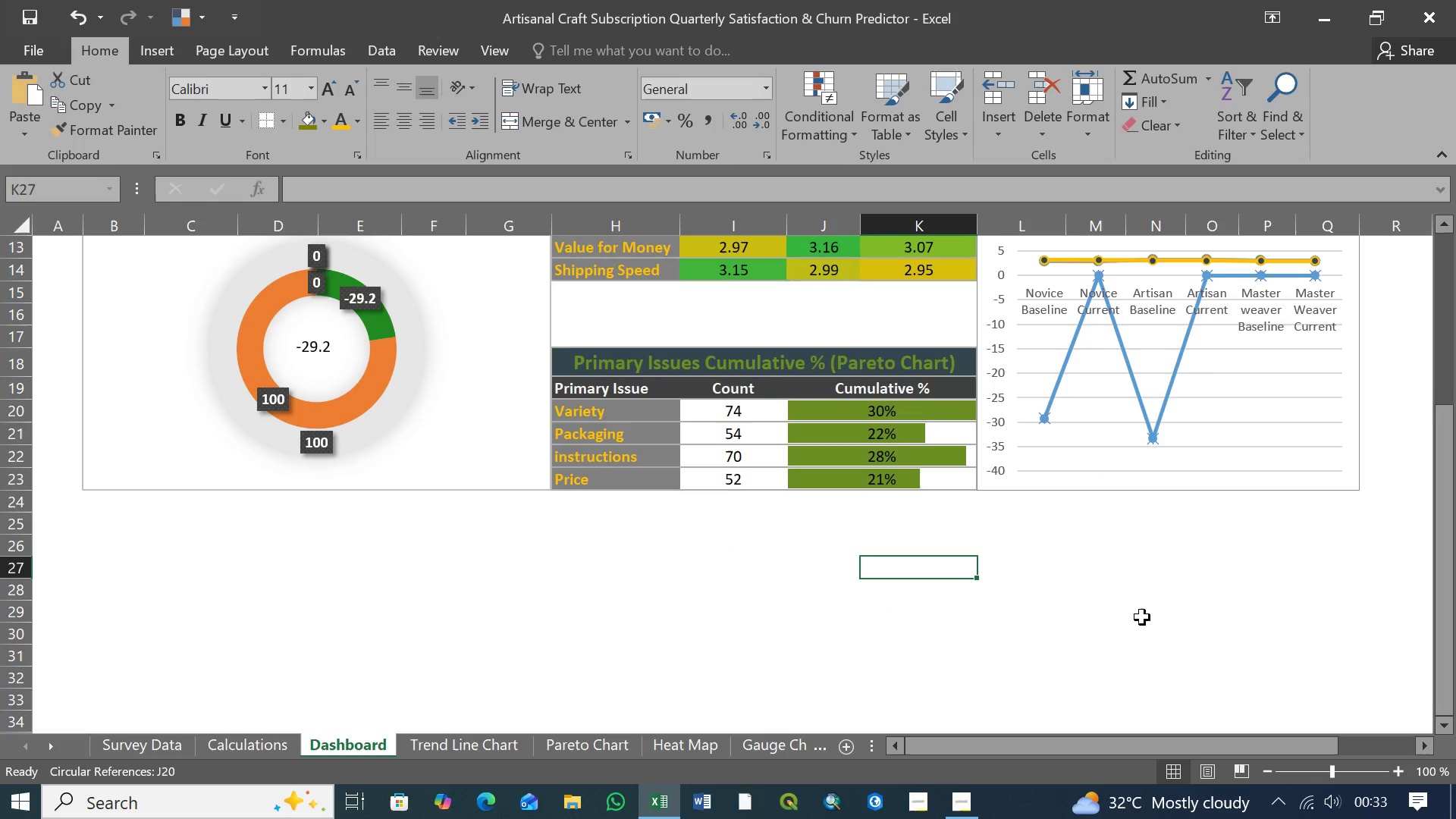 
scroll: coordinate [1143, 617], scroll_direction: up, amount: 2.0
 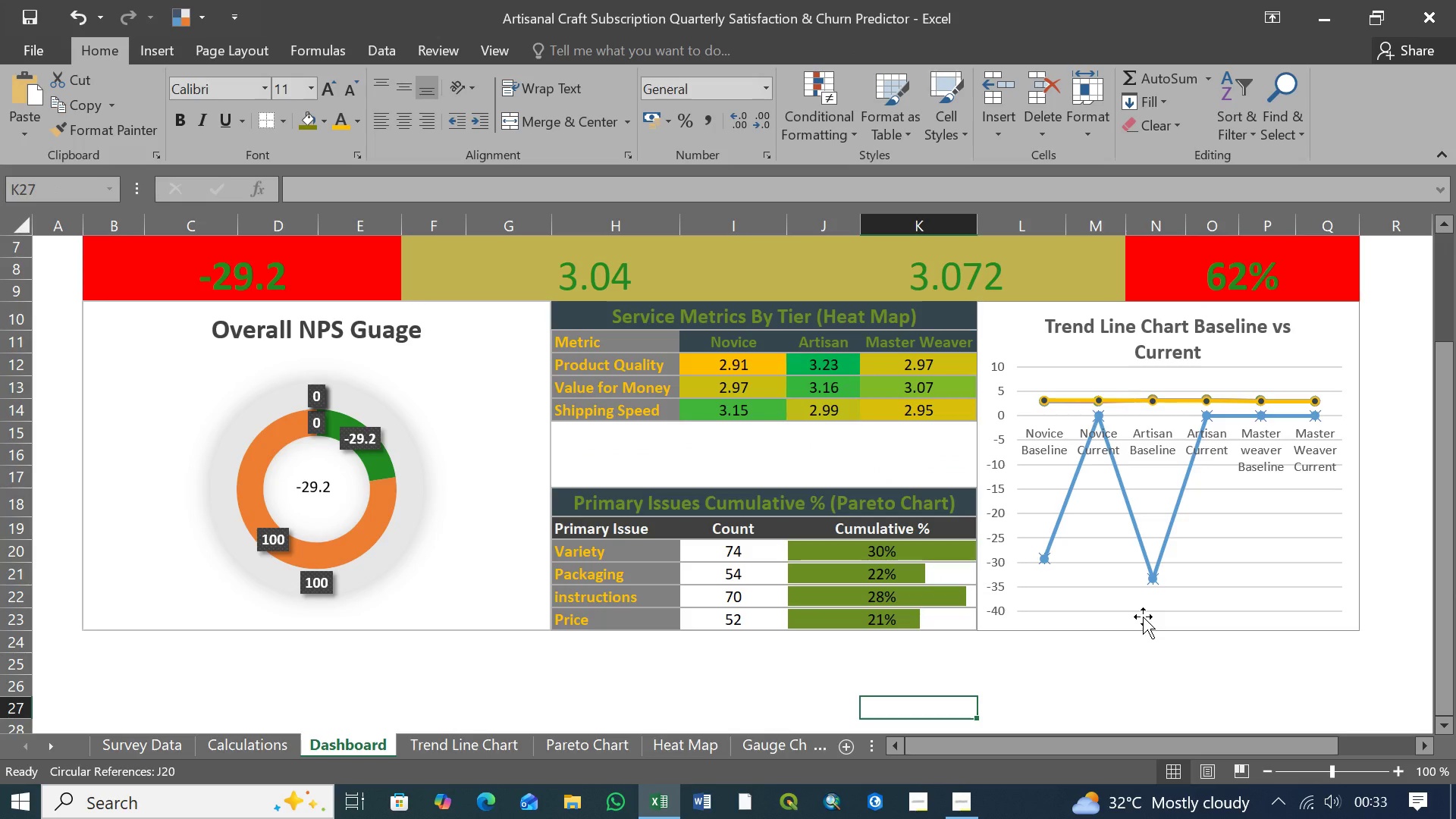 
wait(23.11)
 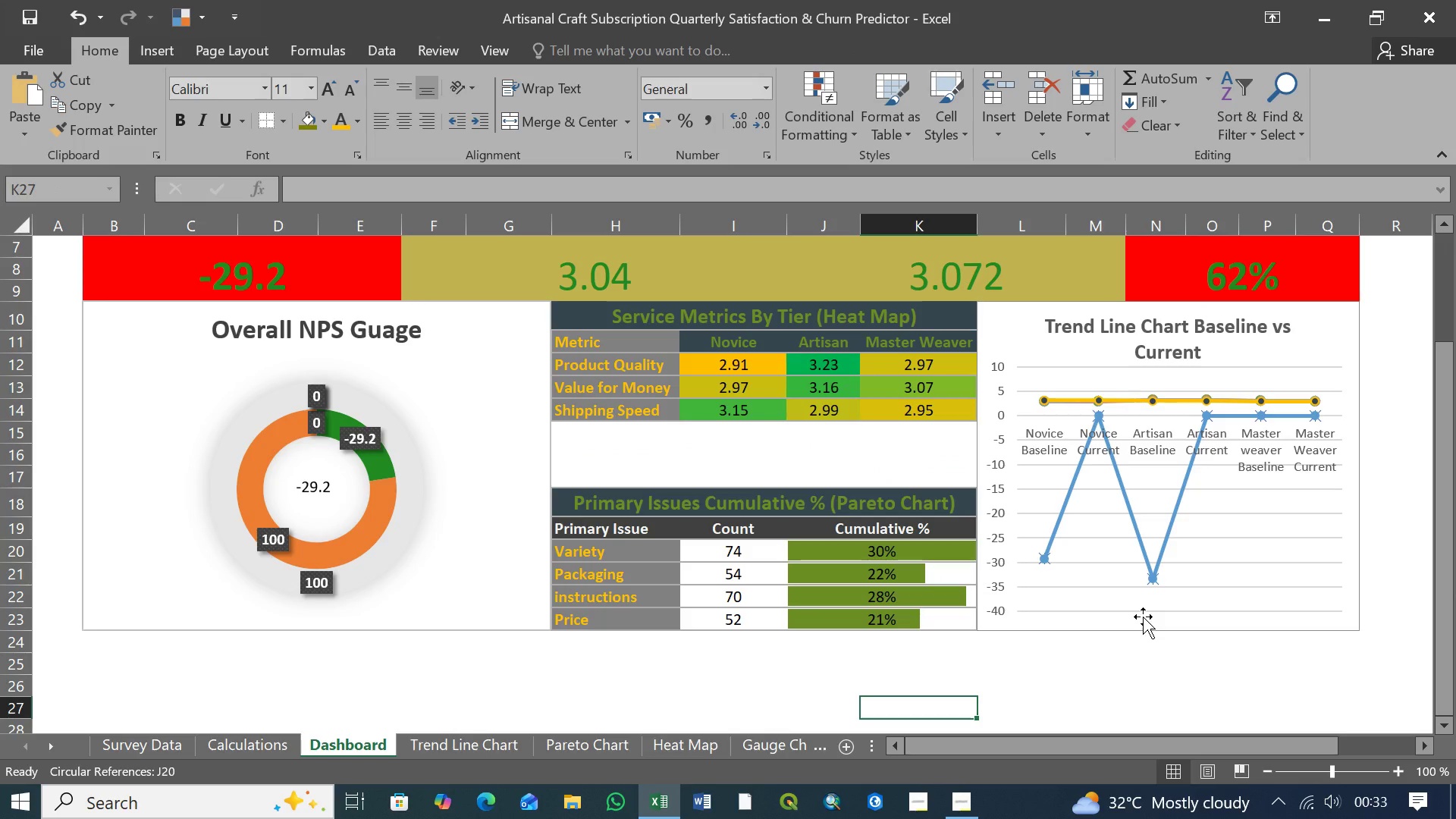 
left_click([1070, 397])
 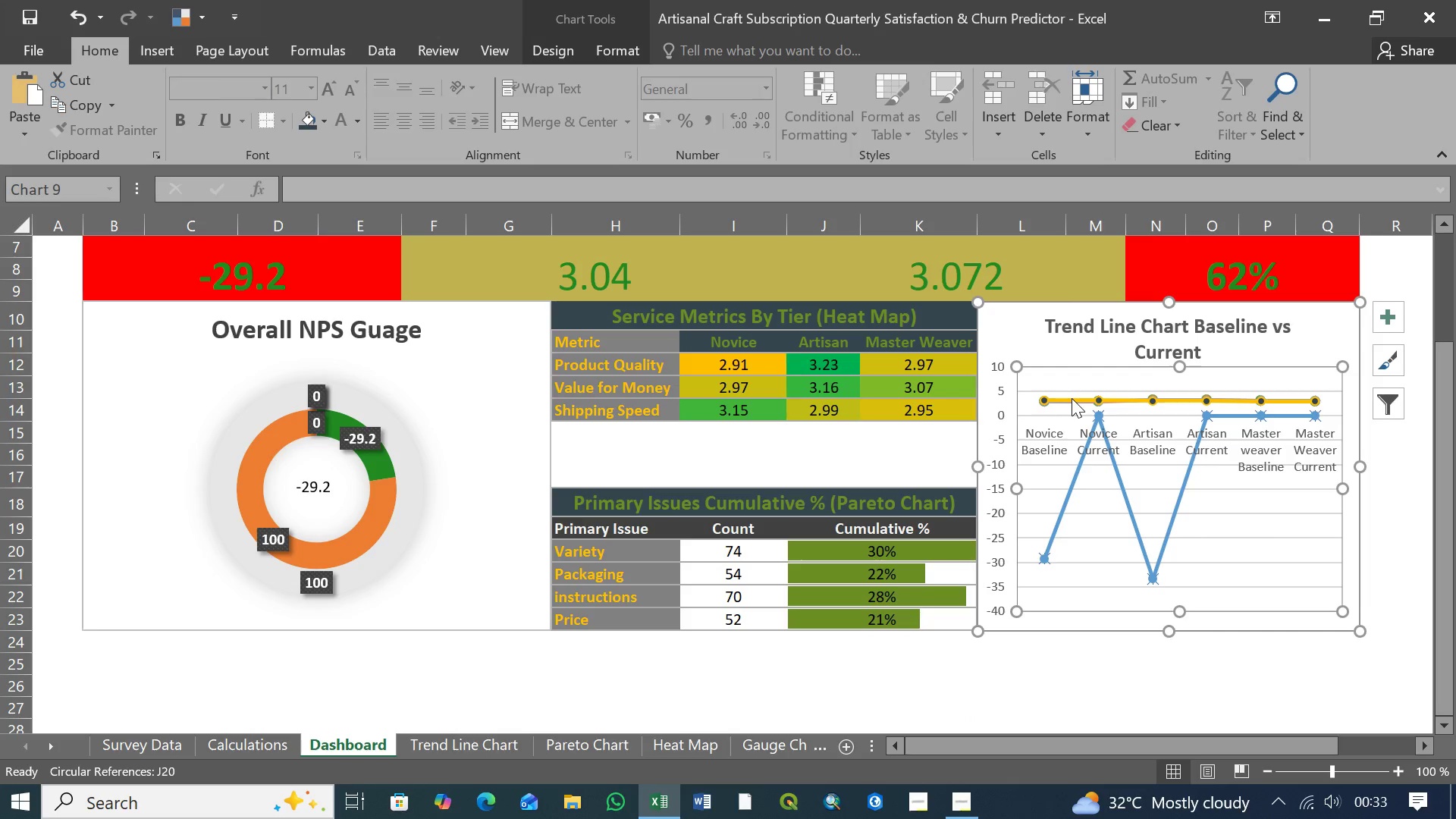 
left_click([1072, 398])
 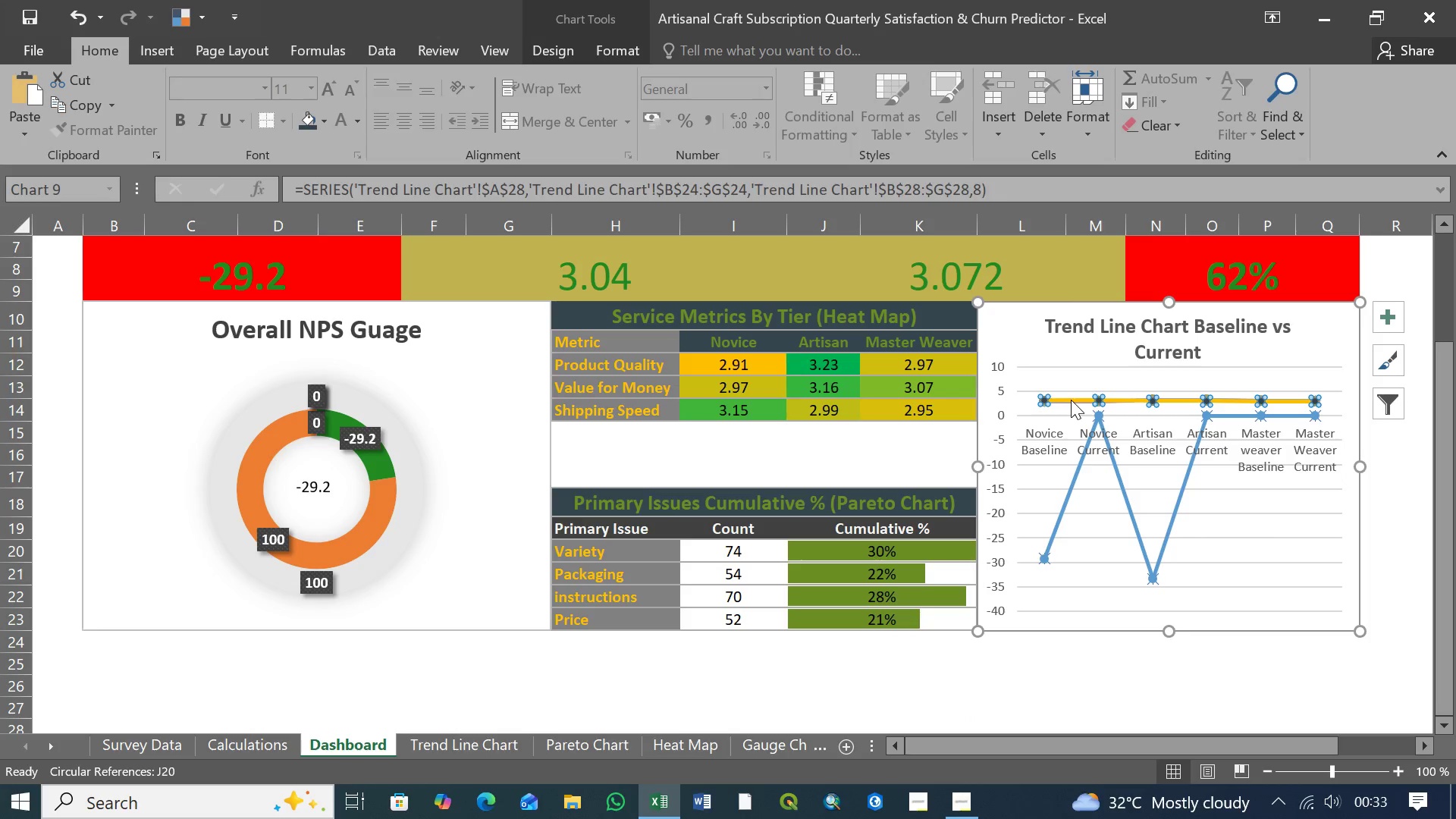 
double_click([1071, 400])
 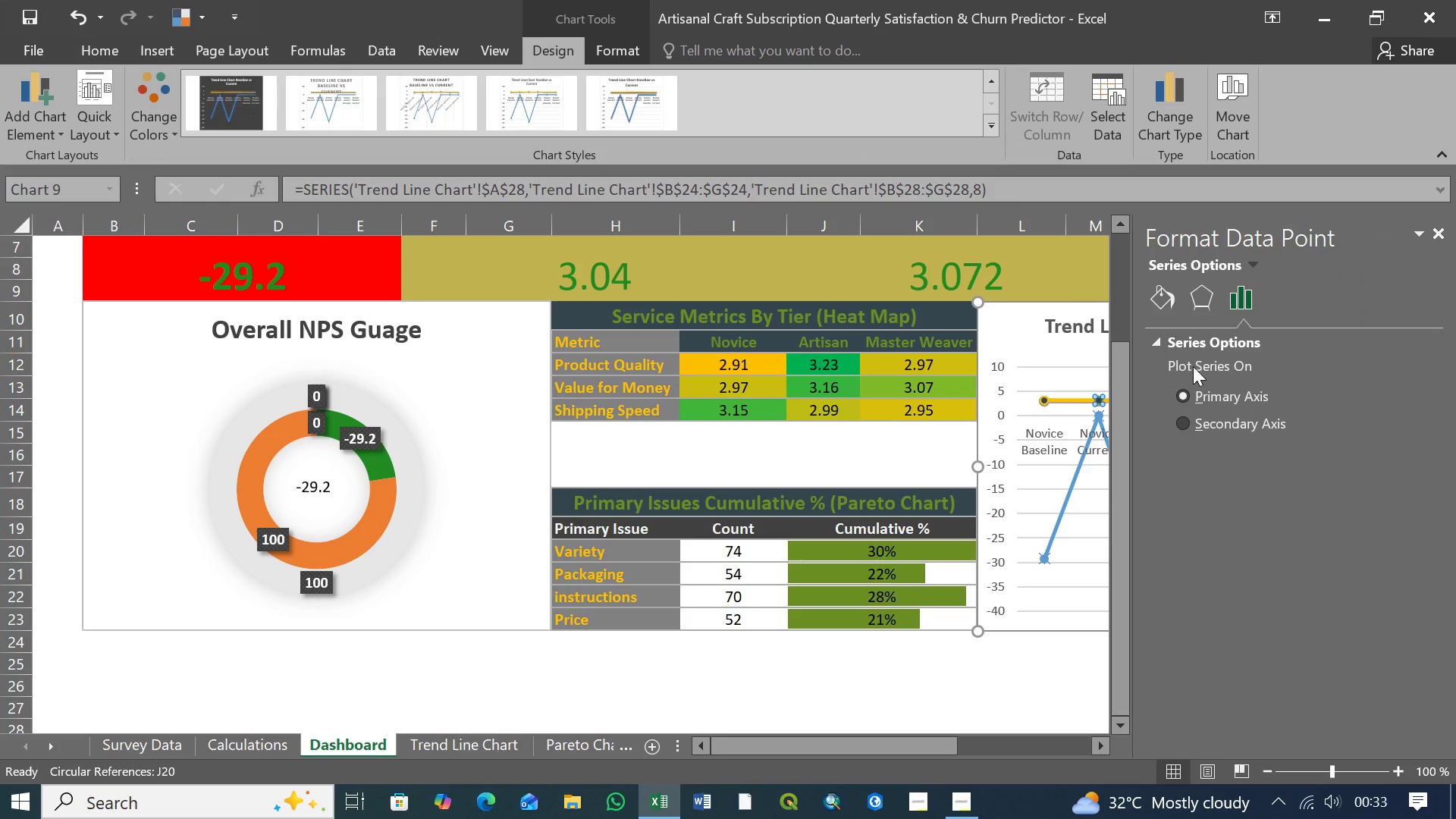 
wait(7.47)
 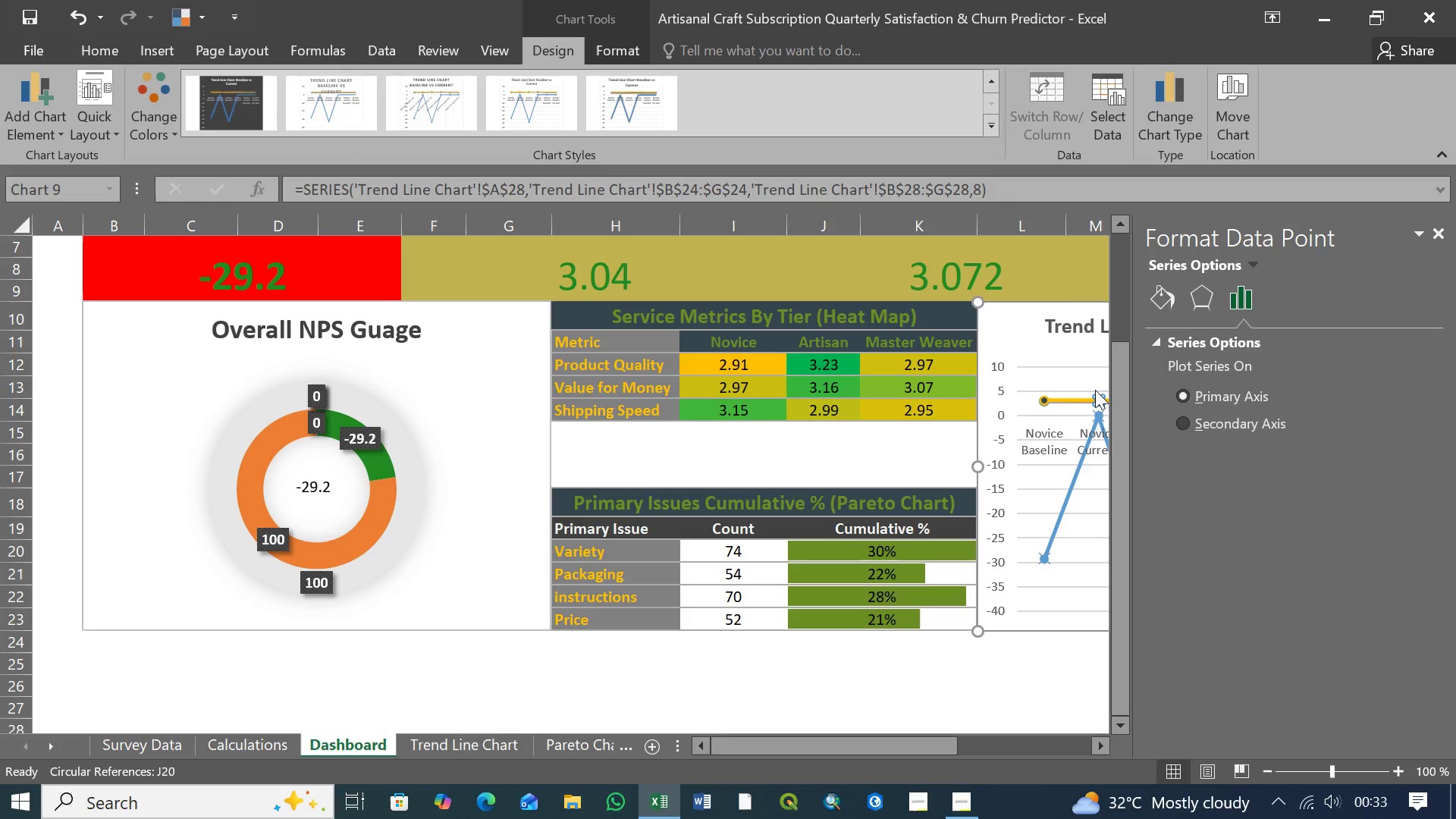 
left_click([1169, 297])
 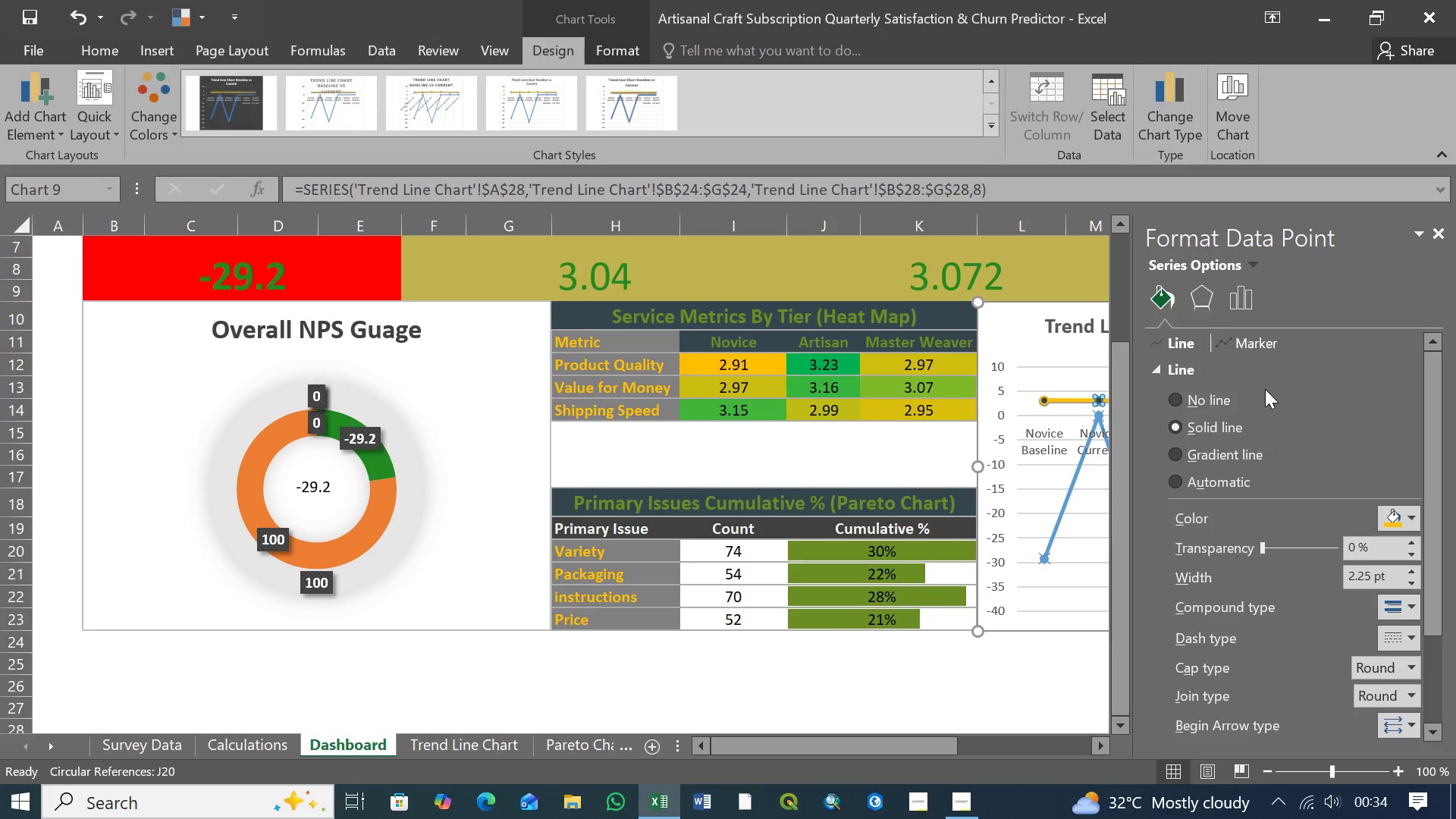 
wait(13.47)
 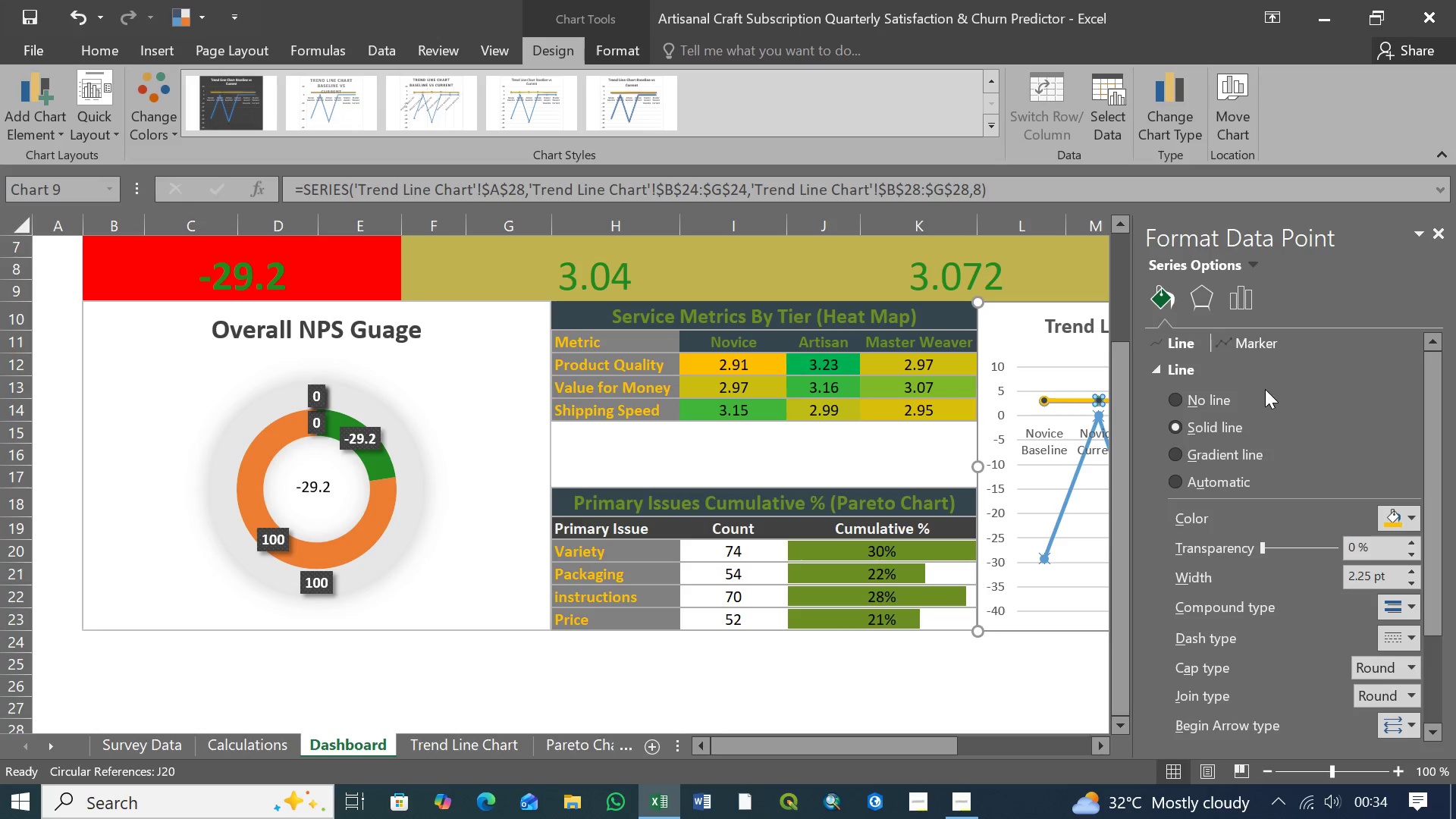 
scroll: coordinate [1304, 596], scroll_direction: down, amount: 9.0
 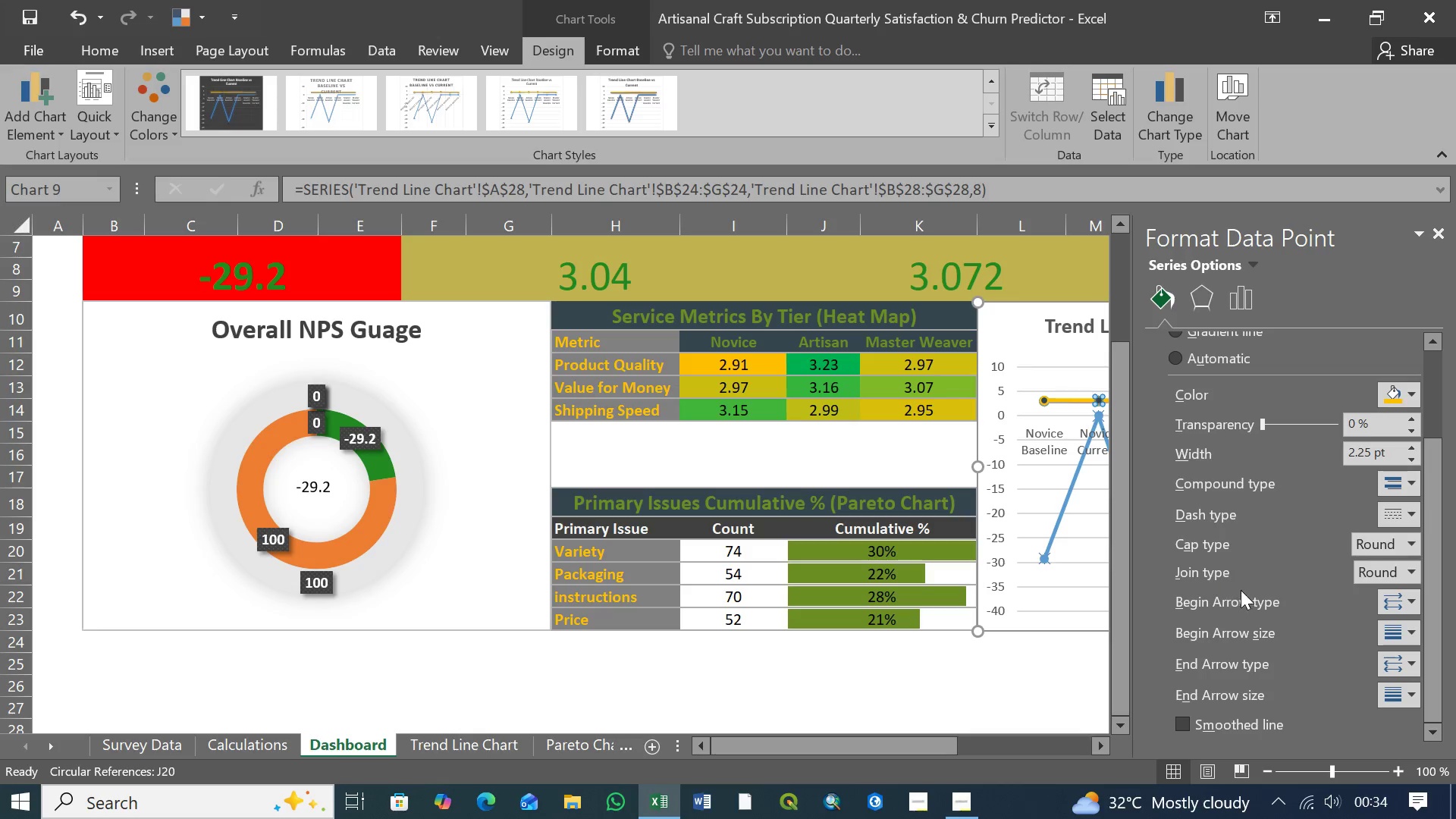 
wait(5.58)
 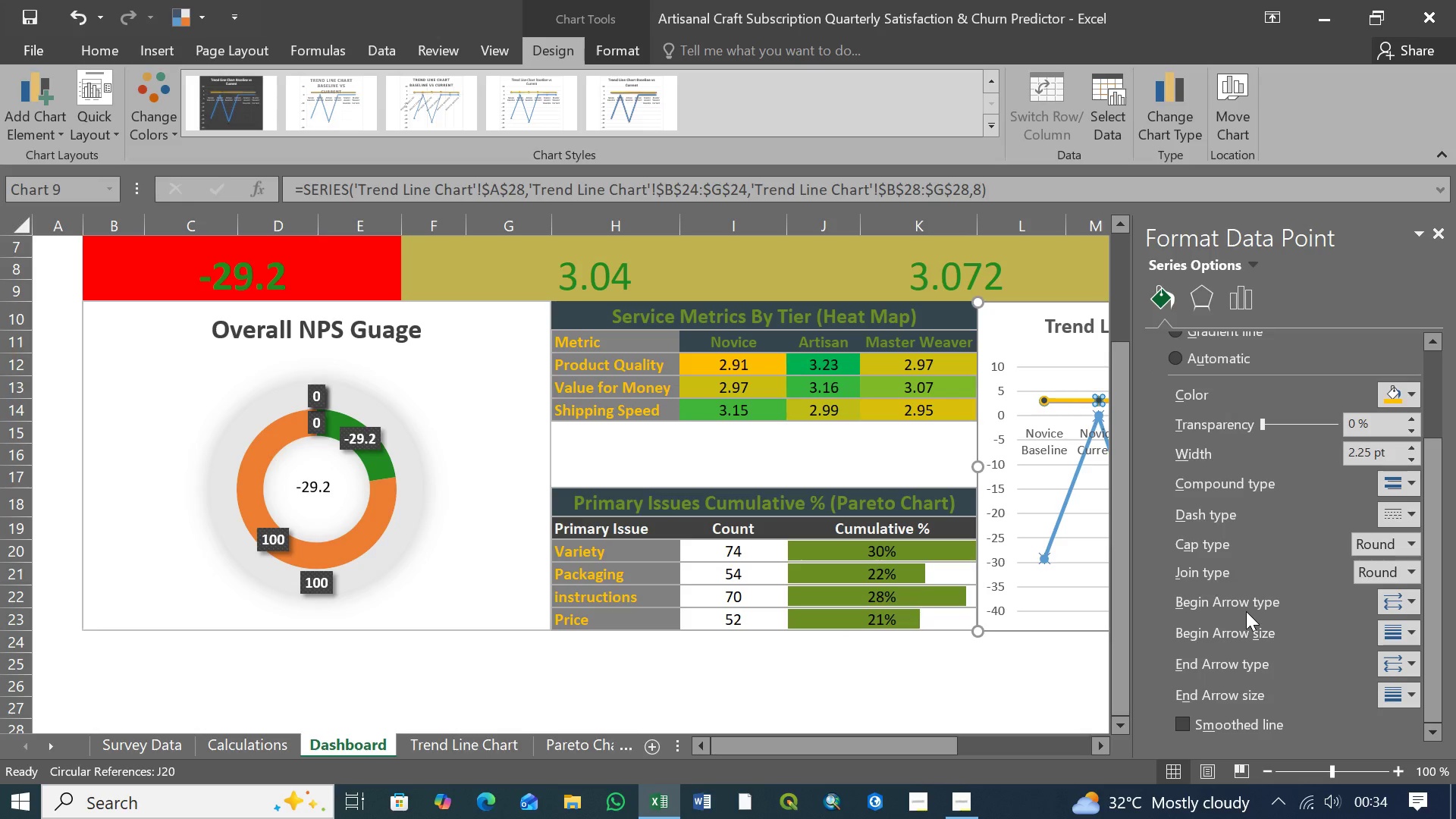 
left_click([1410, 603])
 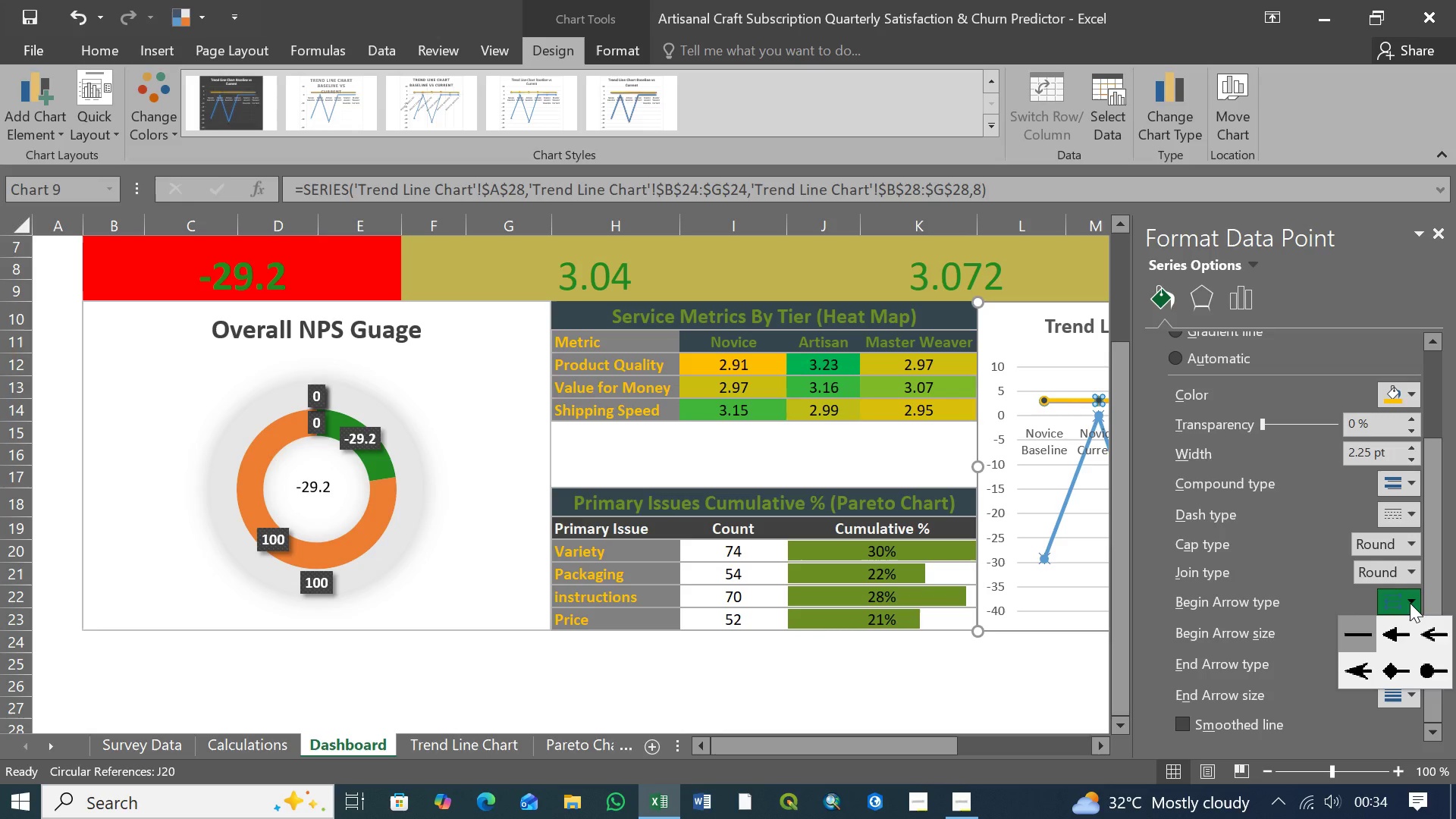 
left_click([1410, 603])
 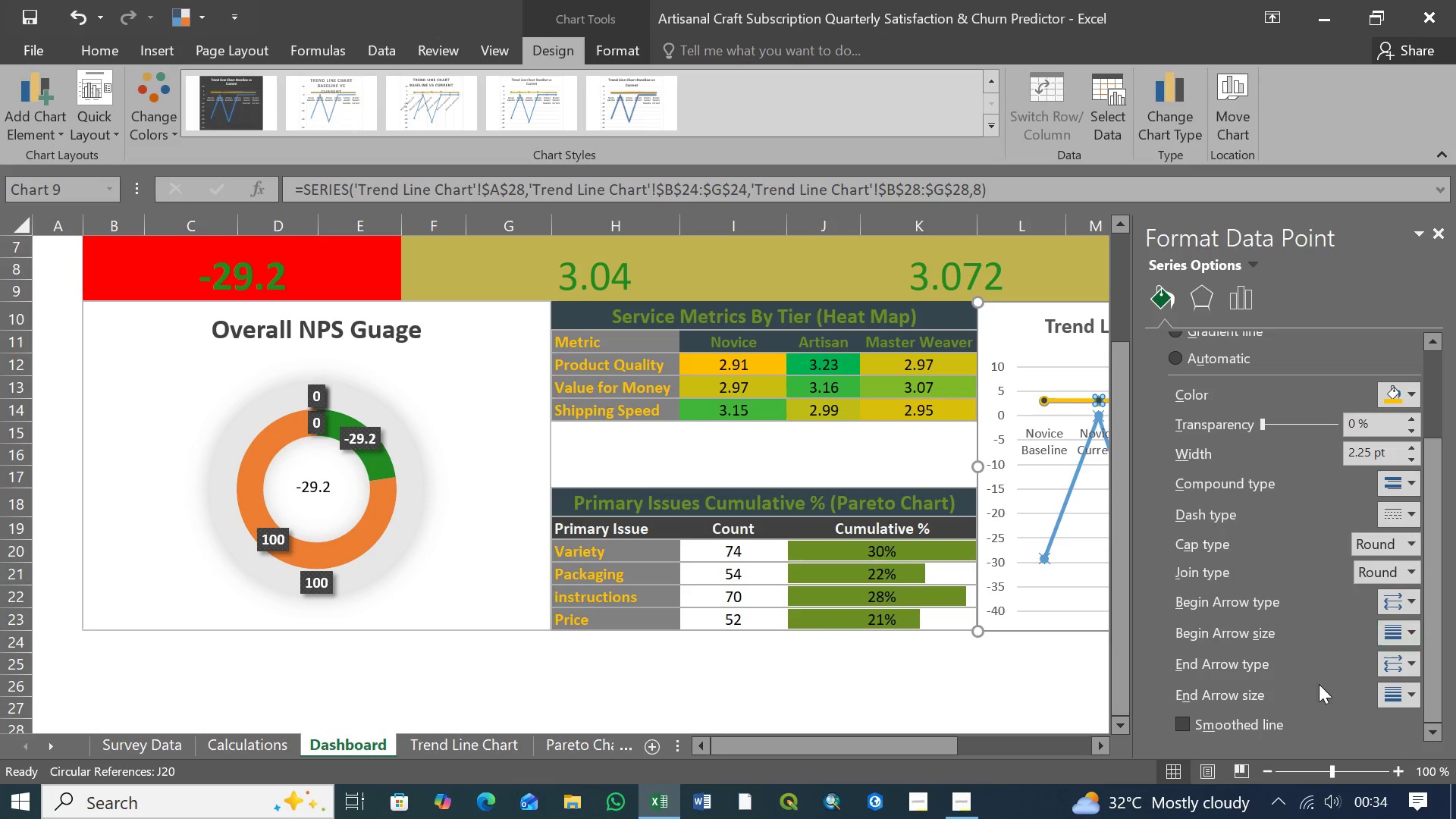 
scroll: coordinate [1304, 682], scroll_direction: down, amount: 4.0
 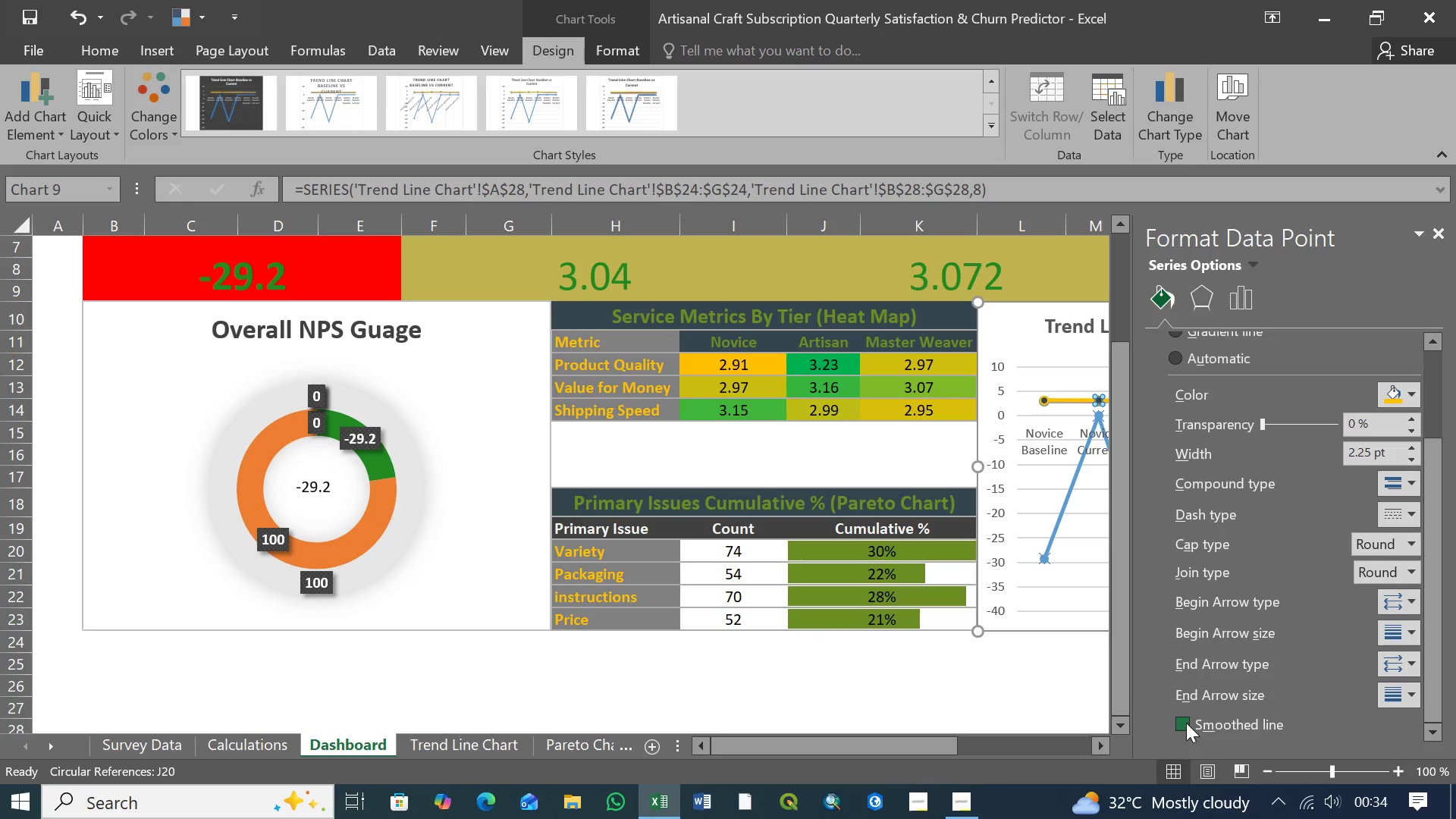 
left_click([1186, 723])
 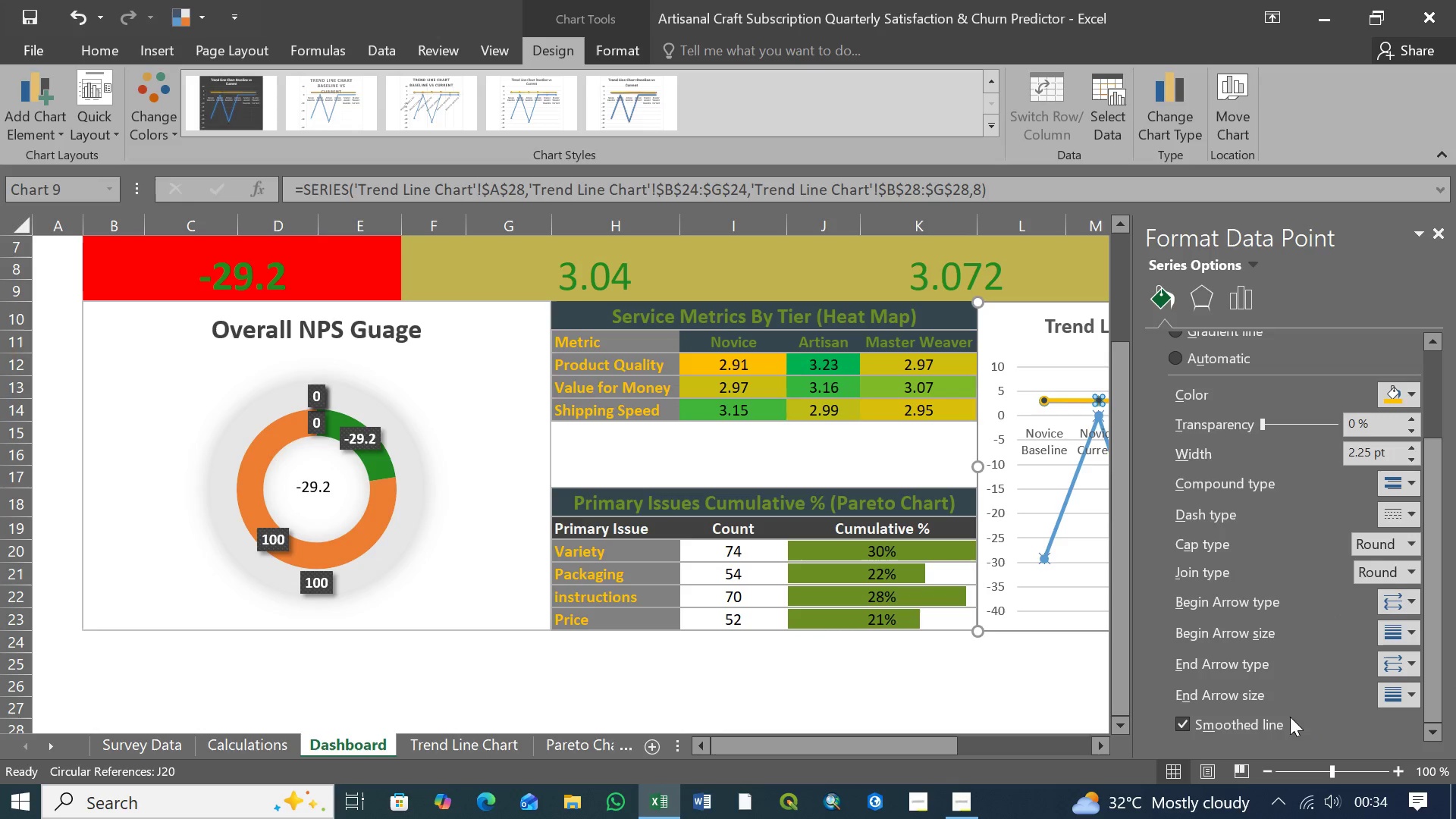 
left_click([1340, 708])
 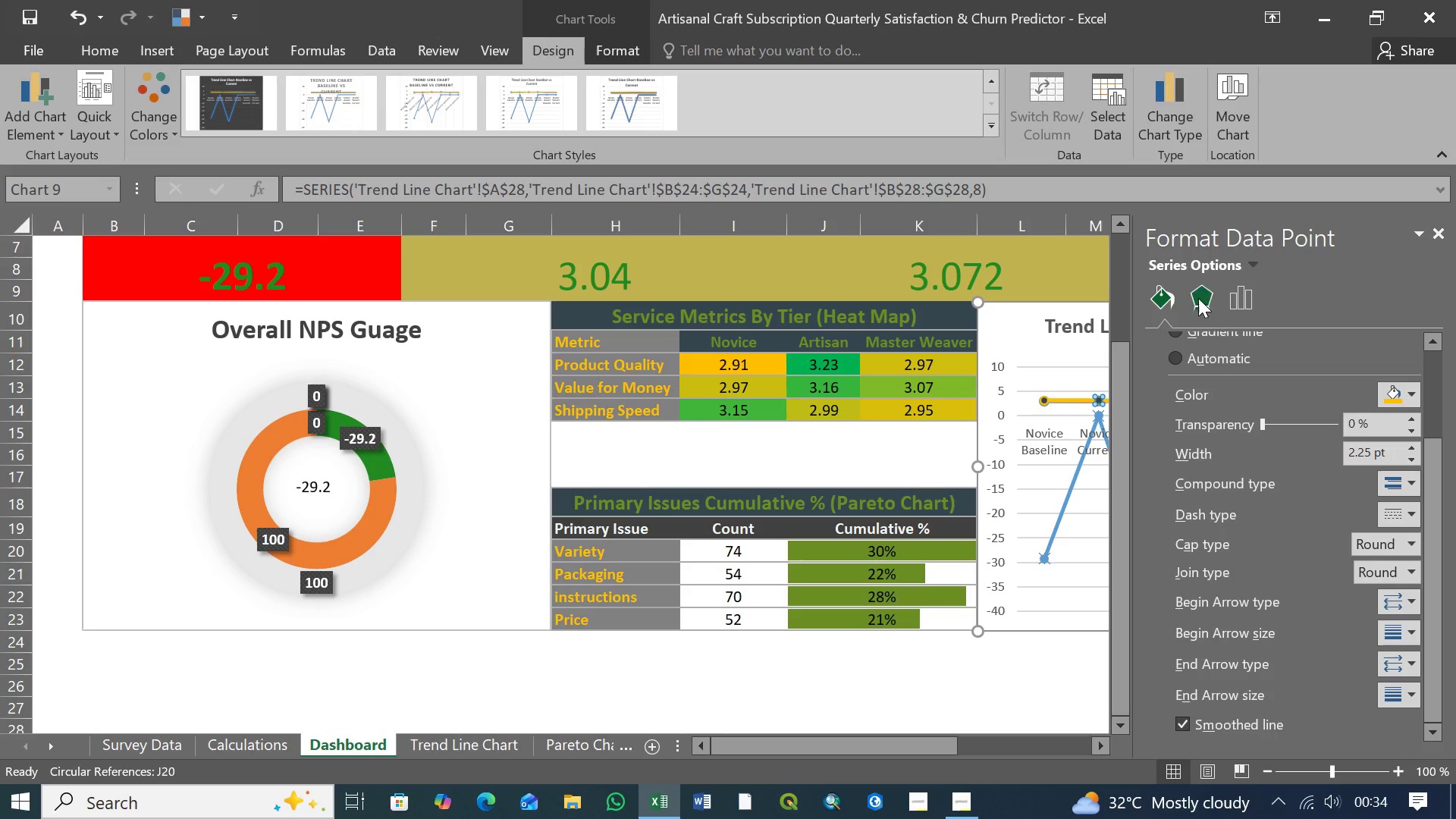 
left_click([1198, 296])
 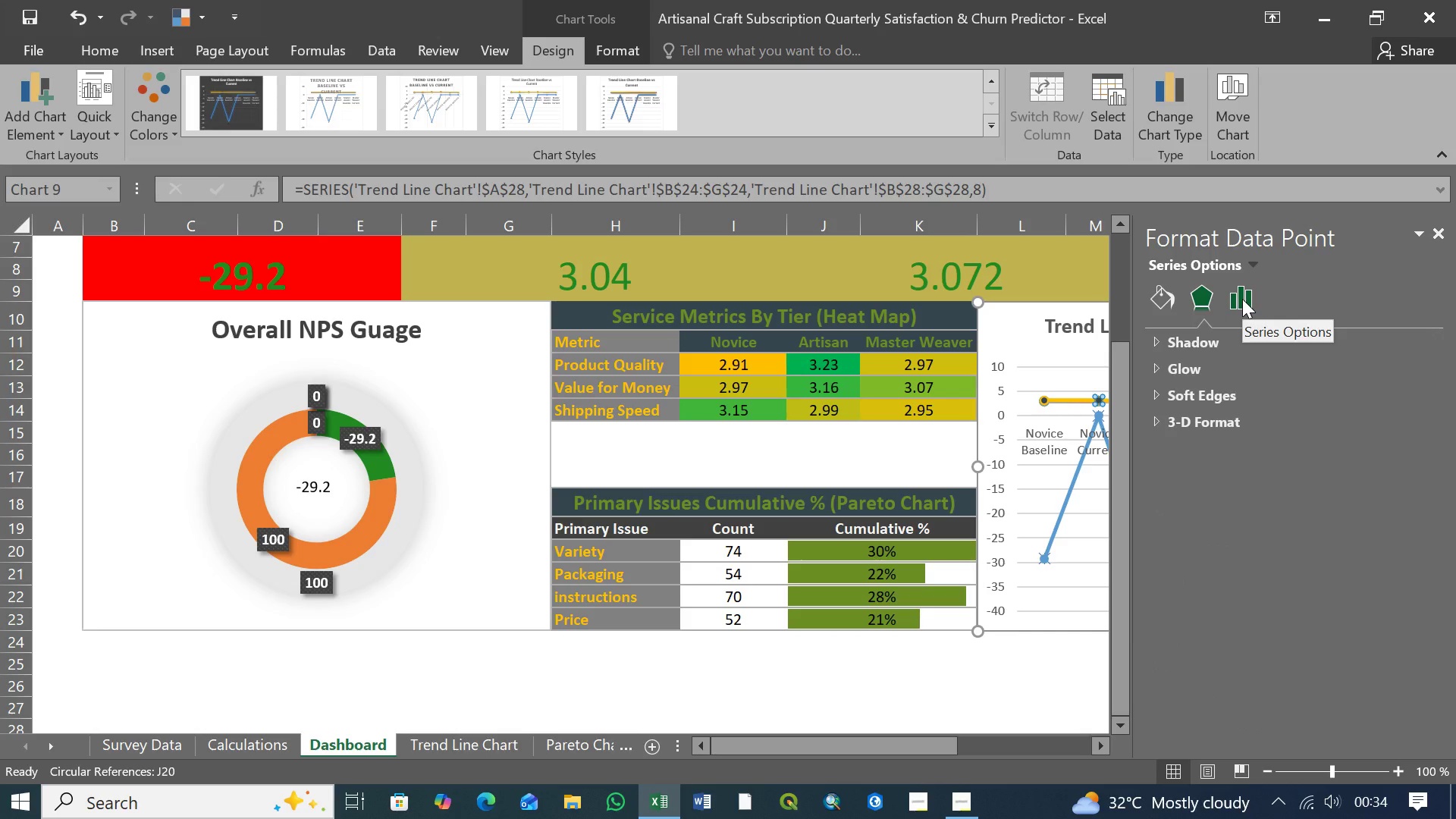 
left_click([1242, 299])
 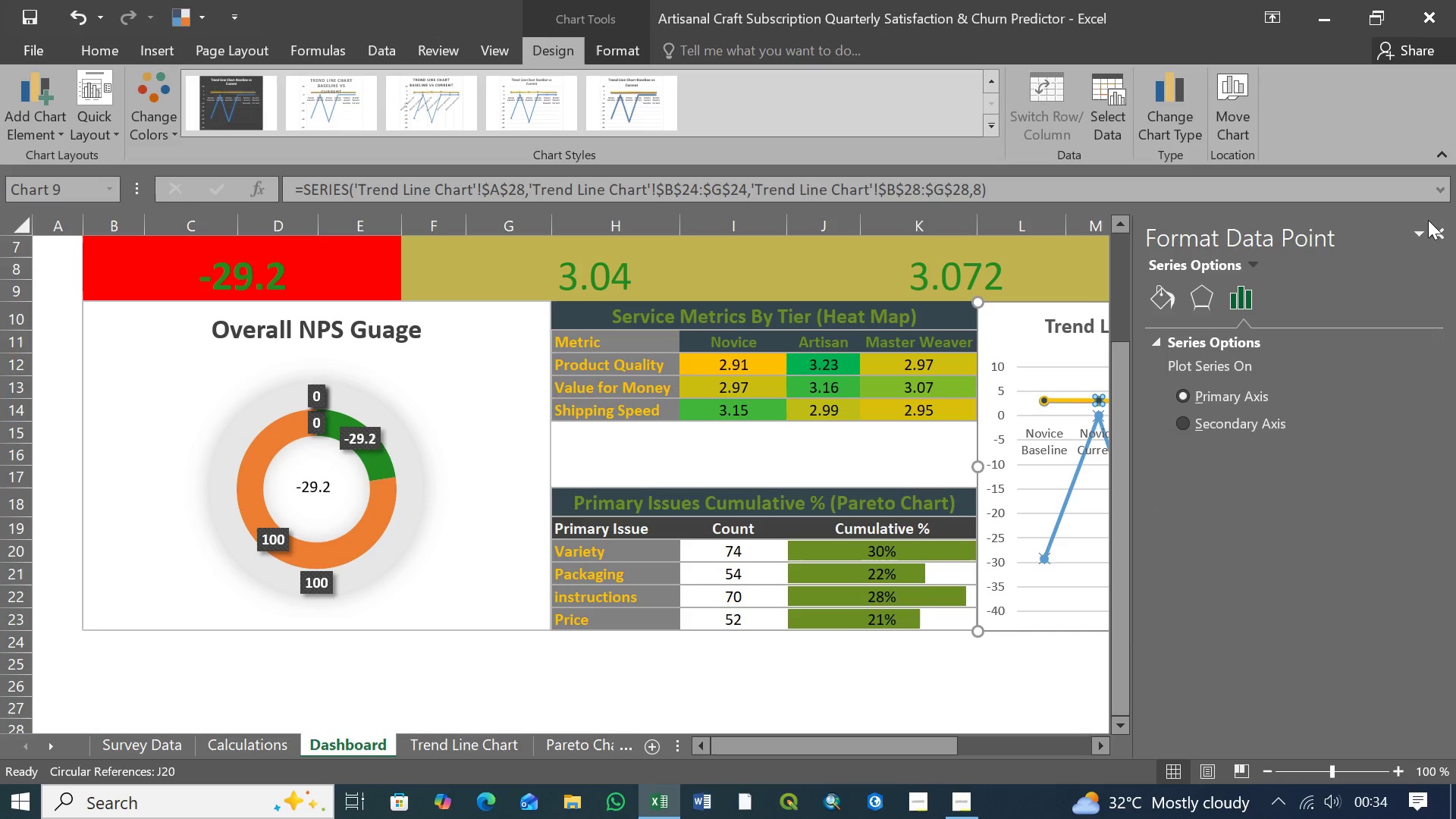 
left_click([1439, 231])
 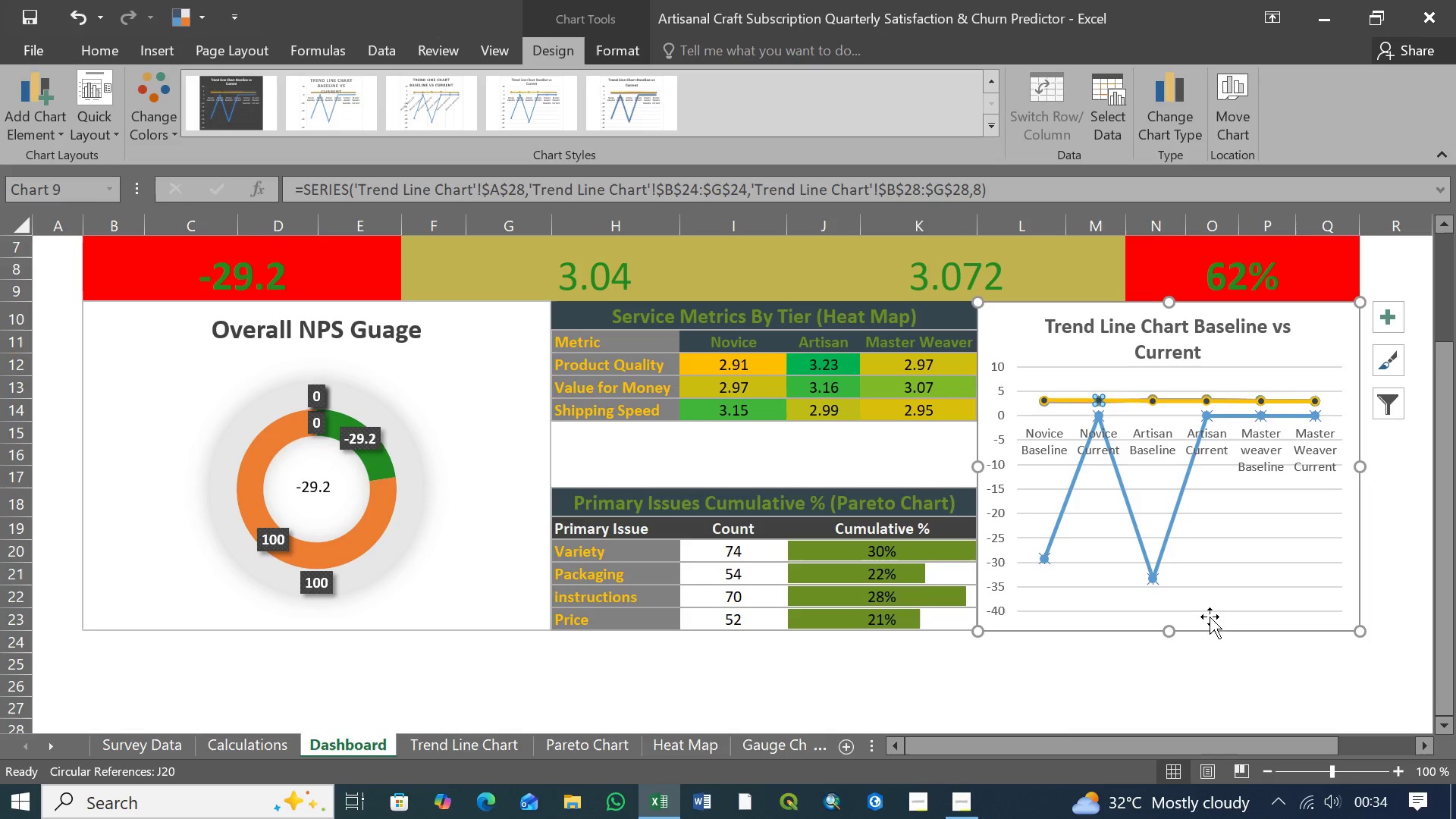 
left_click([1249, 569])
 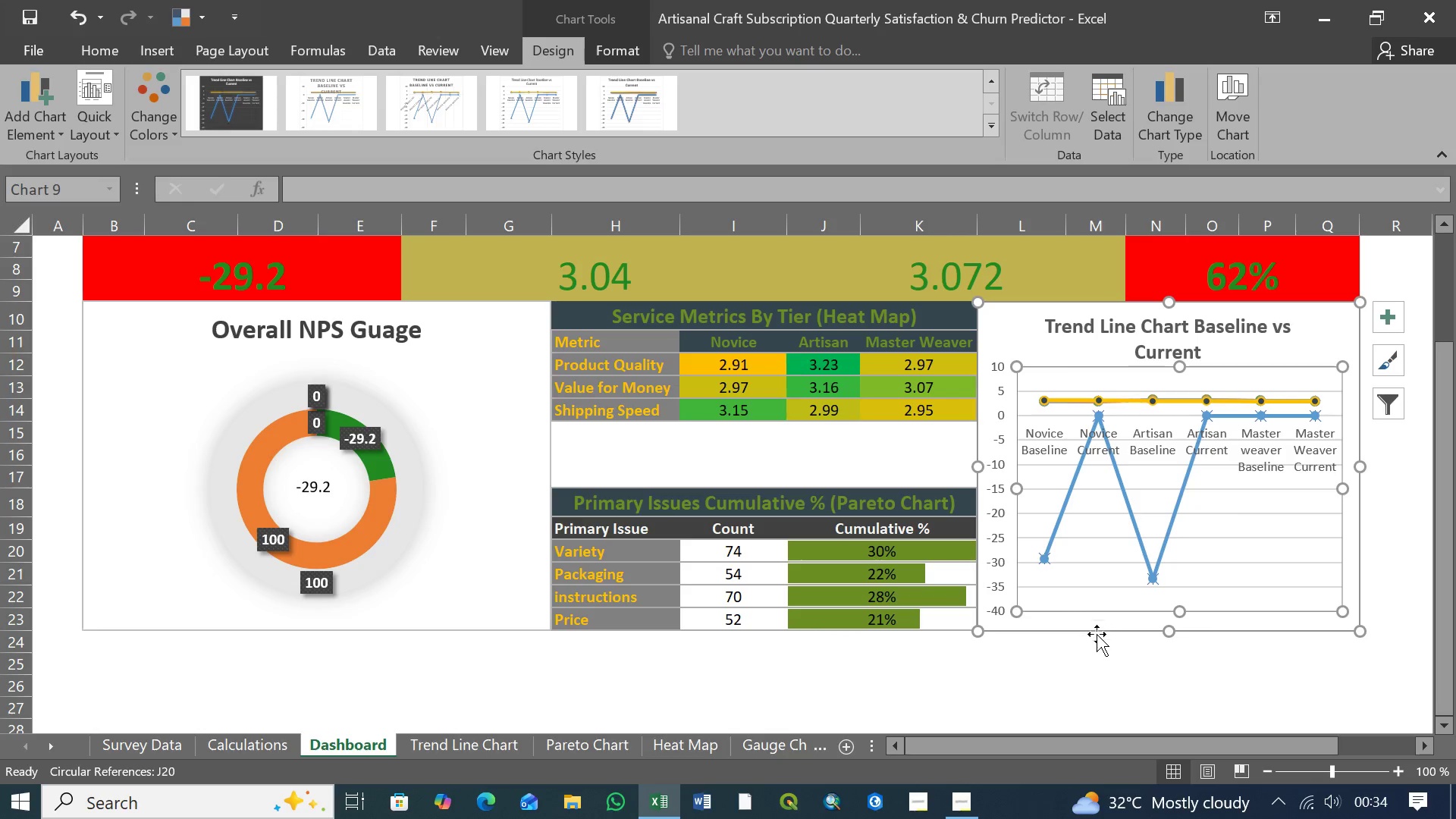 
left_click([1093, 646])
 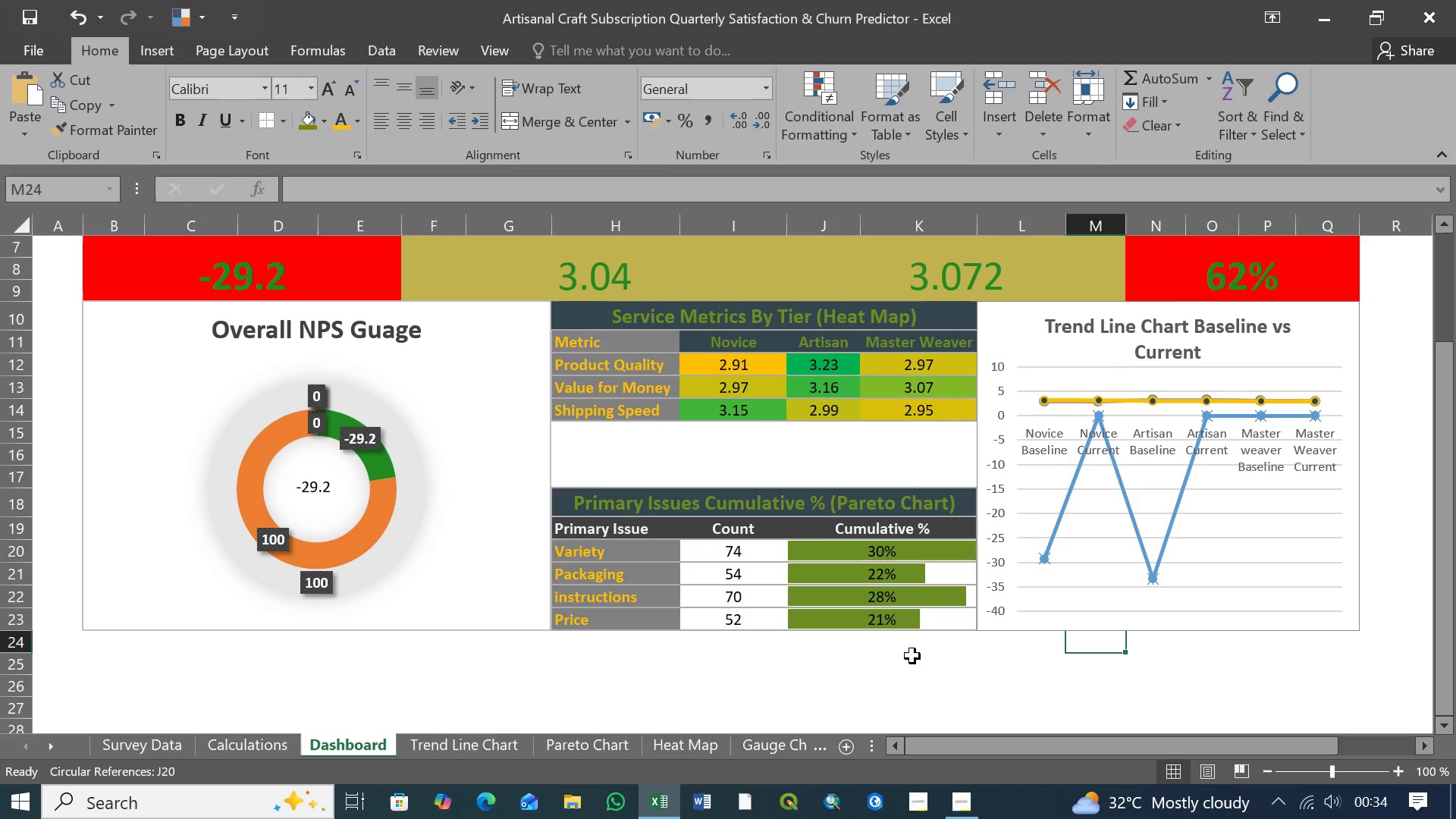 
scroll: coordinate [912, 656], scroll_direction: up, amount: 4.0
 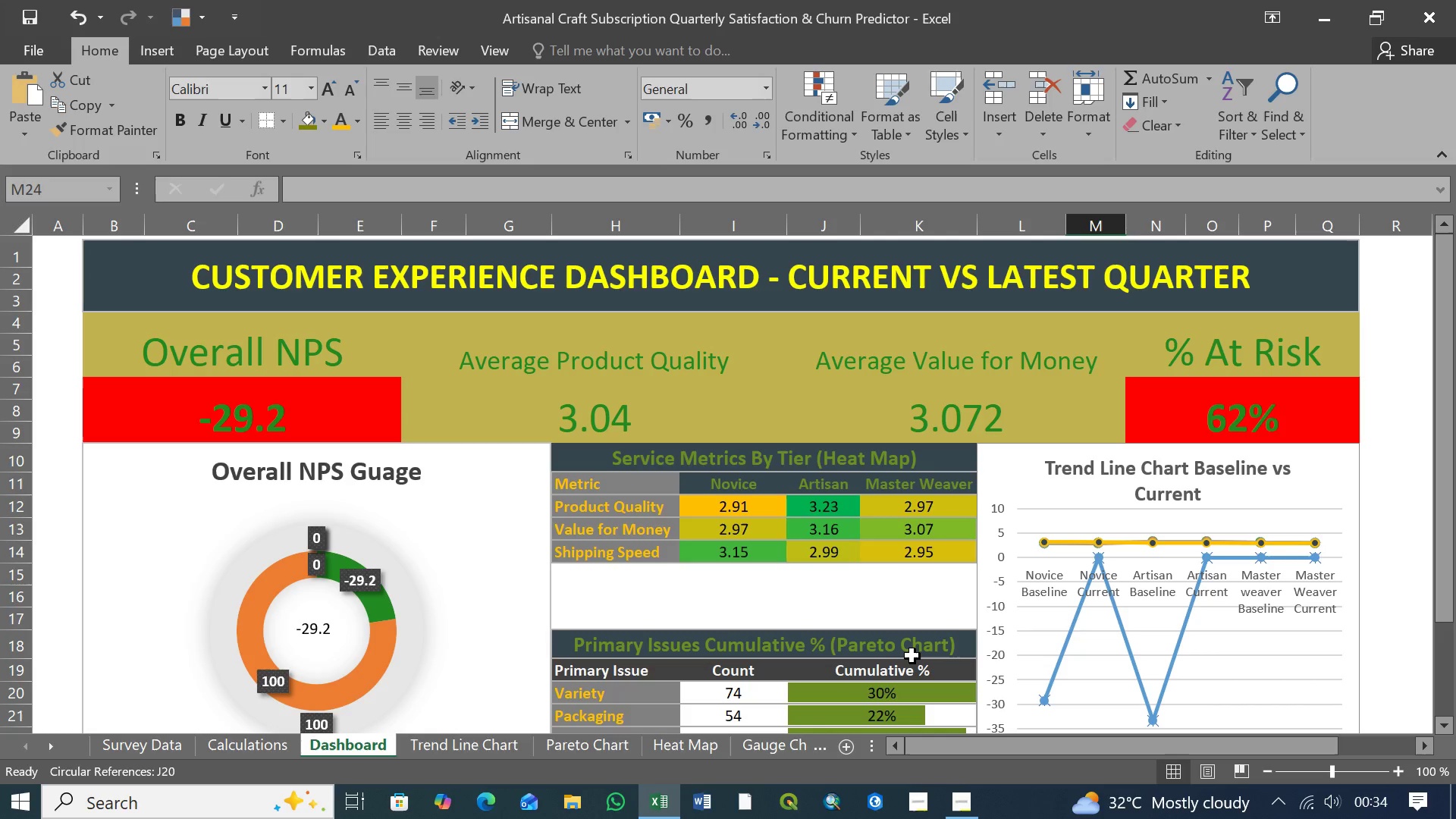 
scroll: coordinate [912, 656], scroll_direction: down, amount: 5.0
 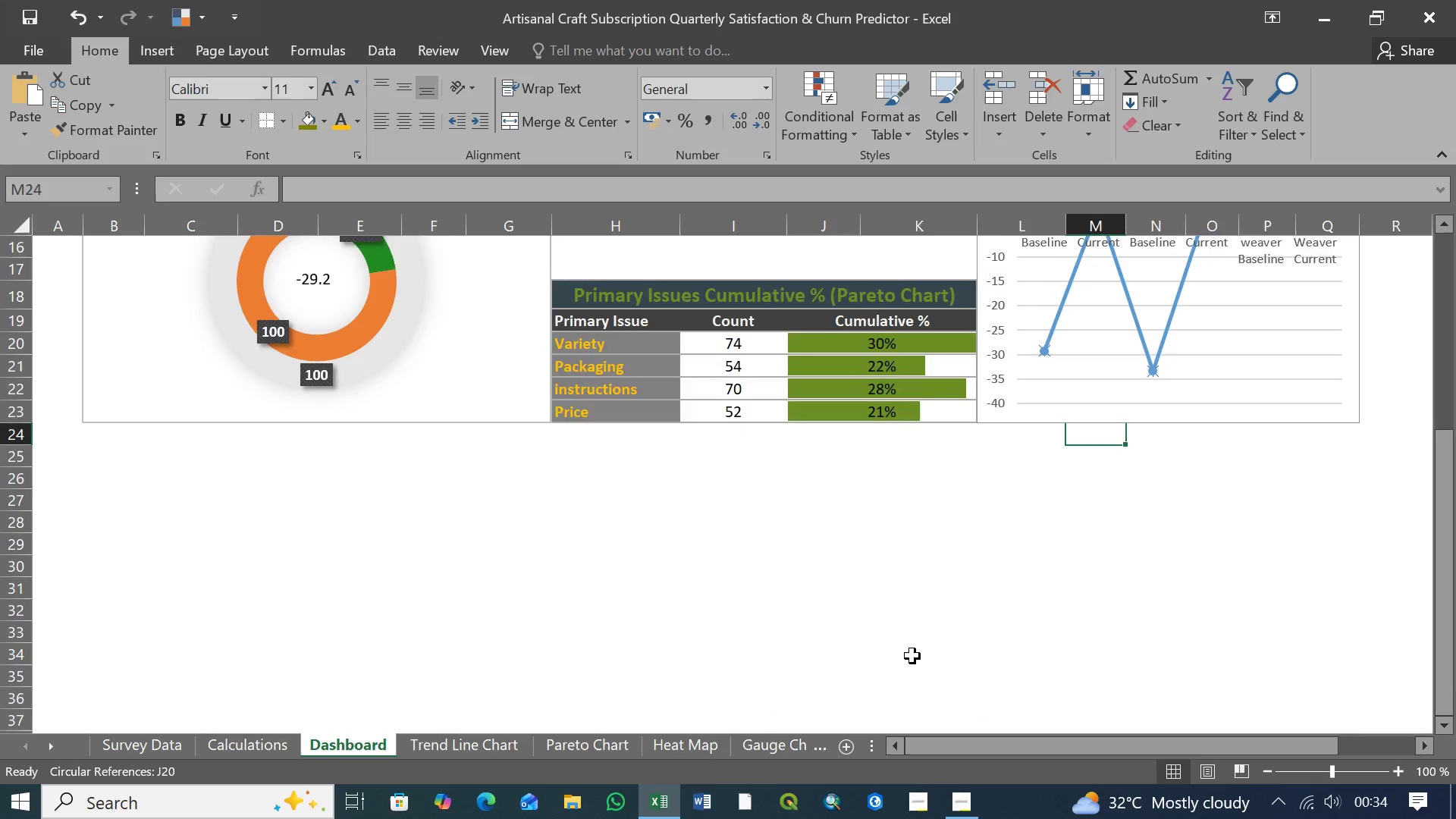 
scroll: coordinate [912, 656], scroll_direction: none, amount: 0.0
 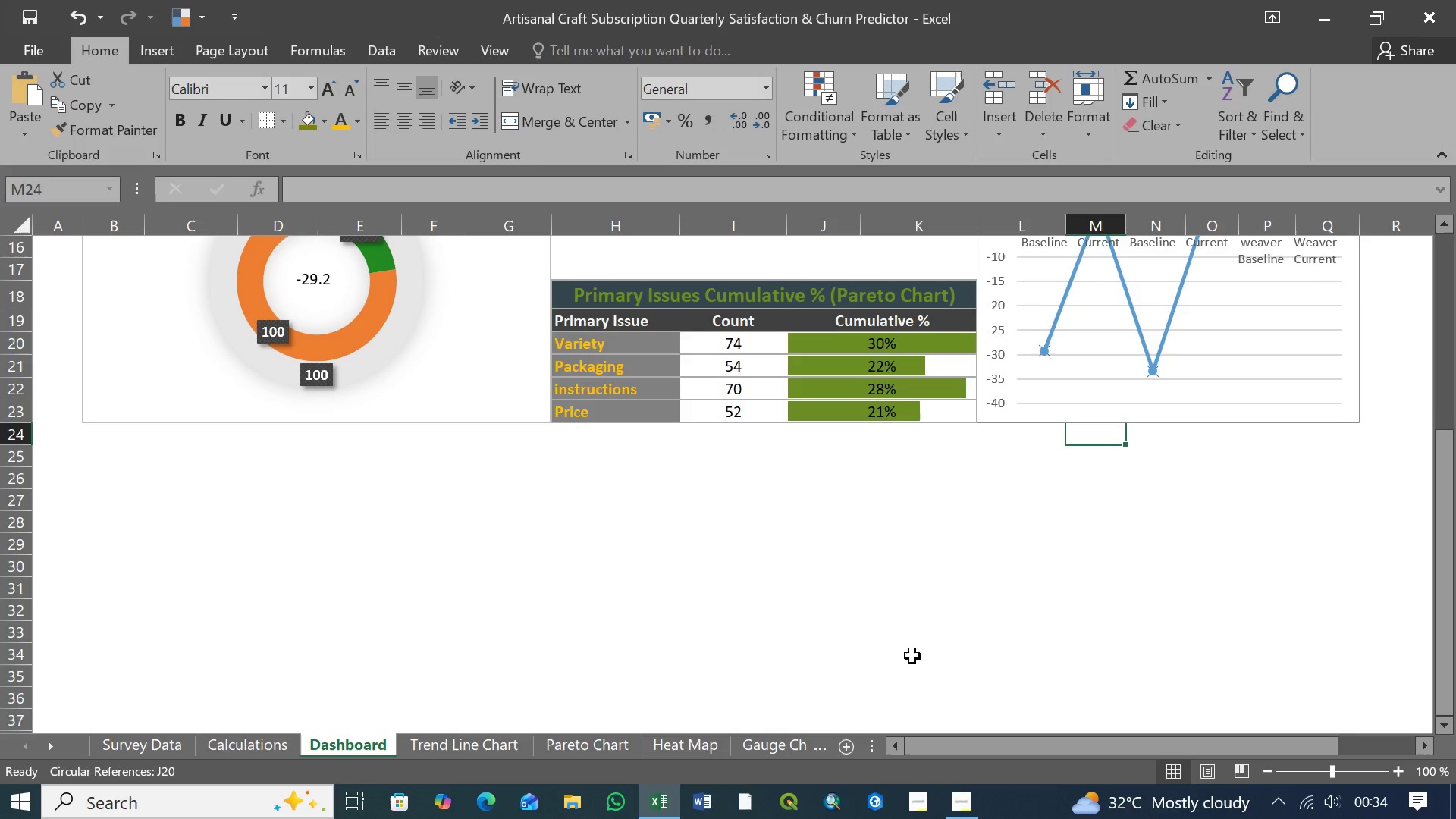 
scroll: coordinate [912, 656], scroll_direction: up, amount: 1.0
 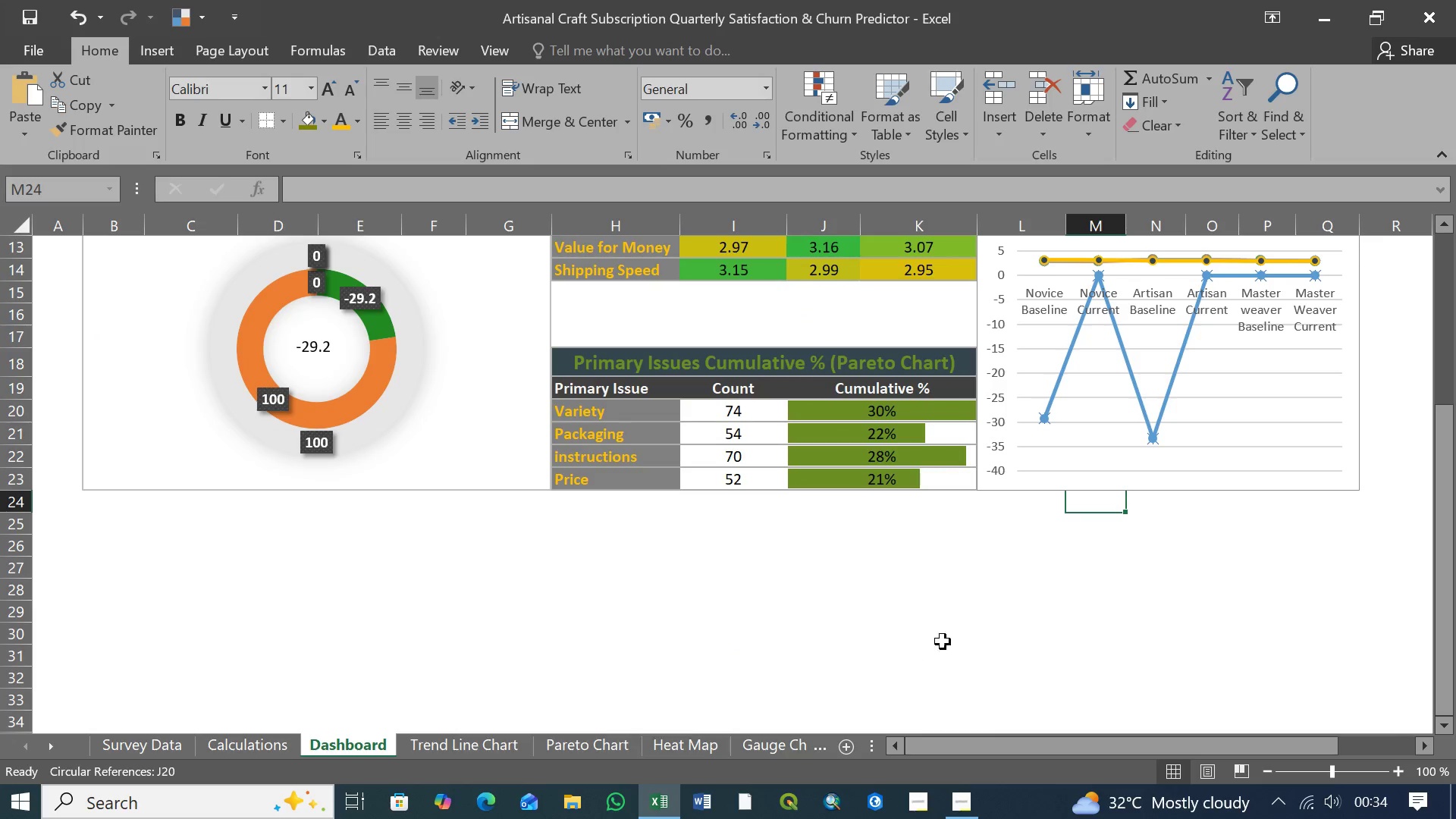 
wait(6.11)
 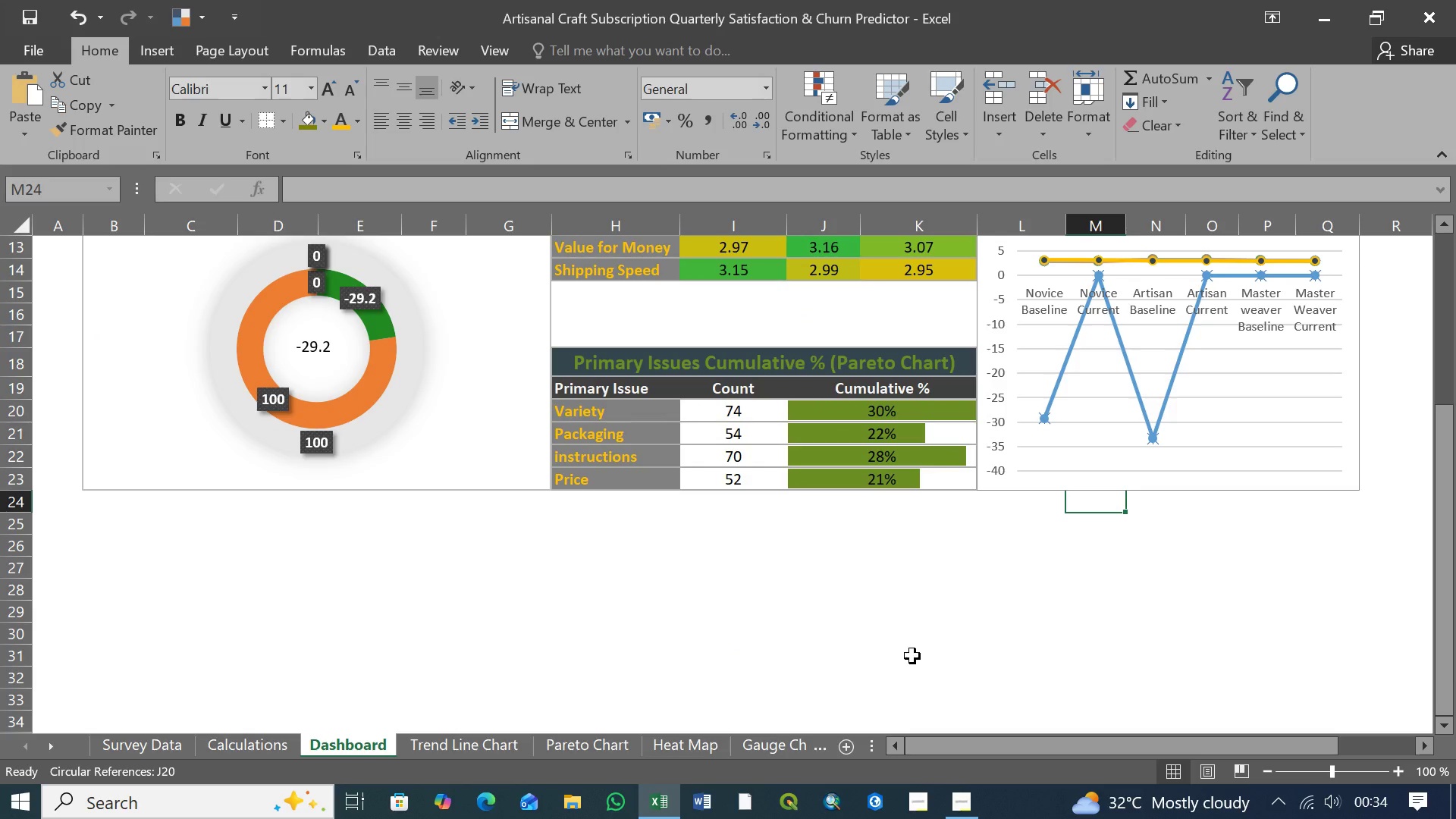 
left_click([1178, 356])
 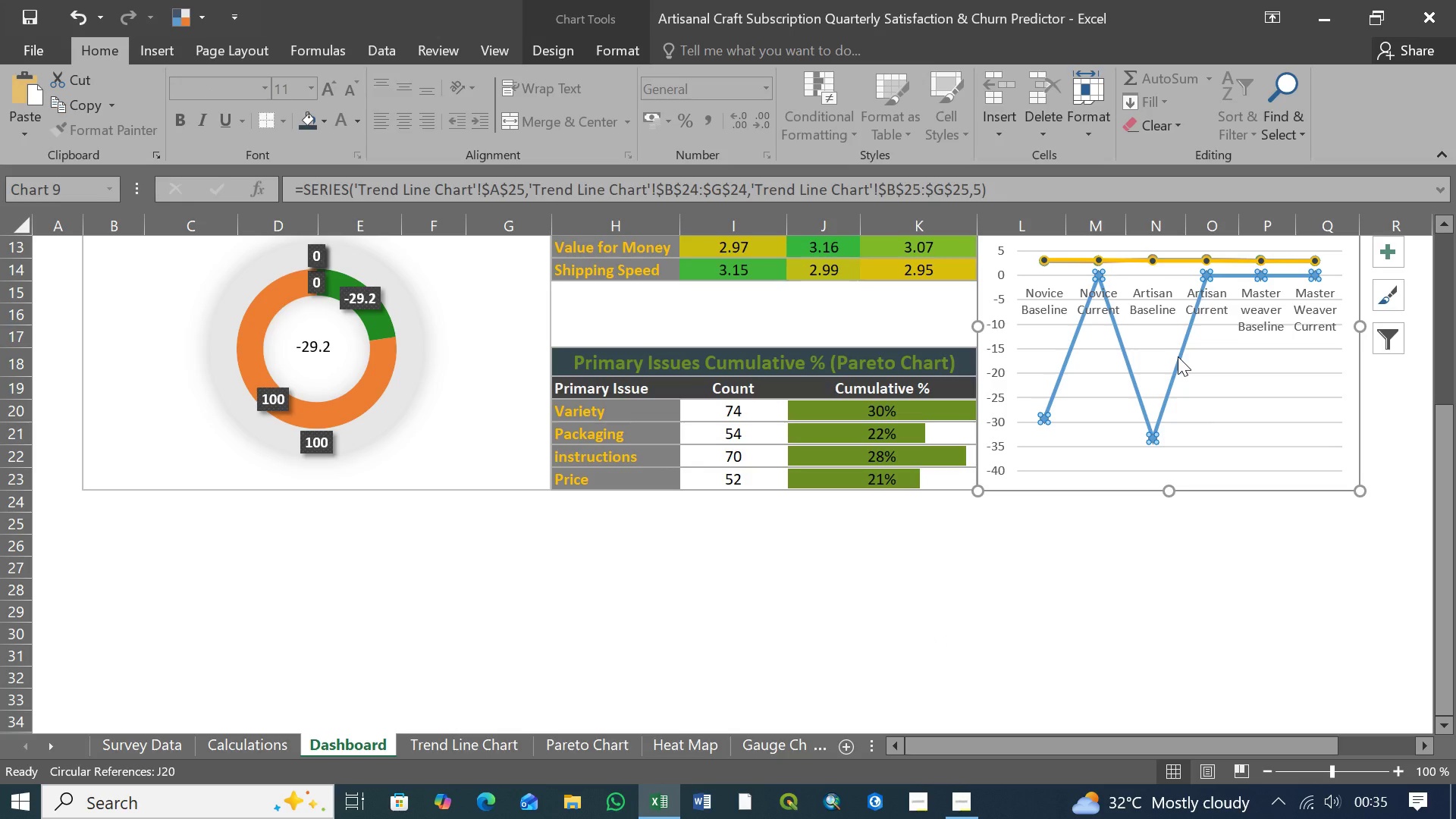 
wait(24.72)
 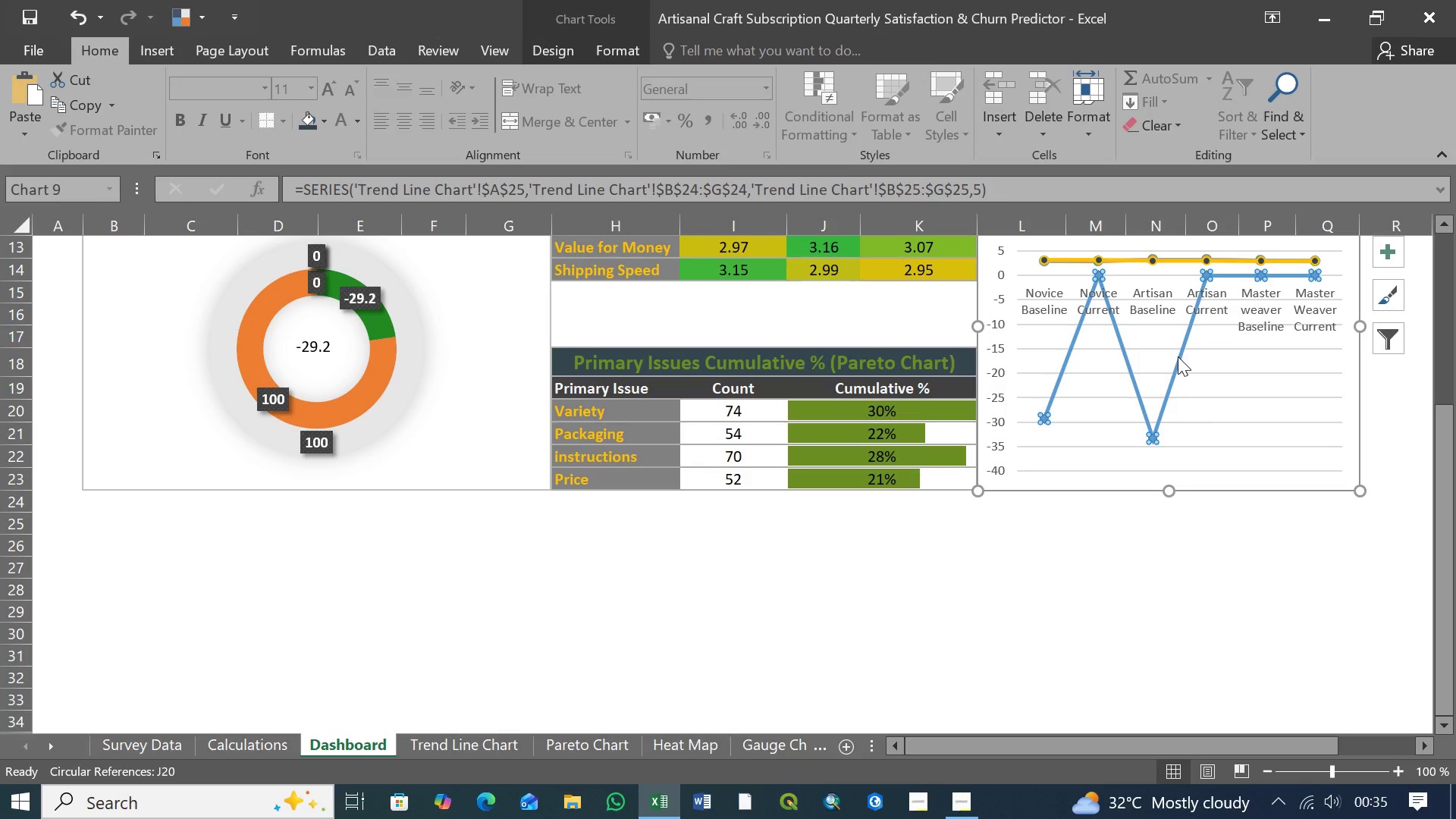 
left_click([1223, 382])
 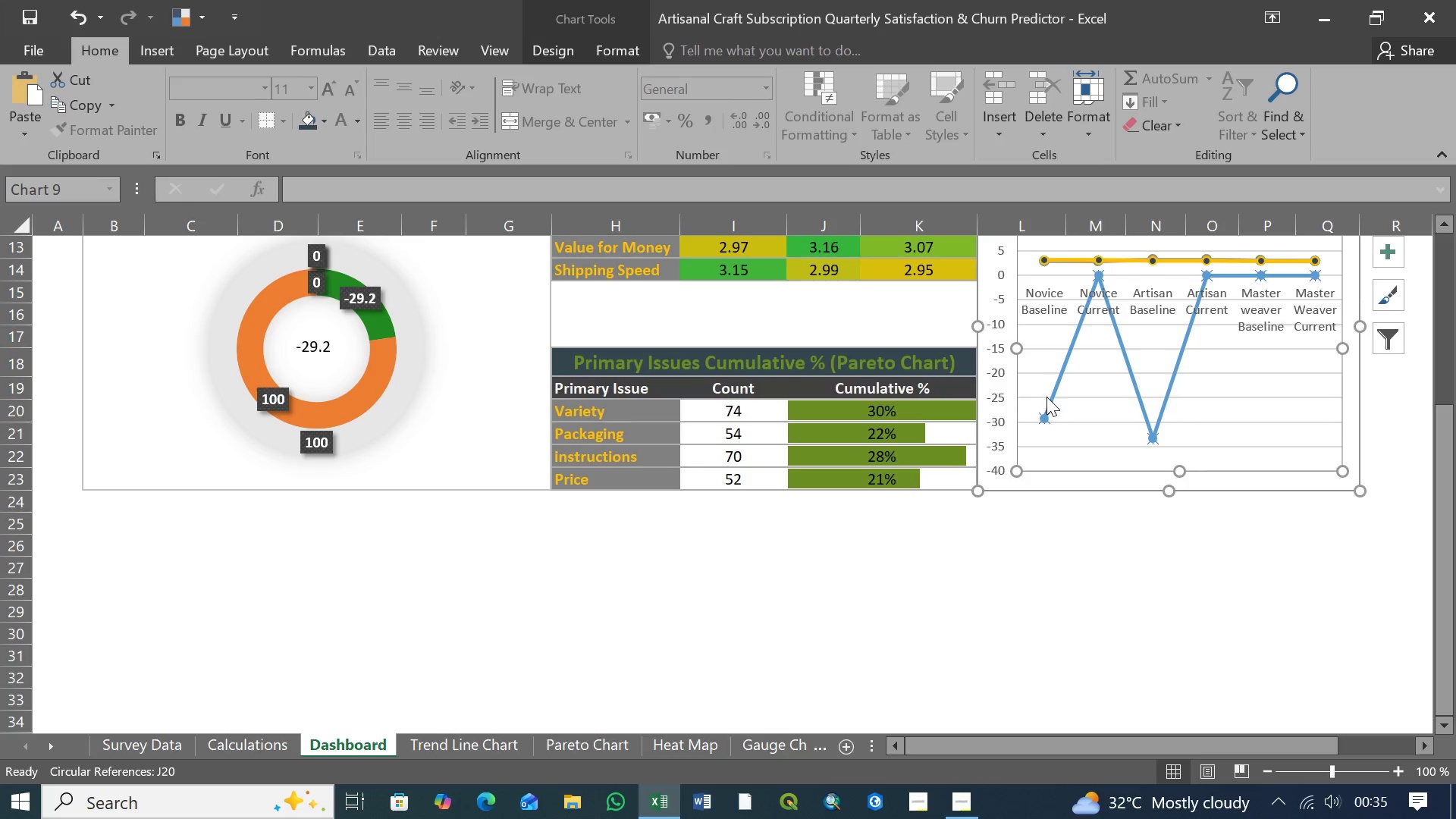 
left_click([1051, 398])
 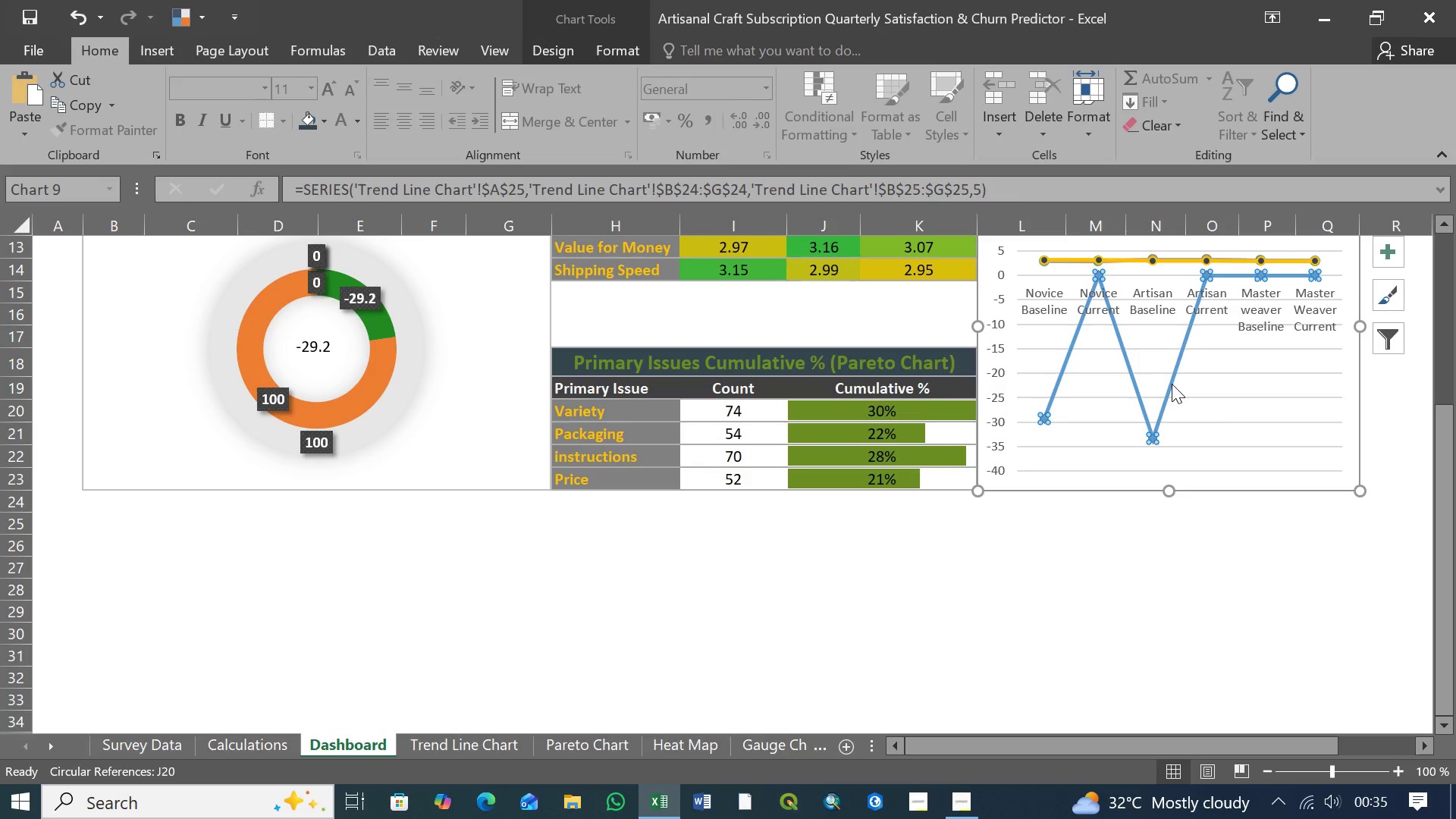 
wait(5.41)
 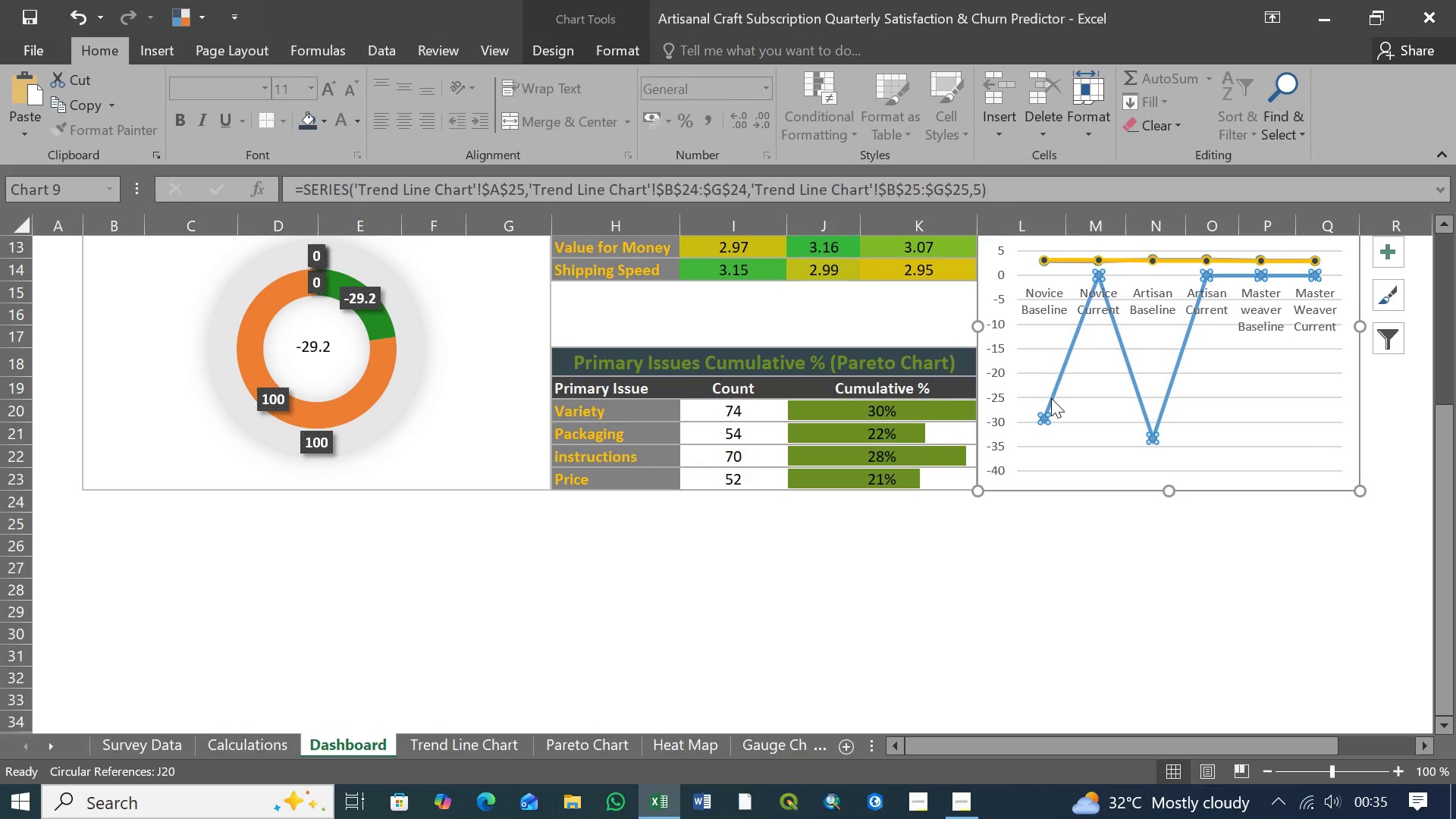 
double_click([1172, 384])
 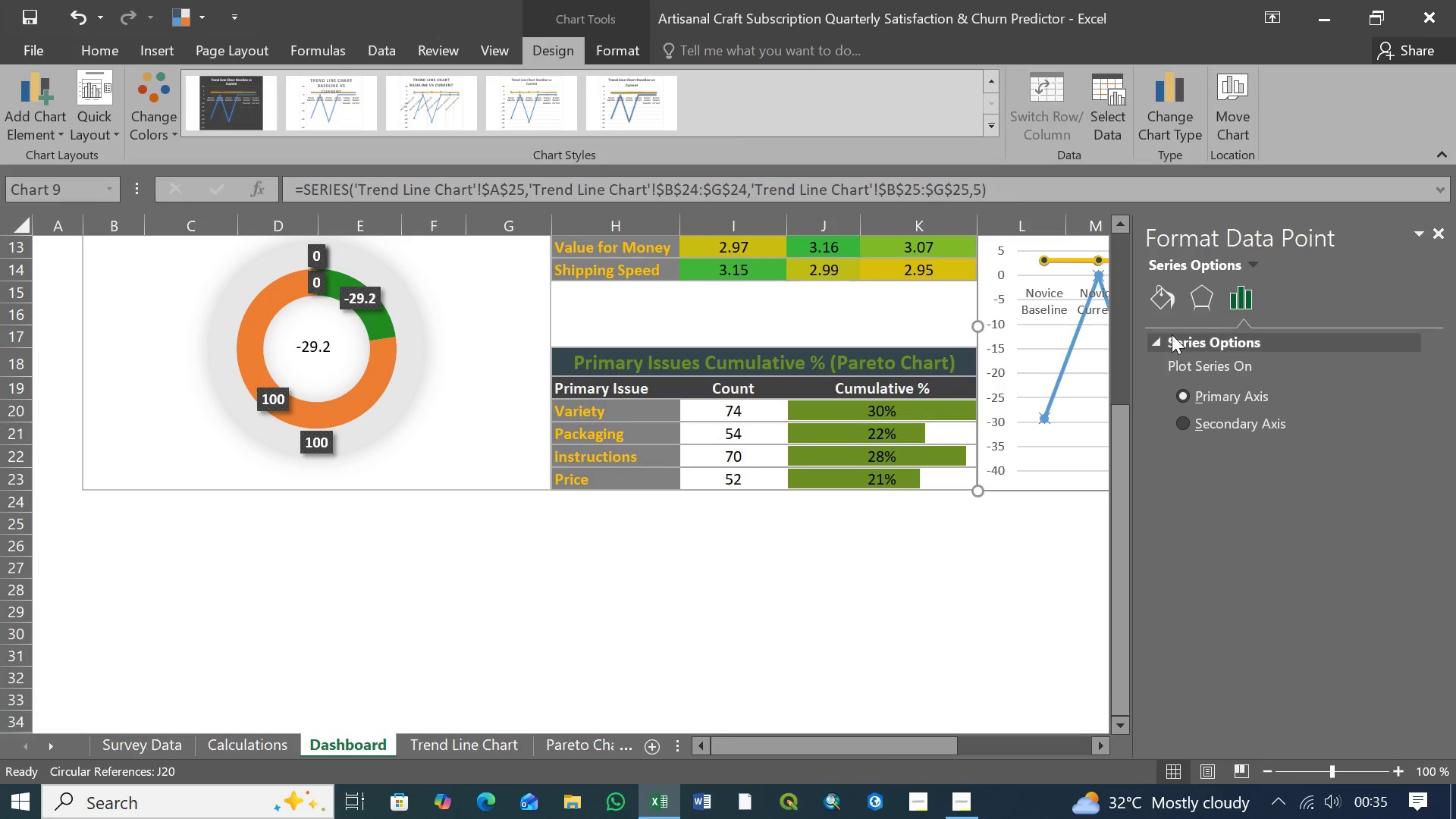 
left_click([1166, 306])
 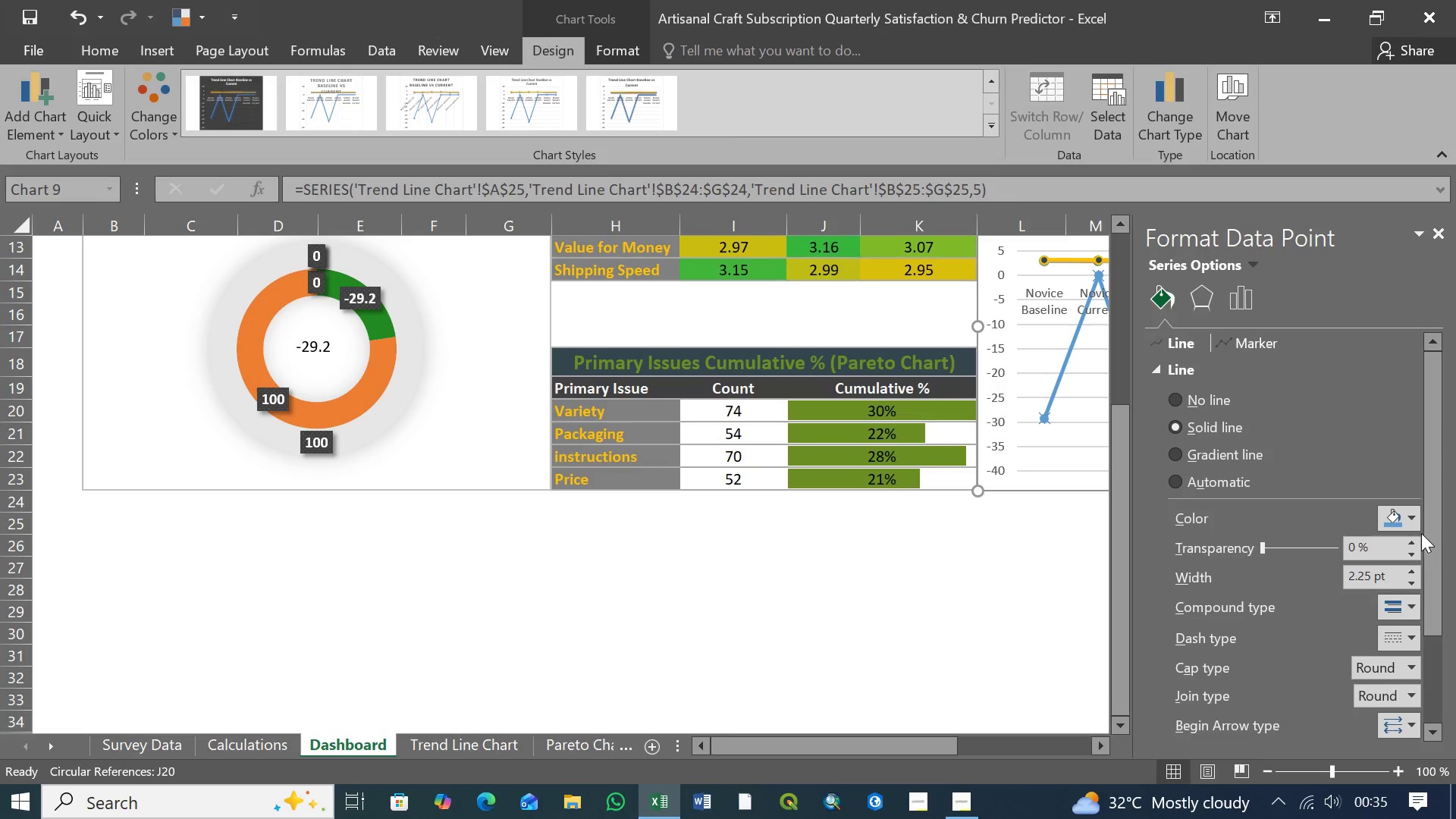 
left_click([1412, 523])
 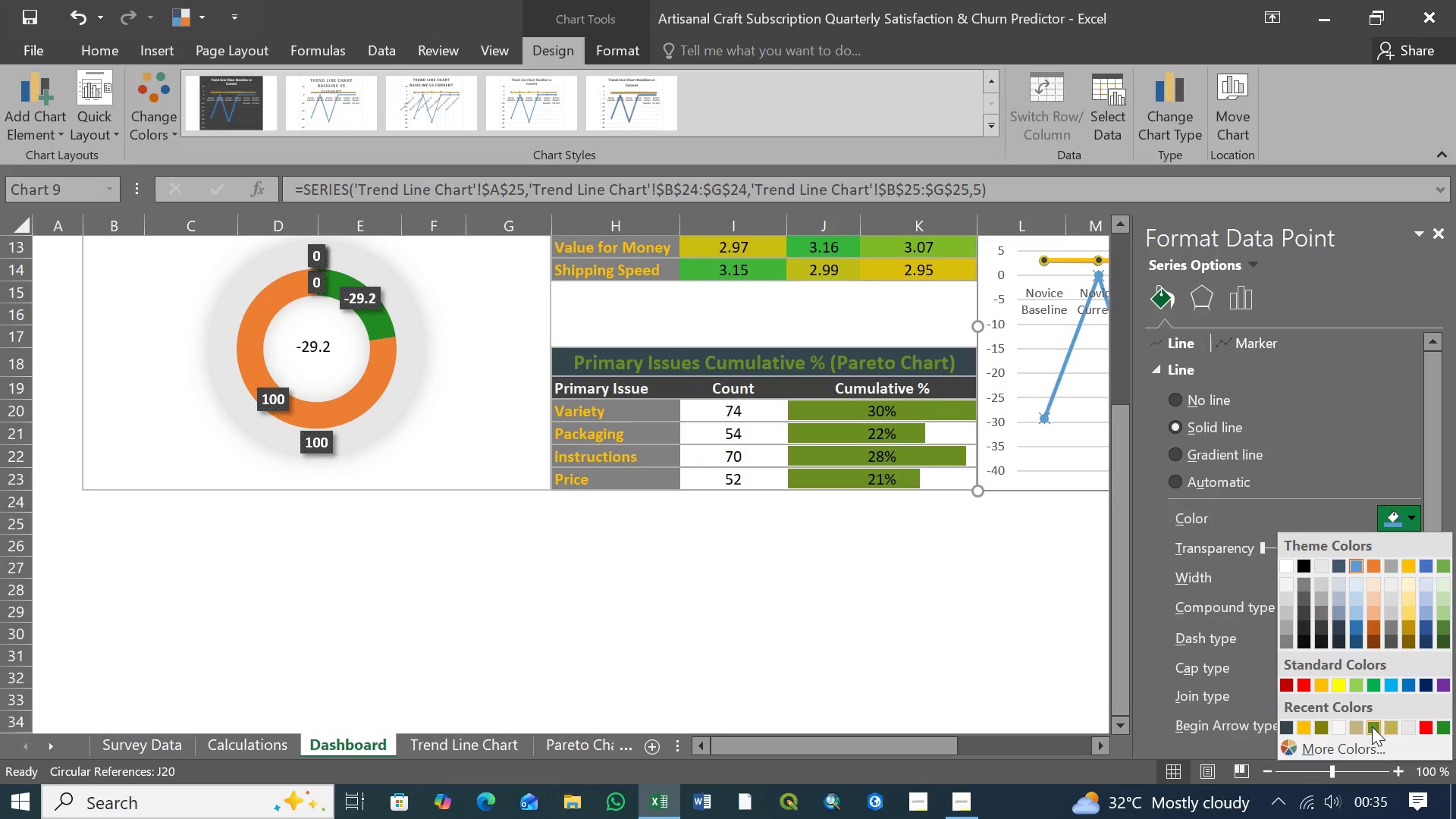 
wait(5.89)
 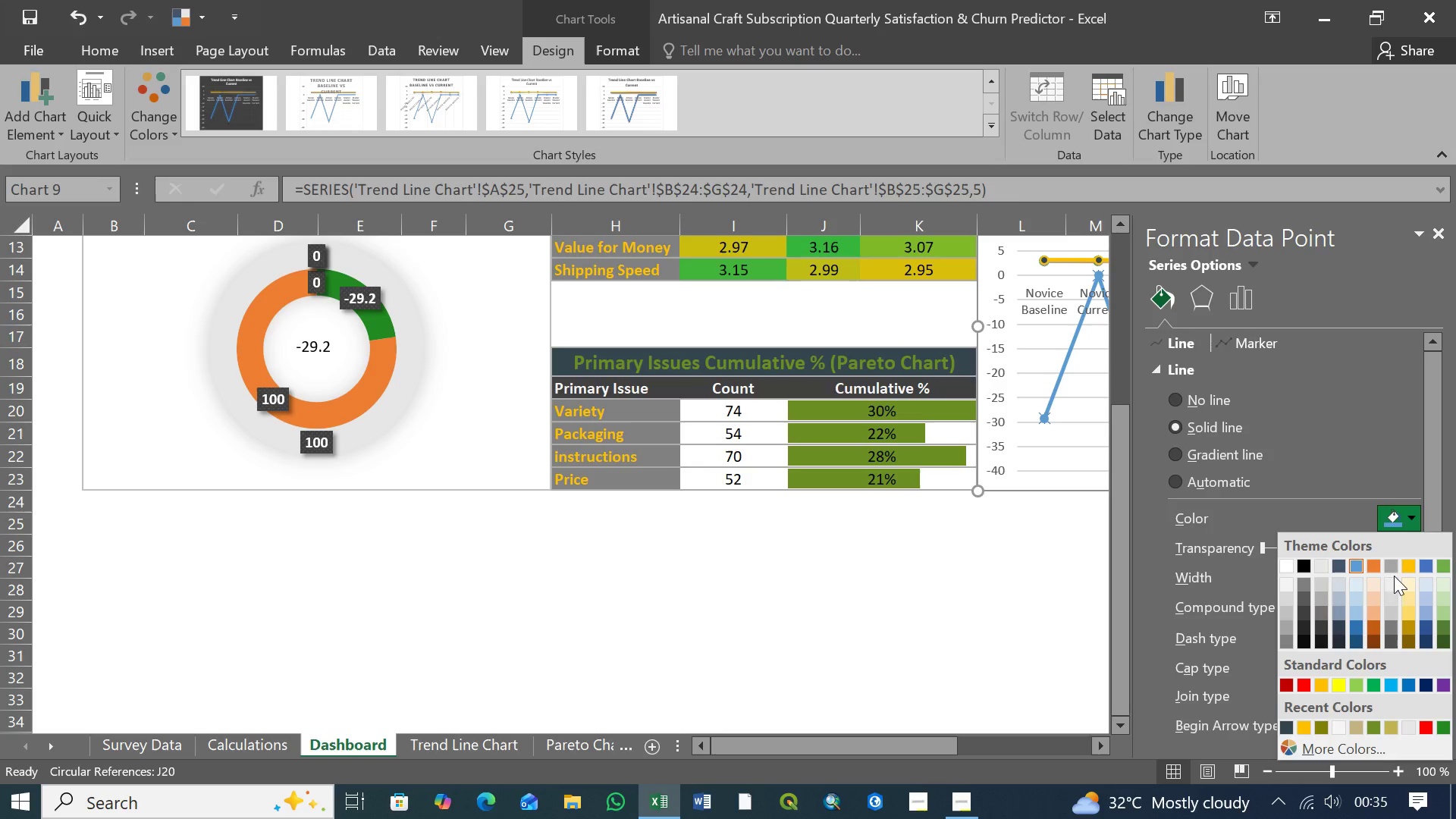 
left_click([1372, 726])
 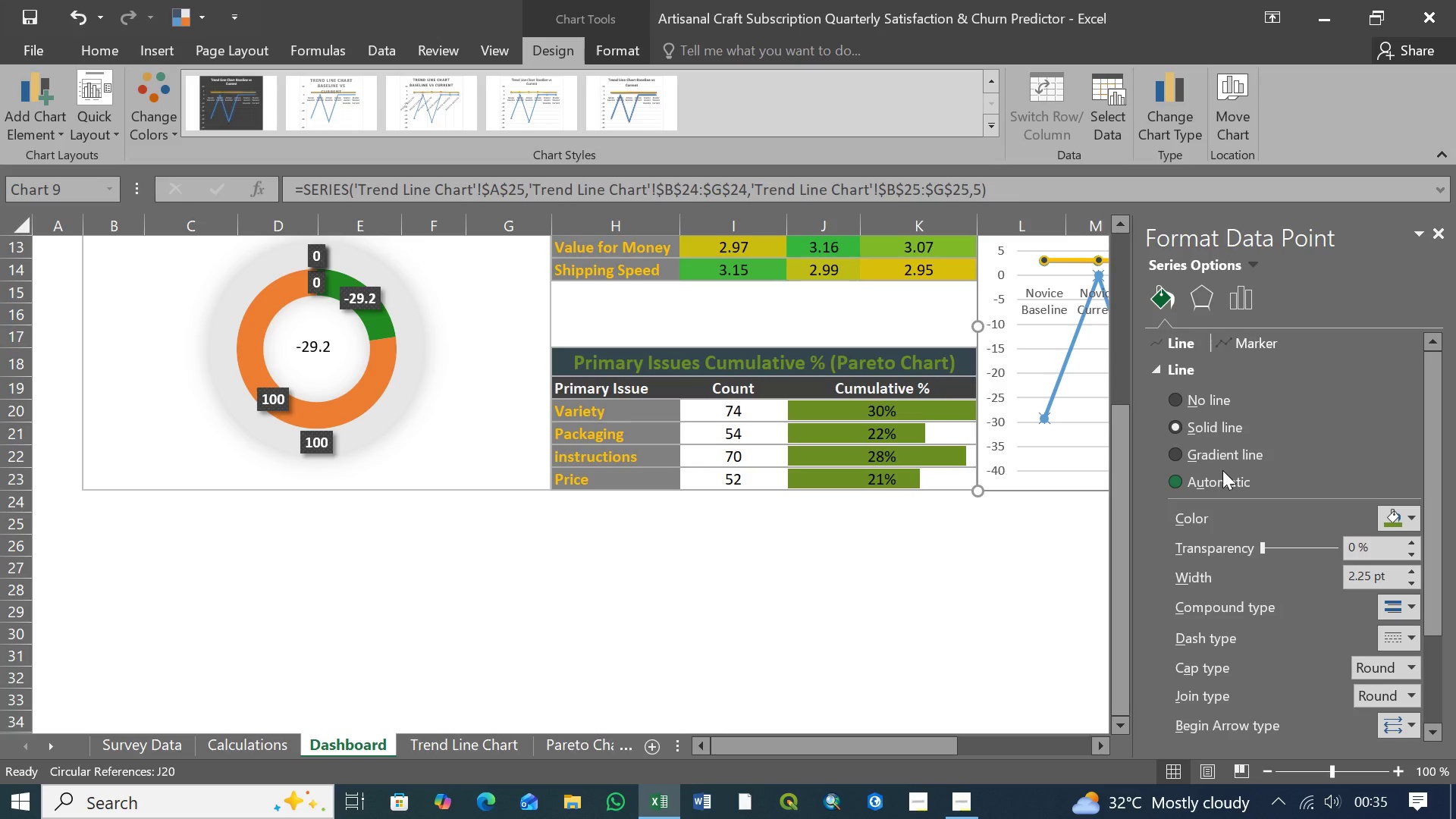 
wait(14.67)
 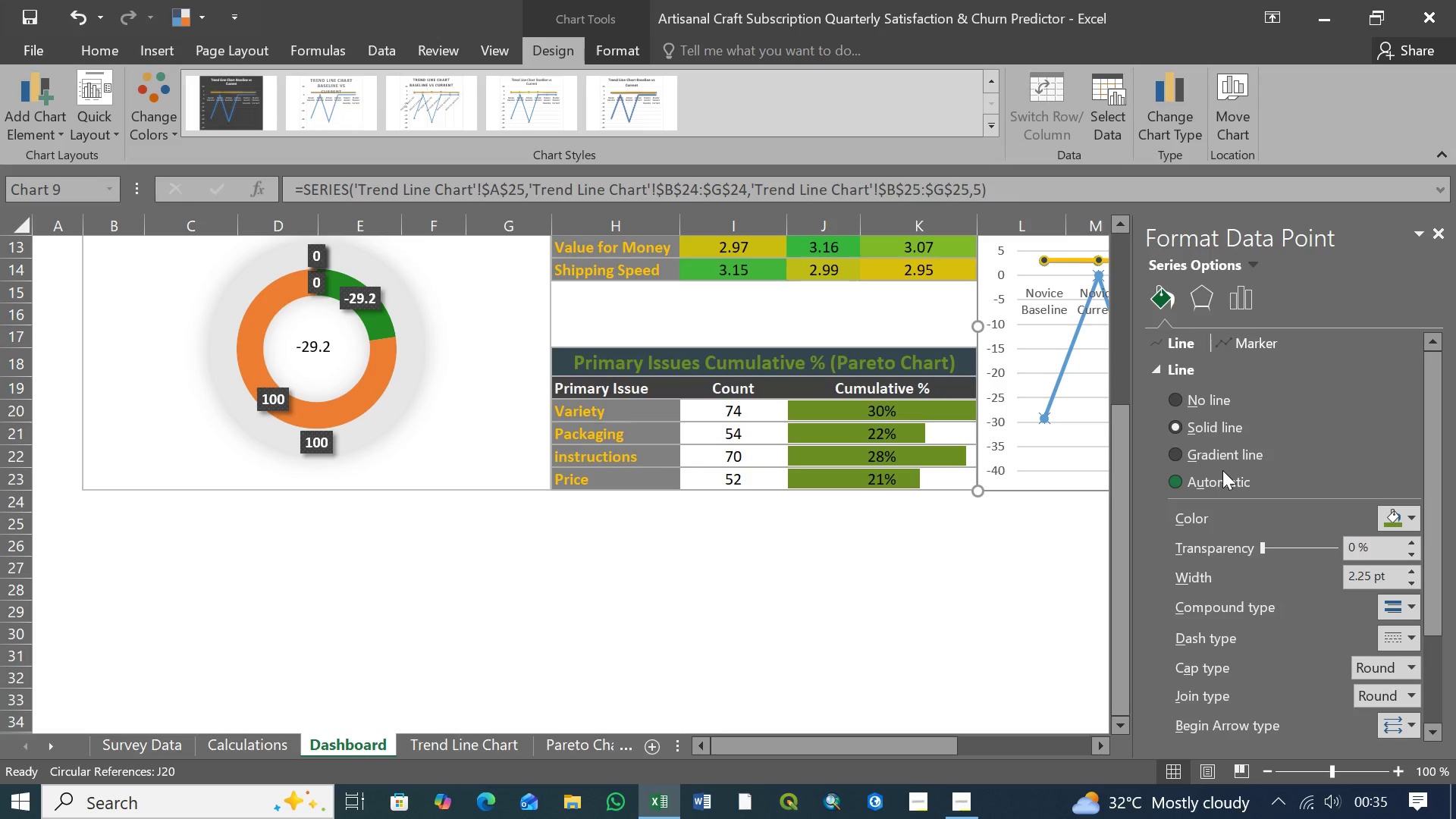 
scroll: coordinate [1313, 654], scroll_direction: down, amount: 12.0
 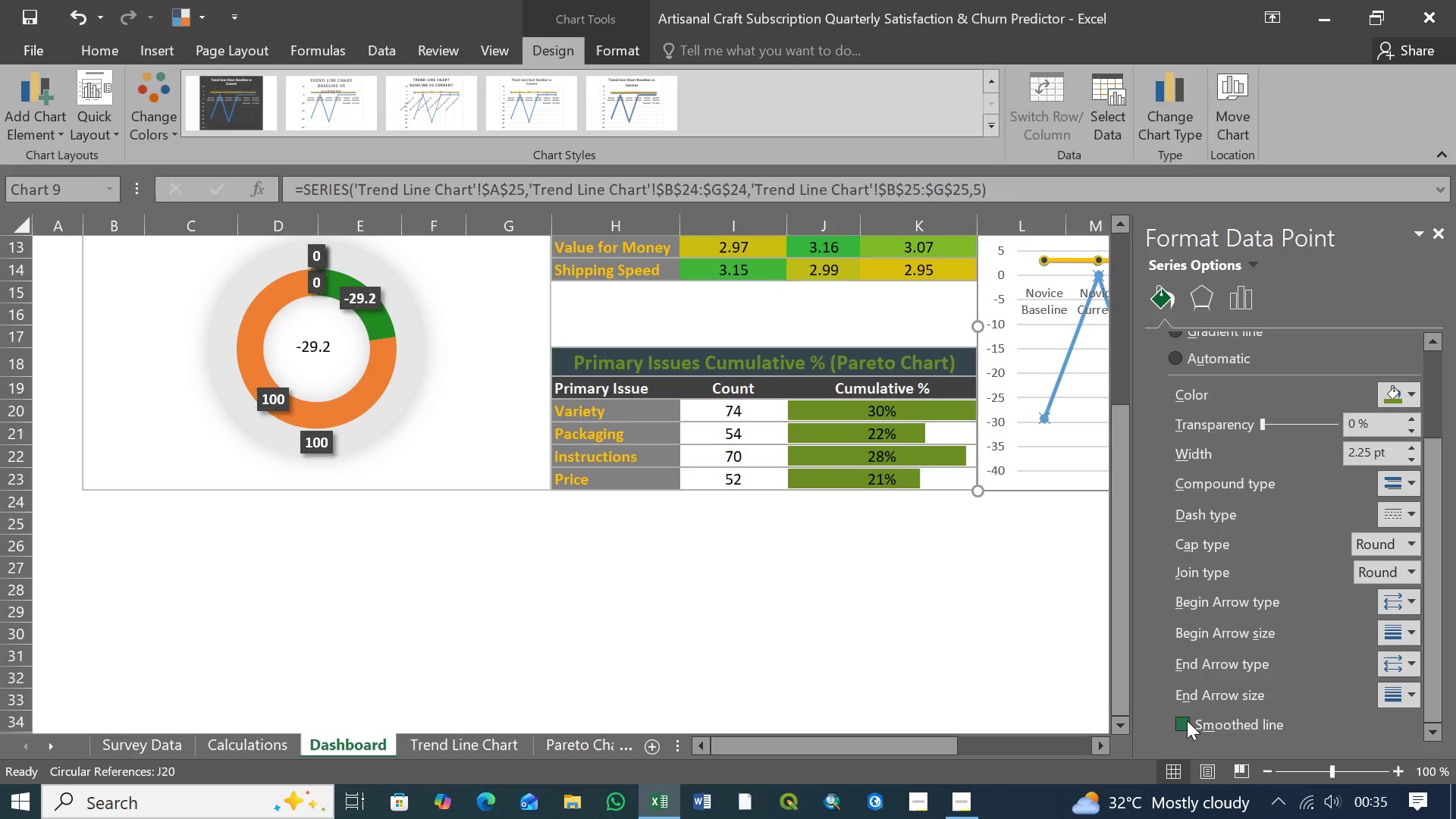 
left_click([1186, 720])
 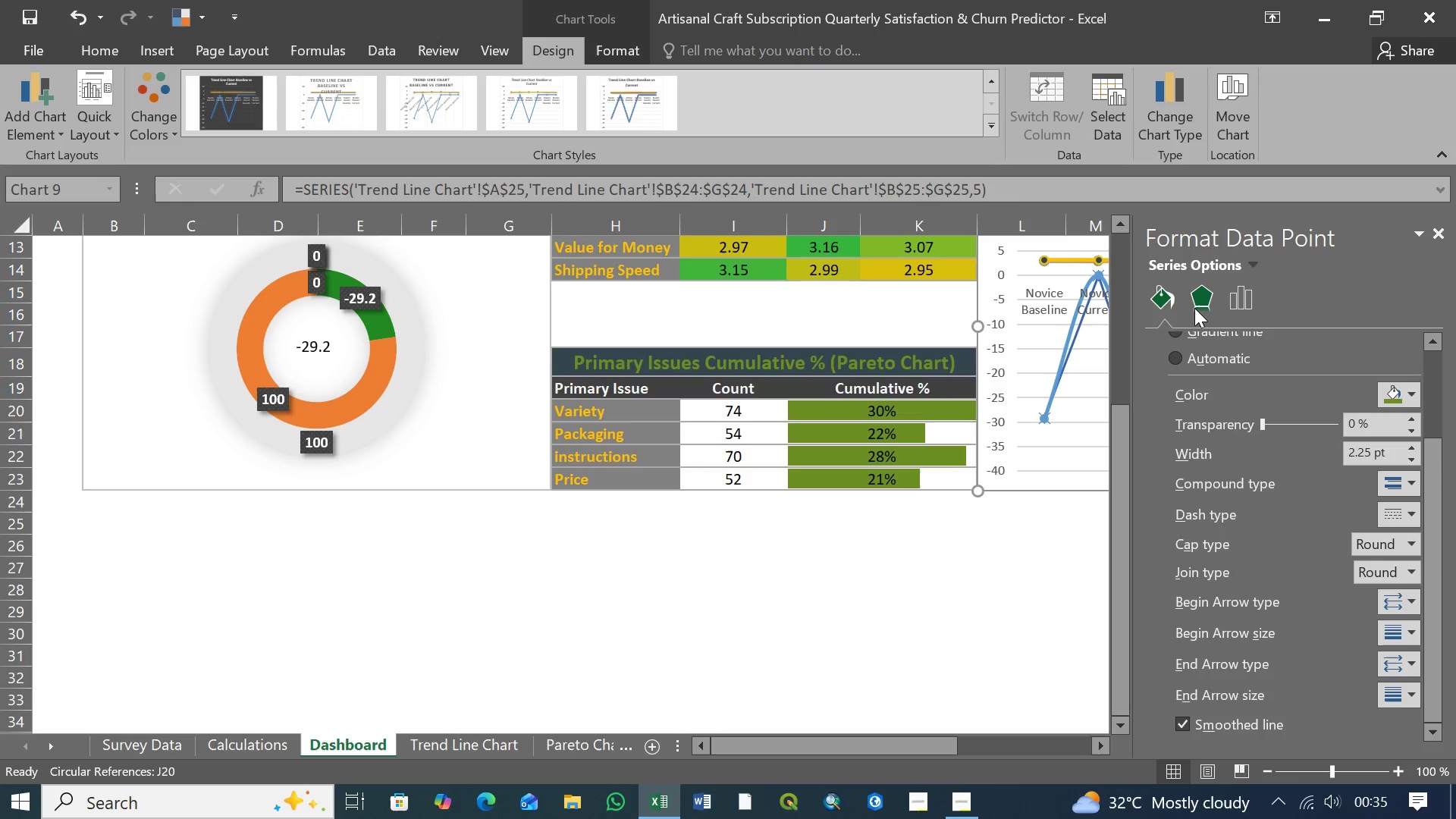 
left_click([1194, 308])
 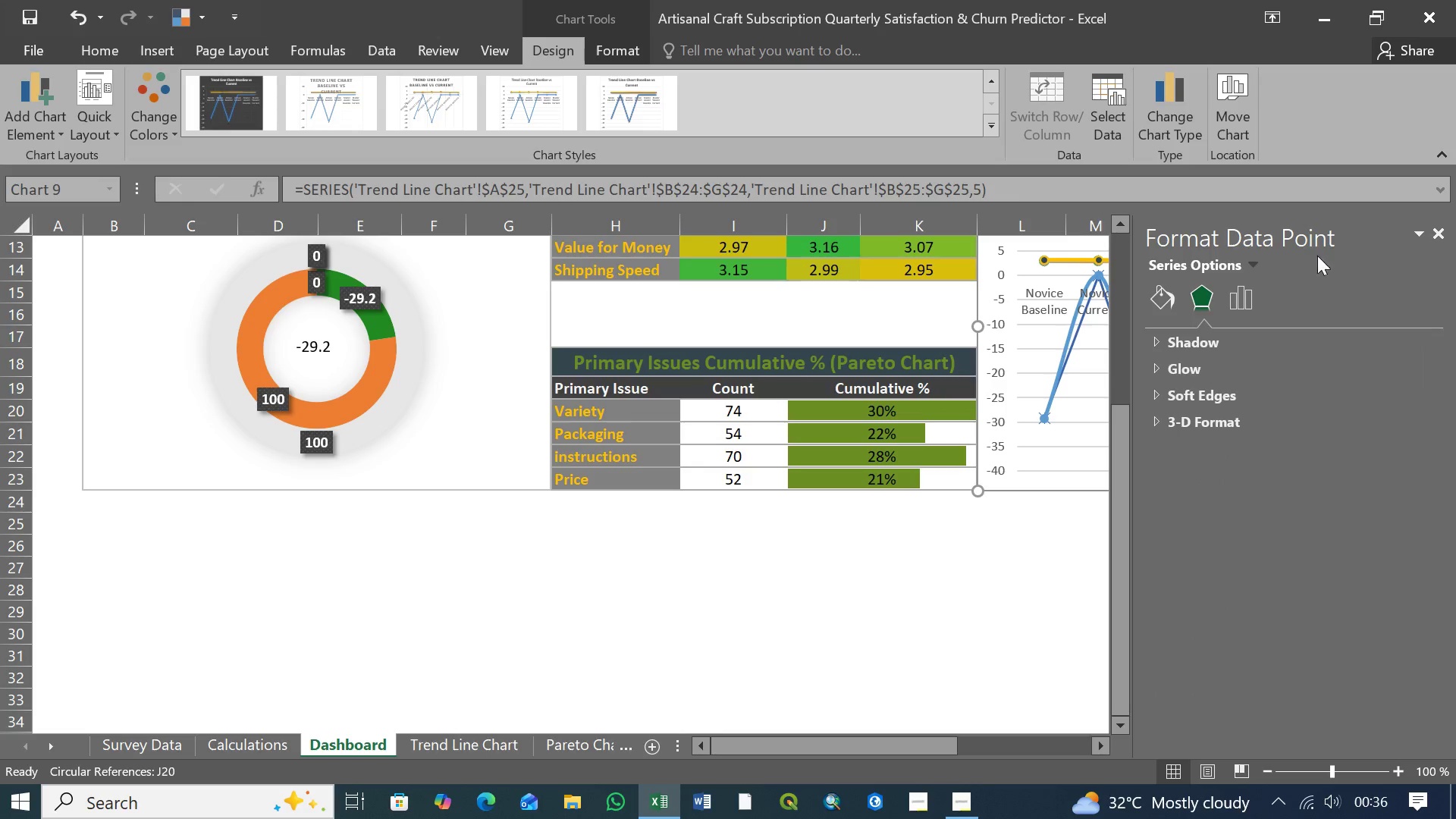 
left_click([1435, 237])
 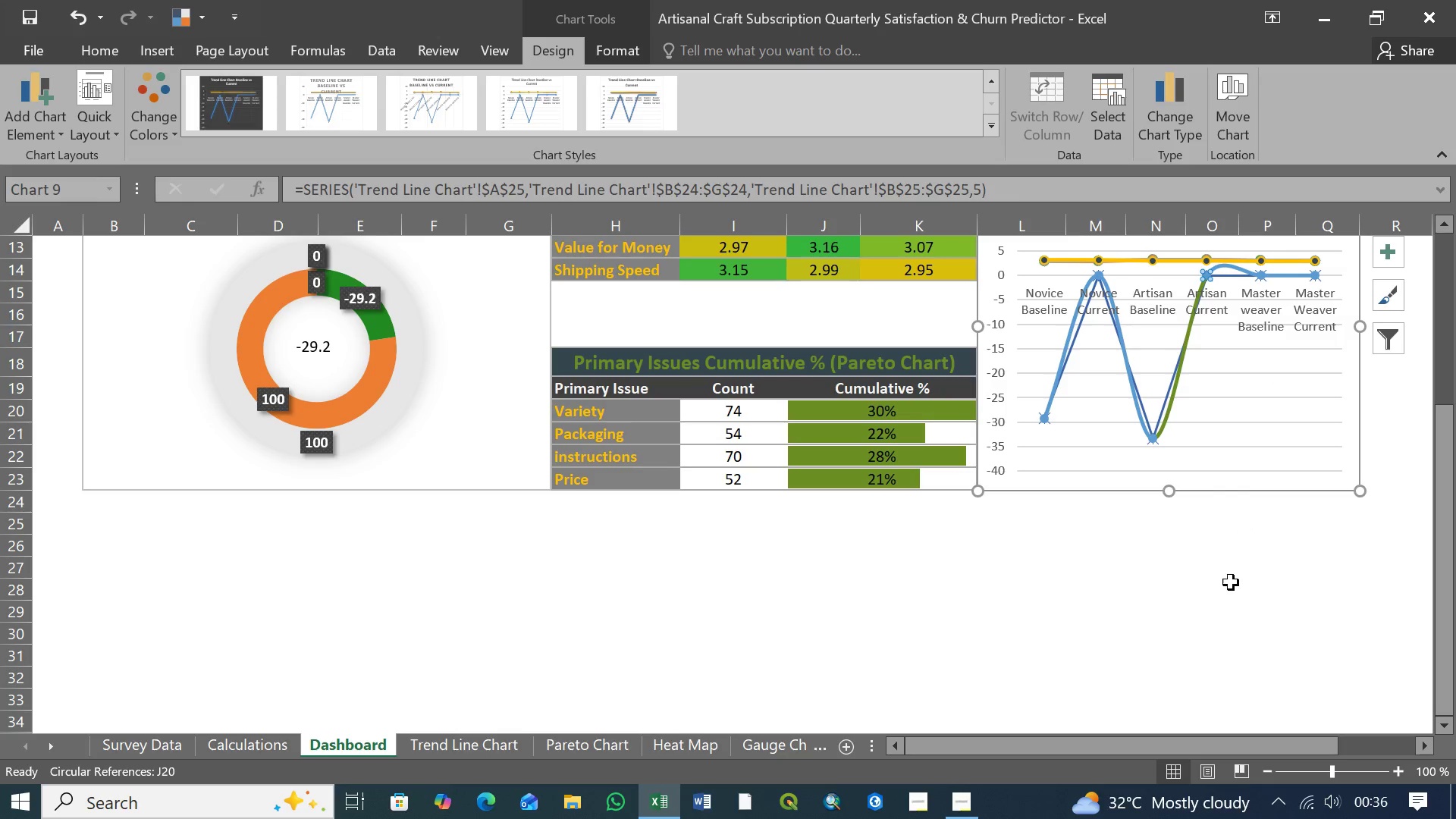 
left_click([1231, 585])
 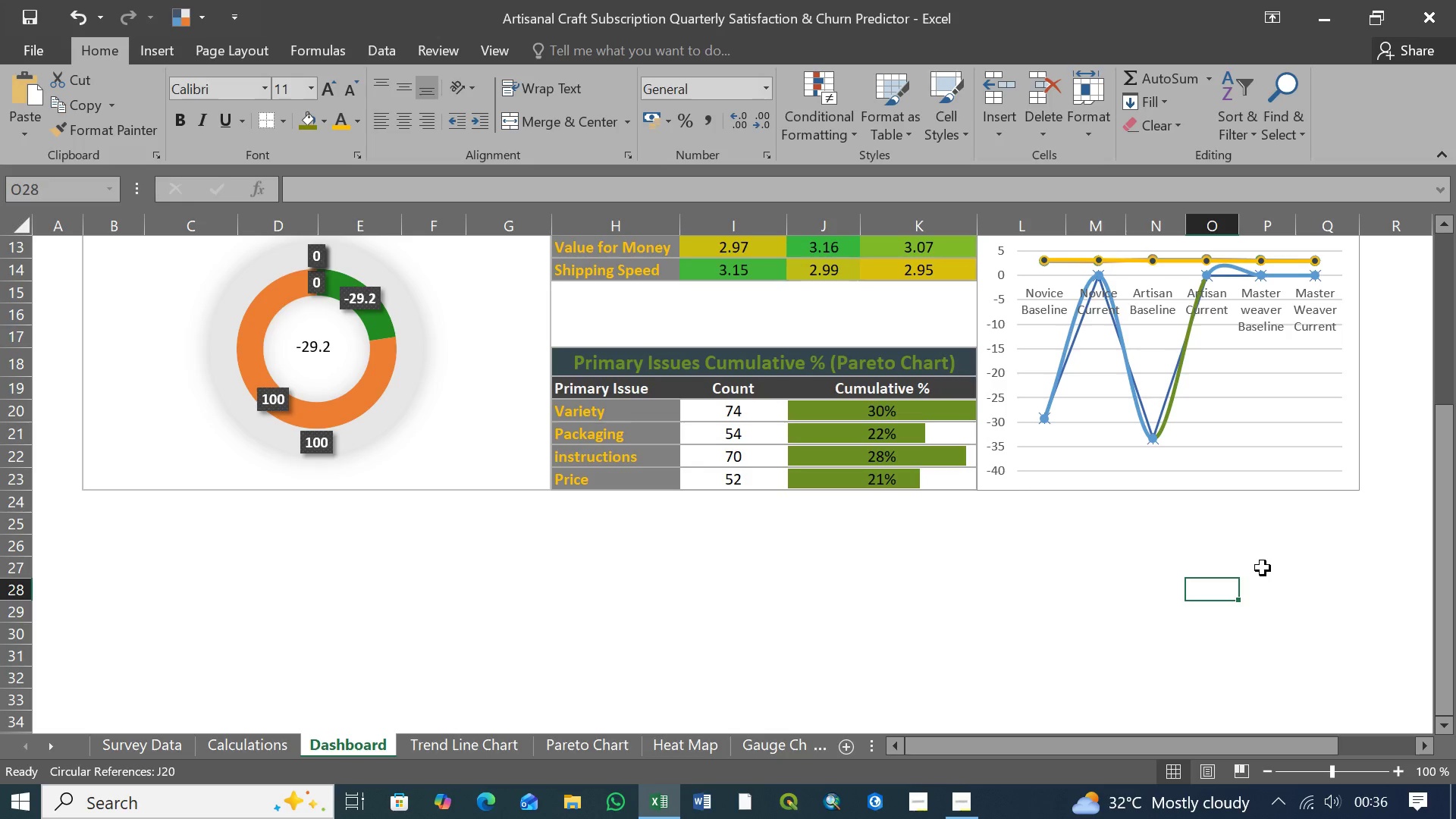 
wait(6.61)
 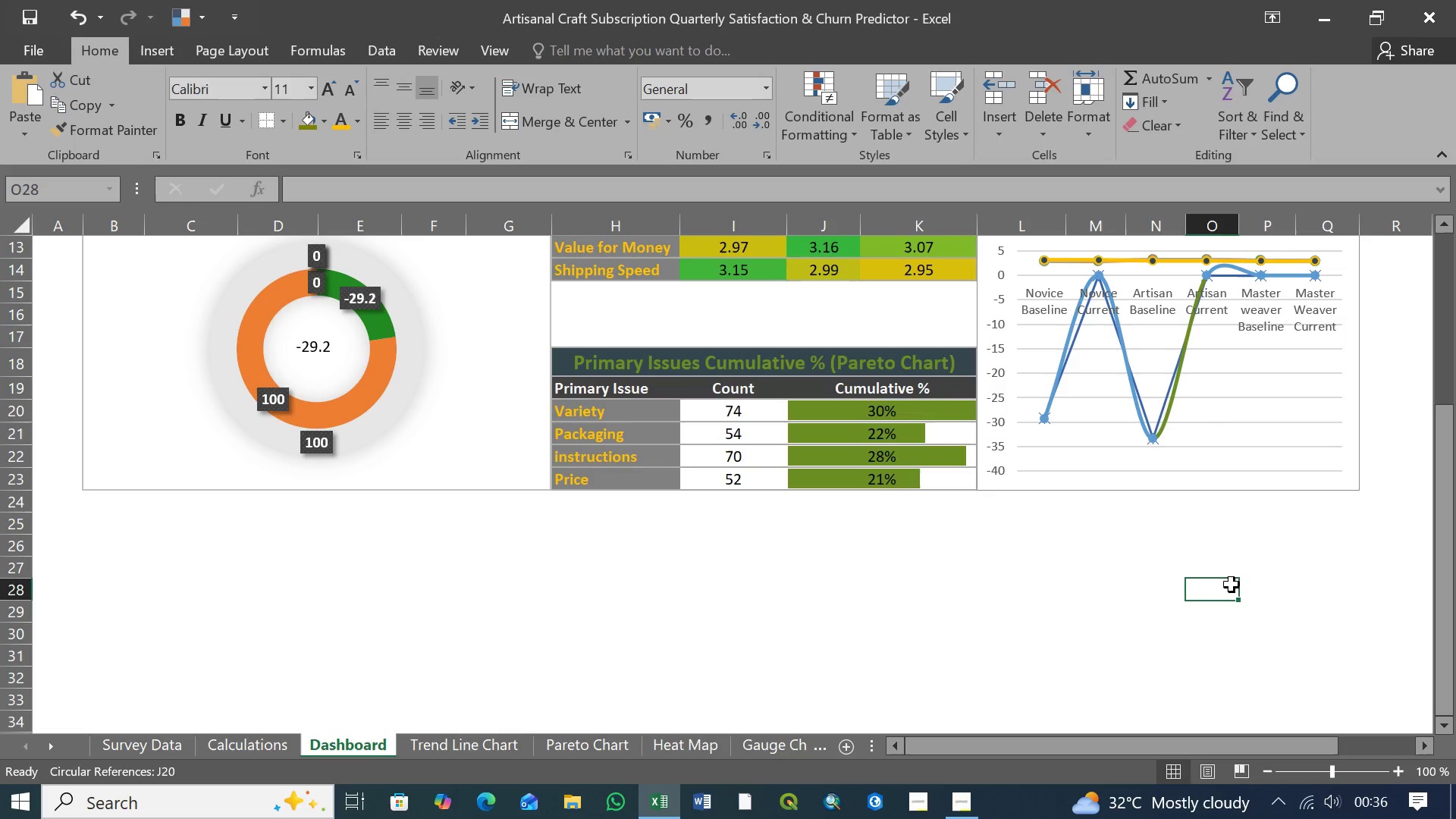 
left_click([1141, 425])
 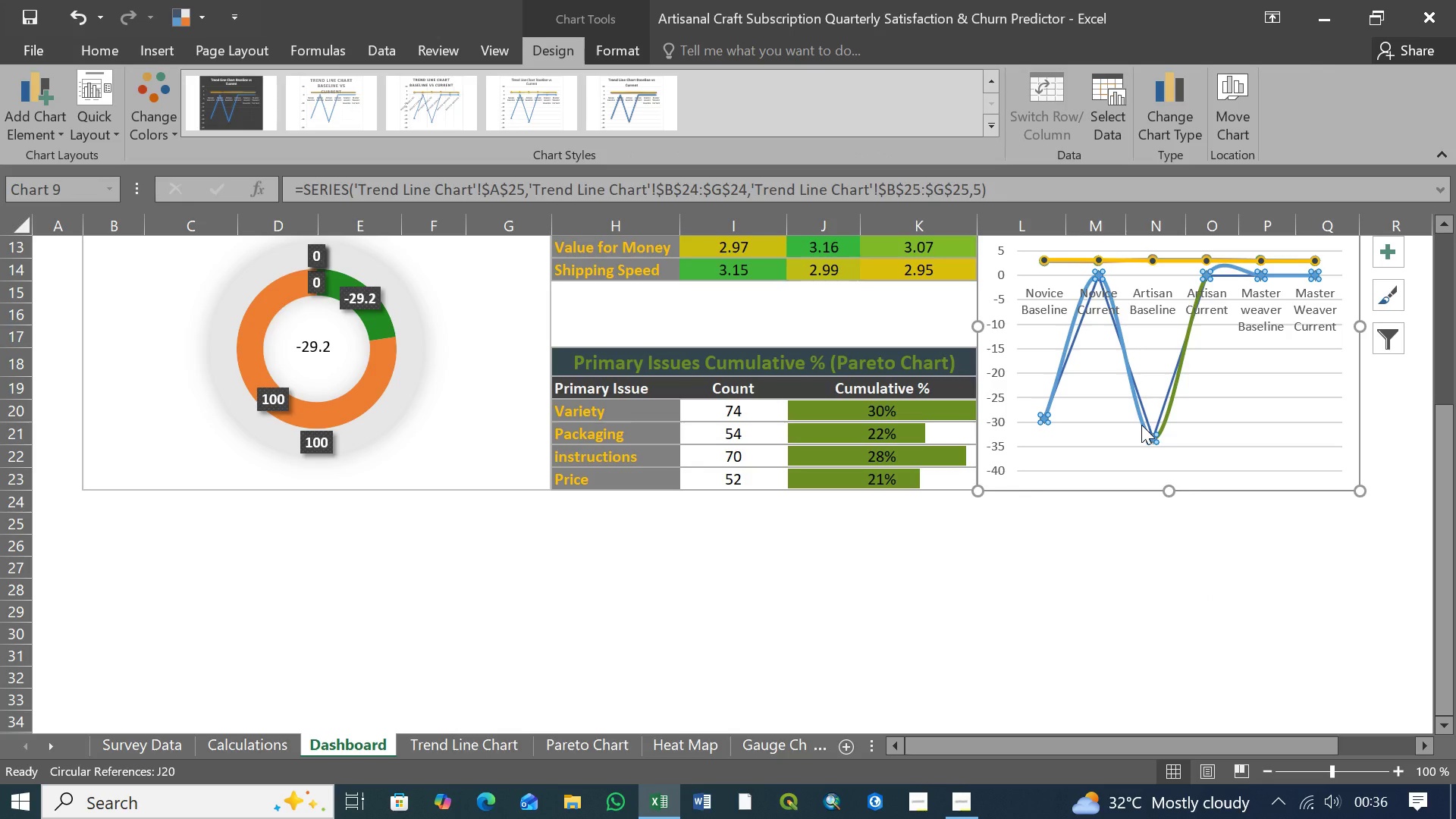 
double_click([1141, 425])
 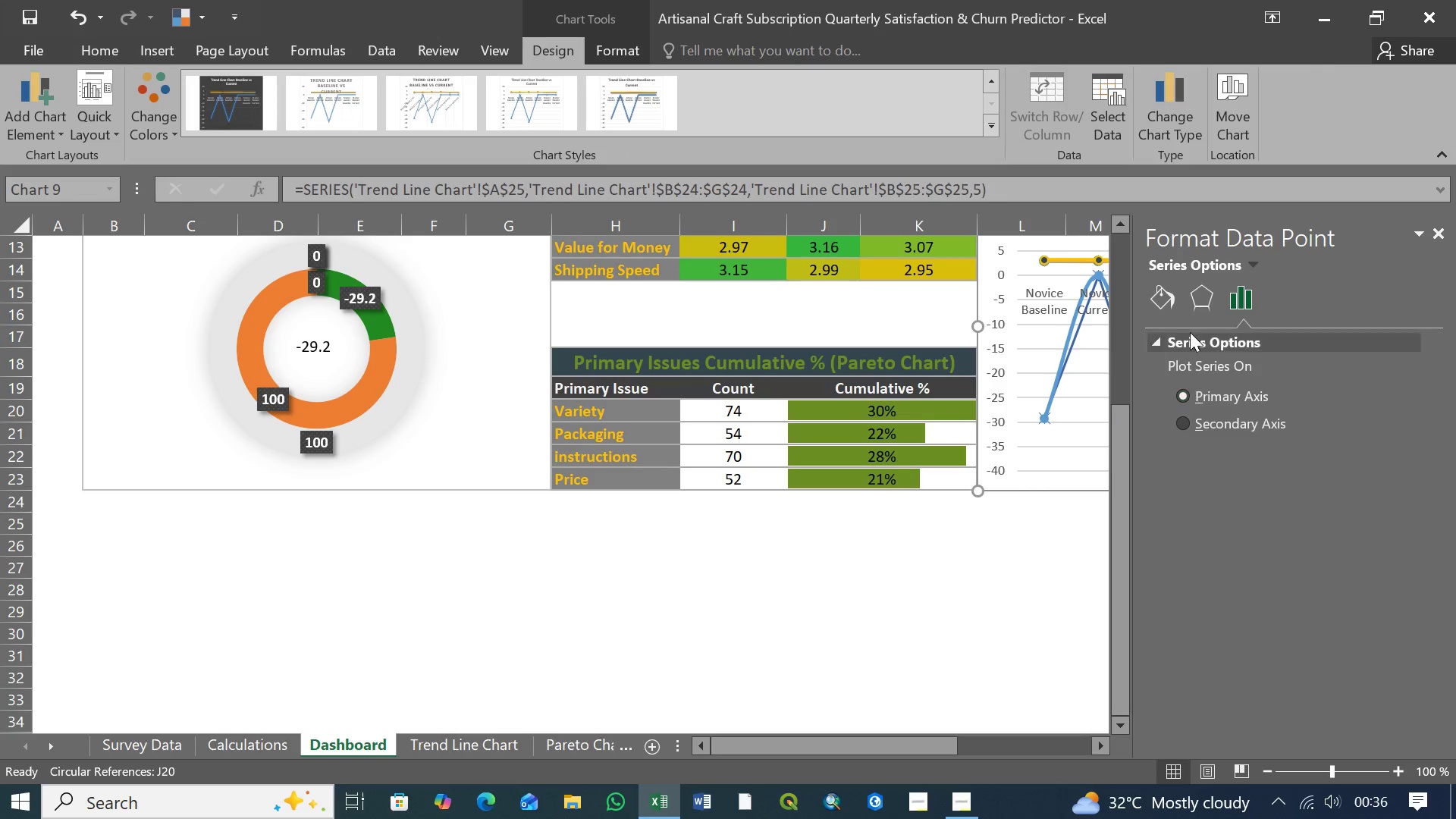 
left_click([1172, 306])
 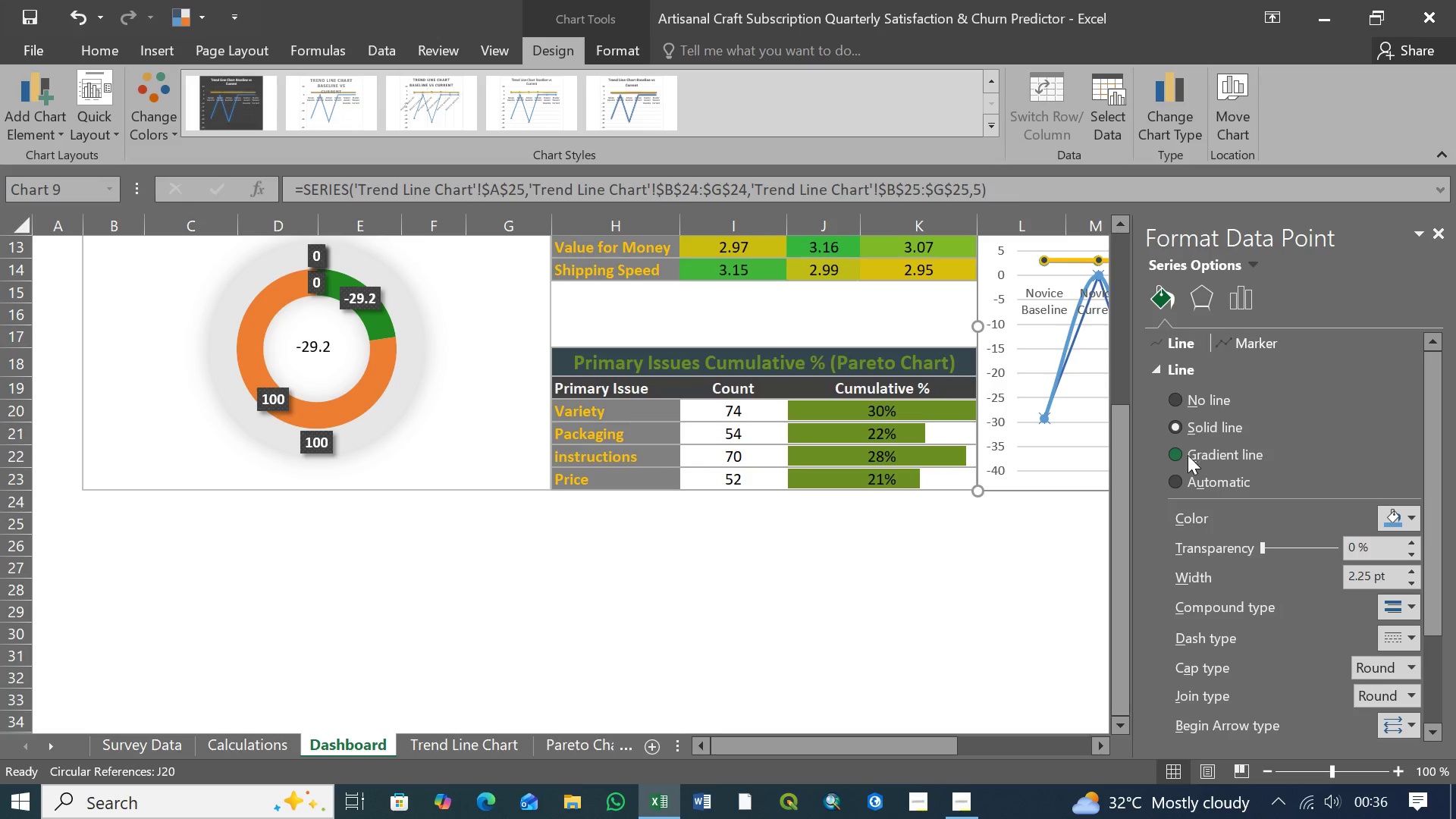 
wait(19.14)
 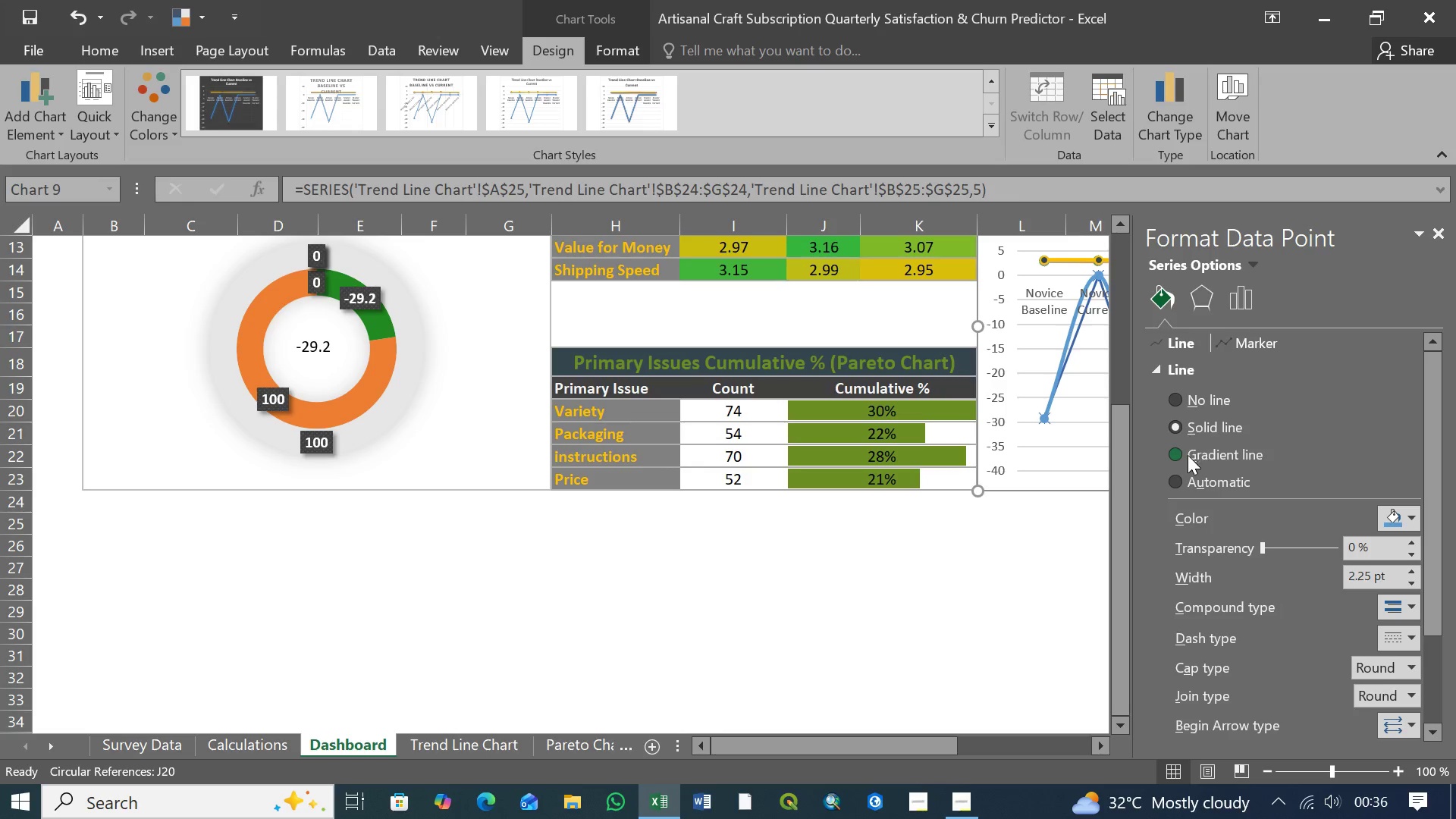 
left_click([1410, 521])
 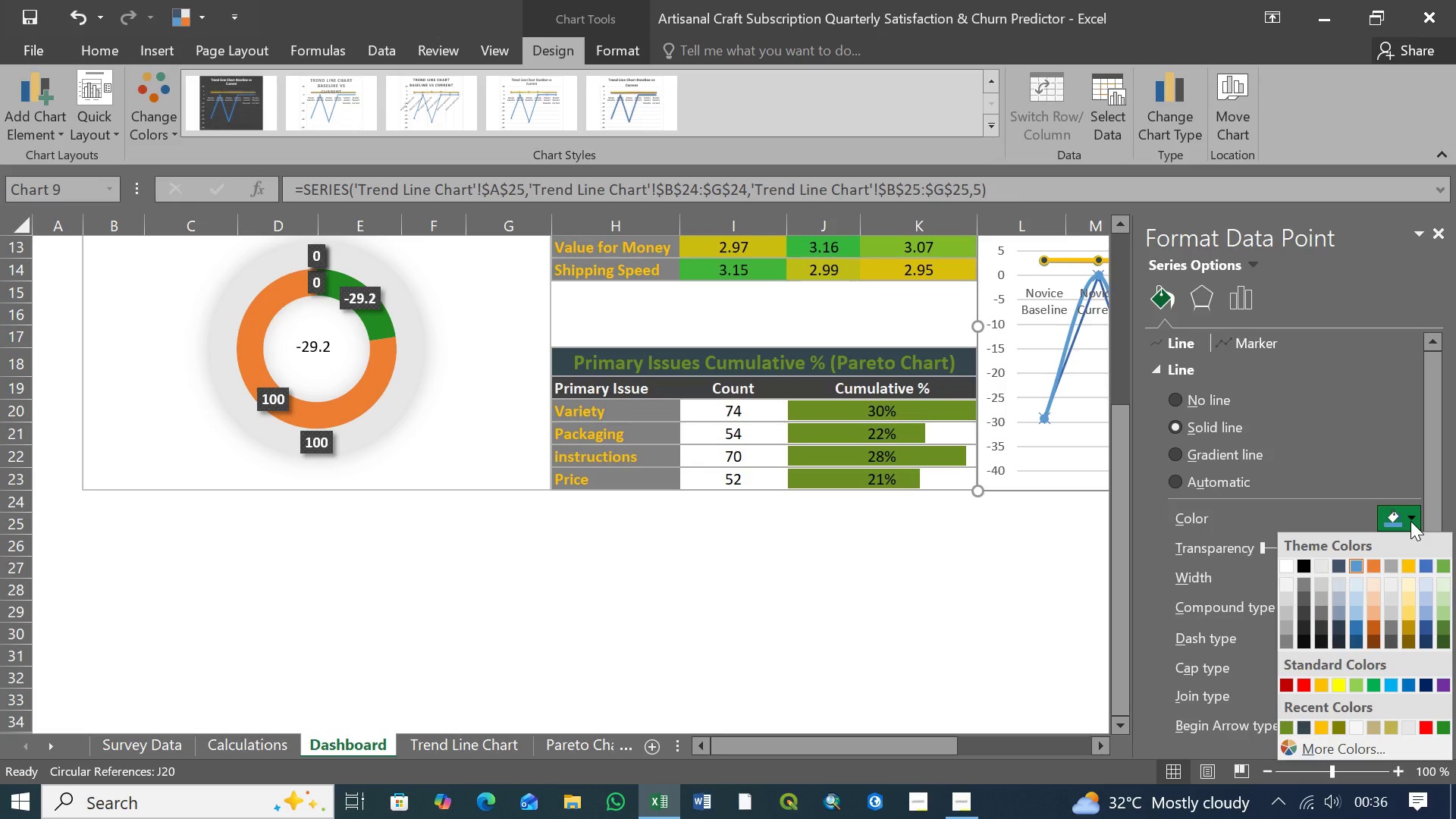 
wait(9.2)
 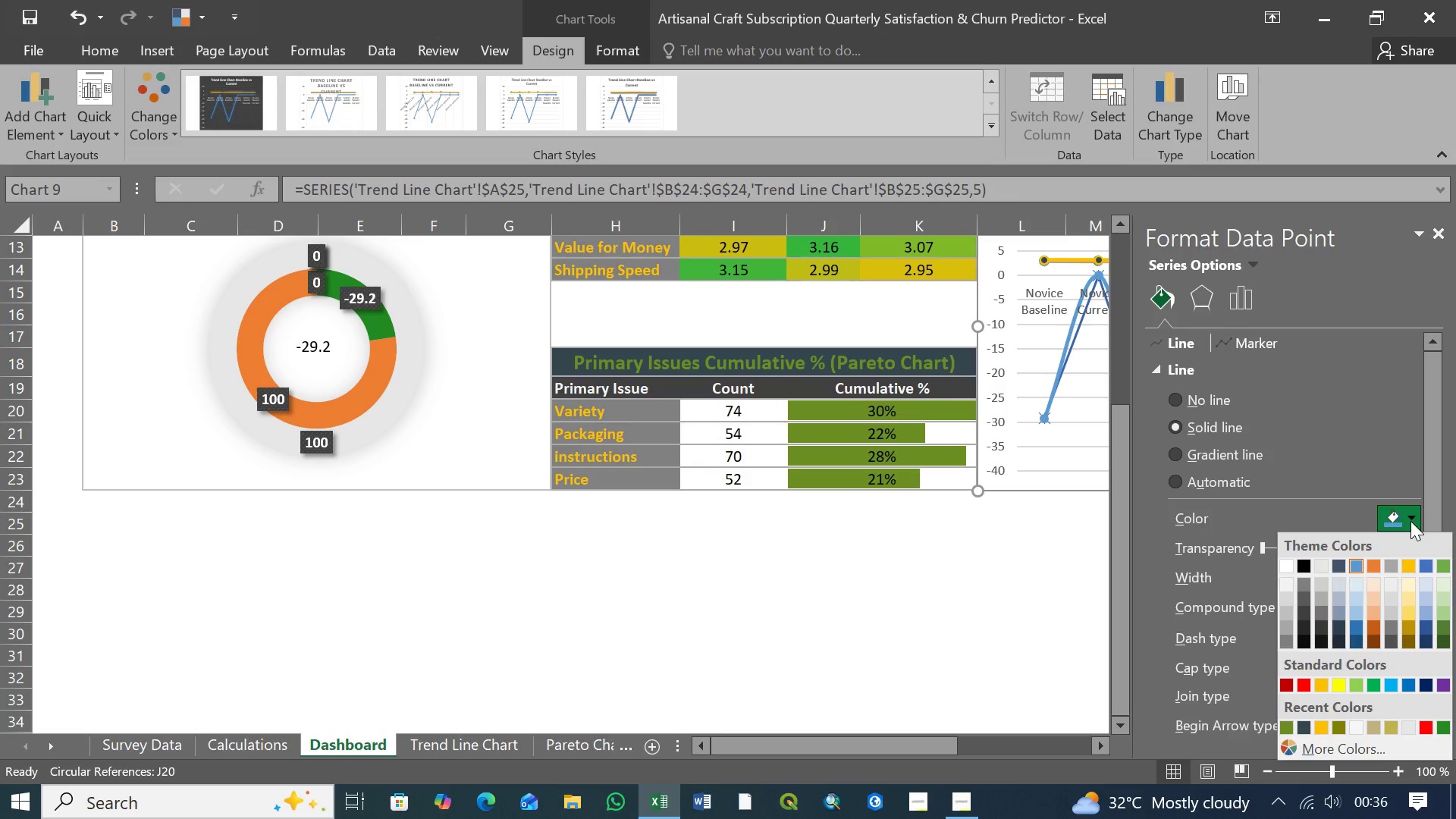 
mouse_move([1300, 728])
 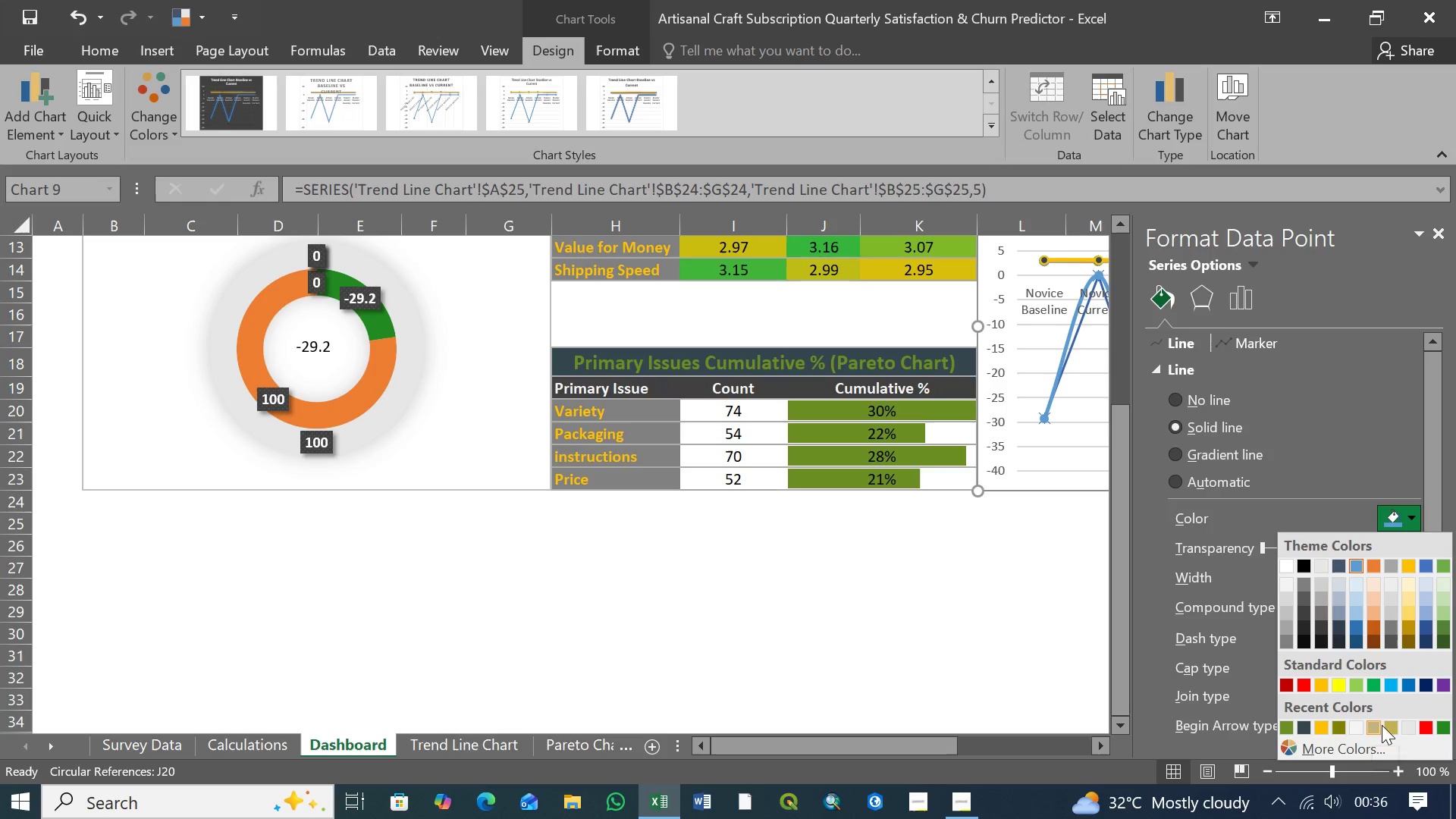 
mouse_move([1422, 717])
 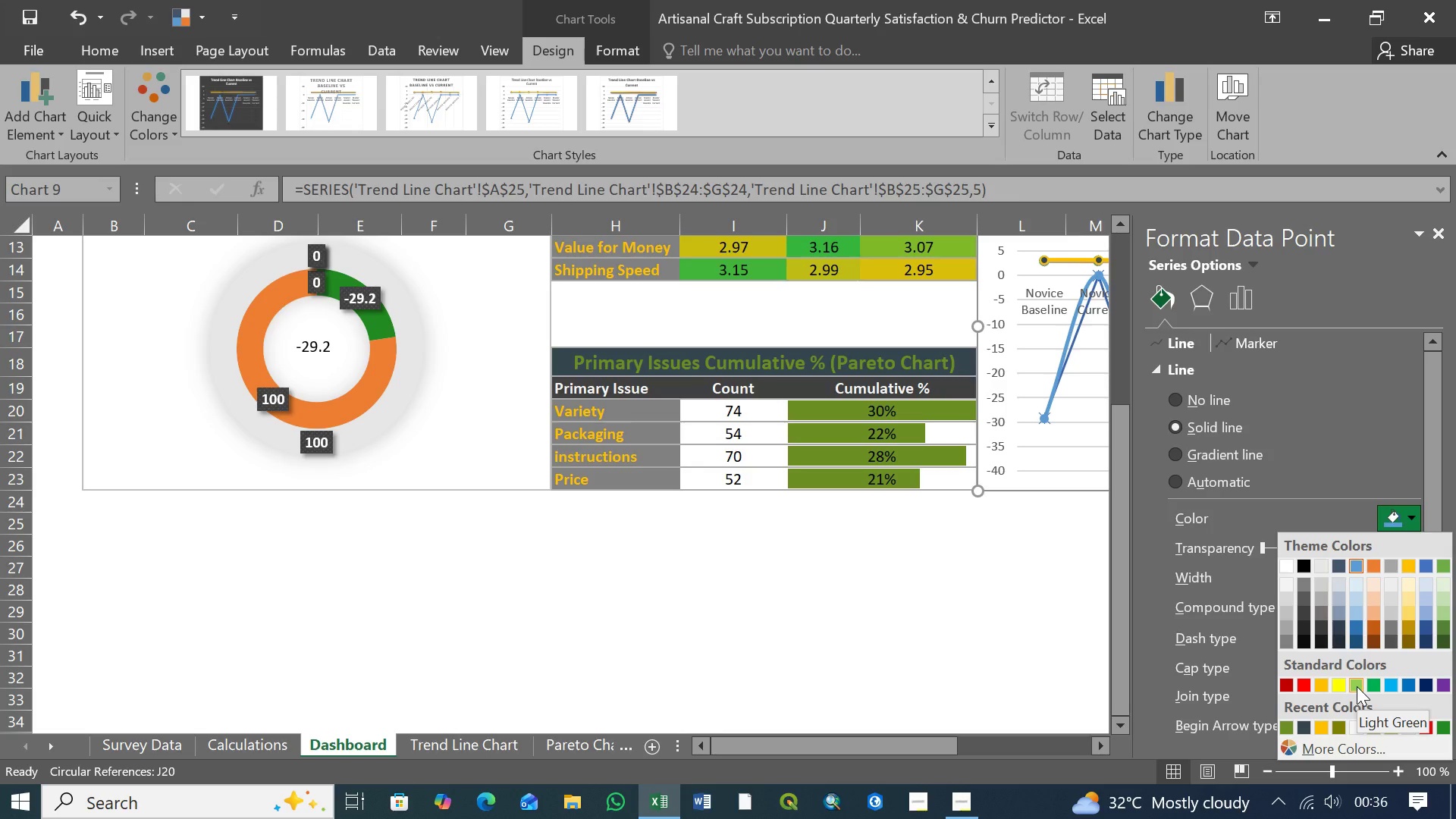 
left_click([1357, 686])
 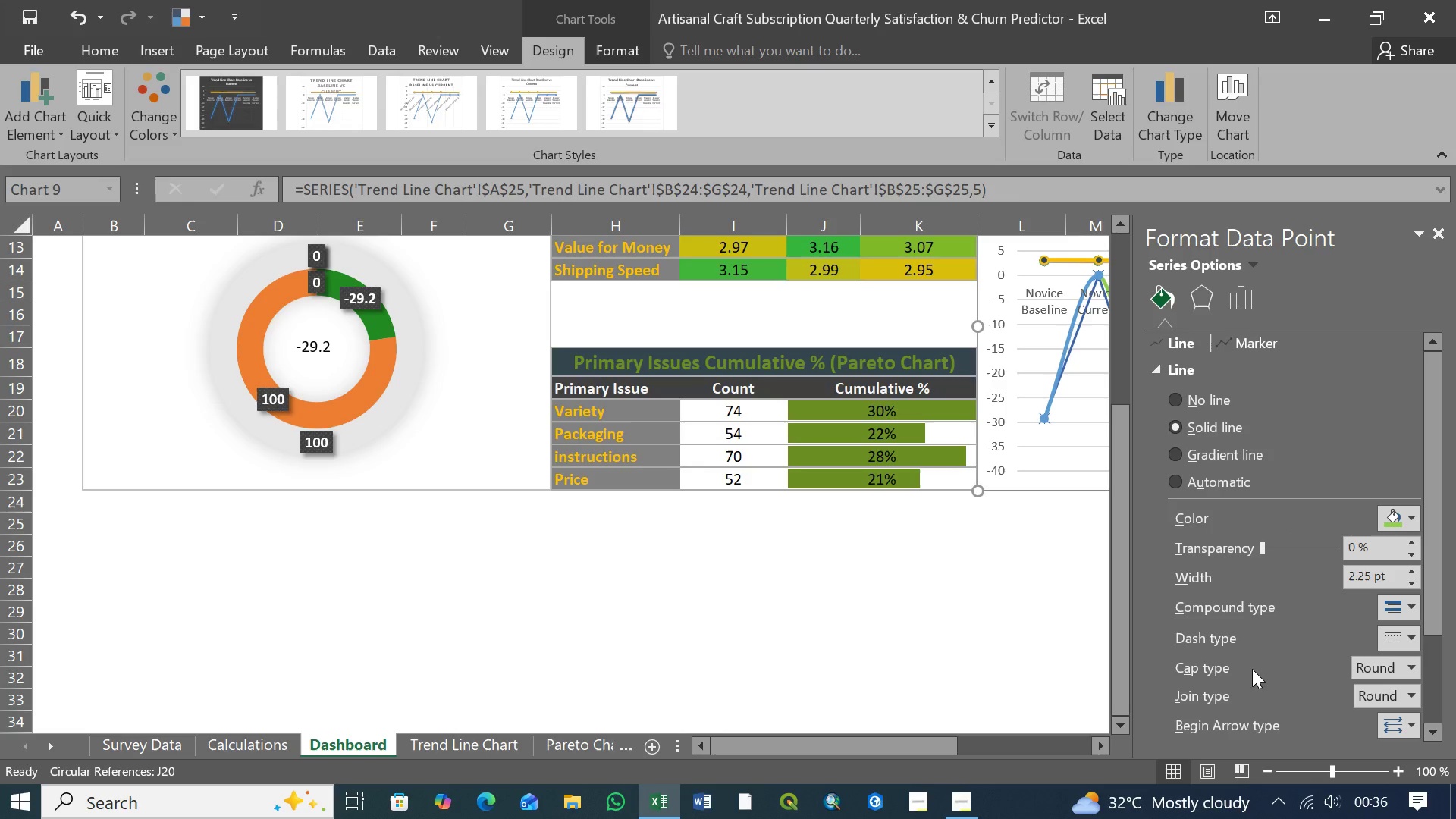 
scroll: coordinate [1253, 669], scroll_direction: down, amount: 3.0
 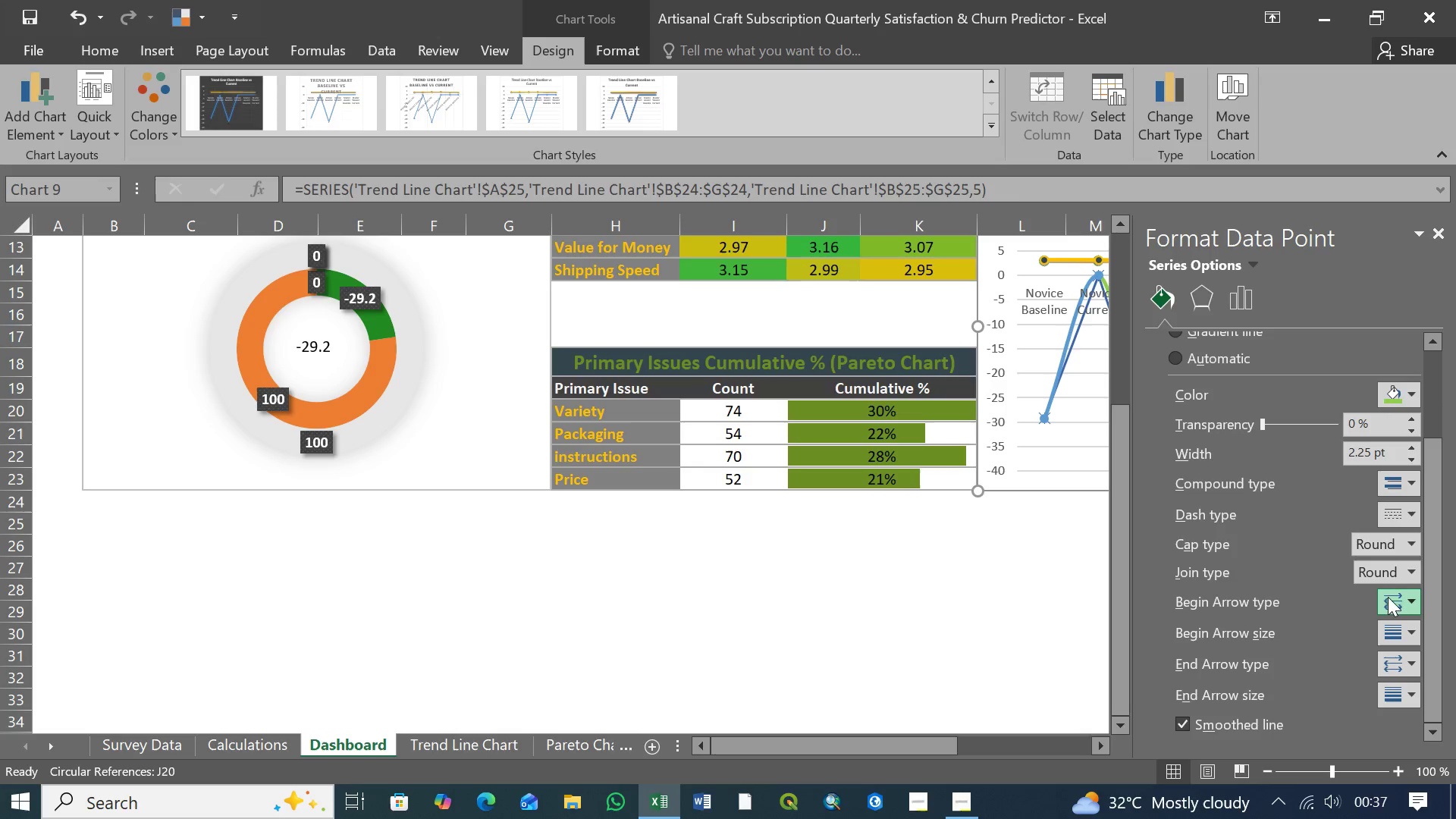 
left_click([1410, 598])
 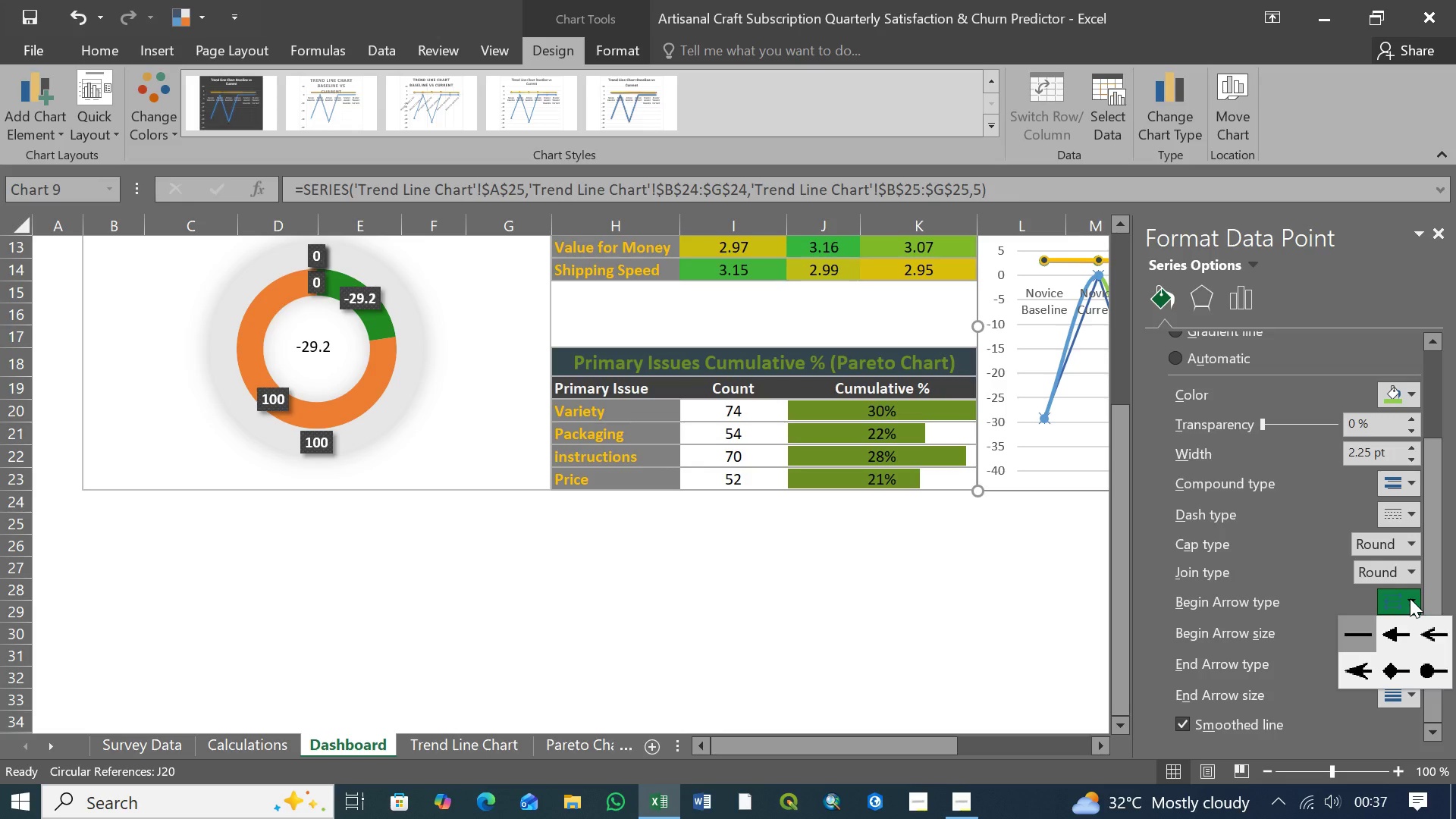 
left_click([1410, 598])
 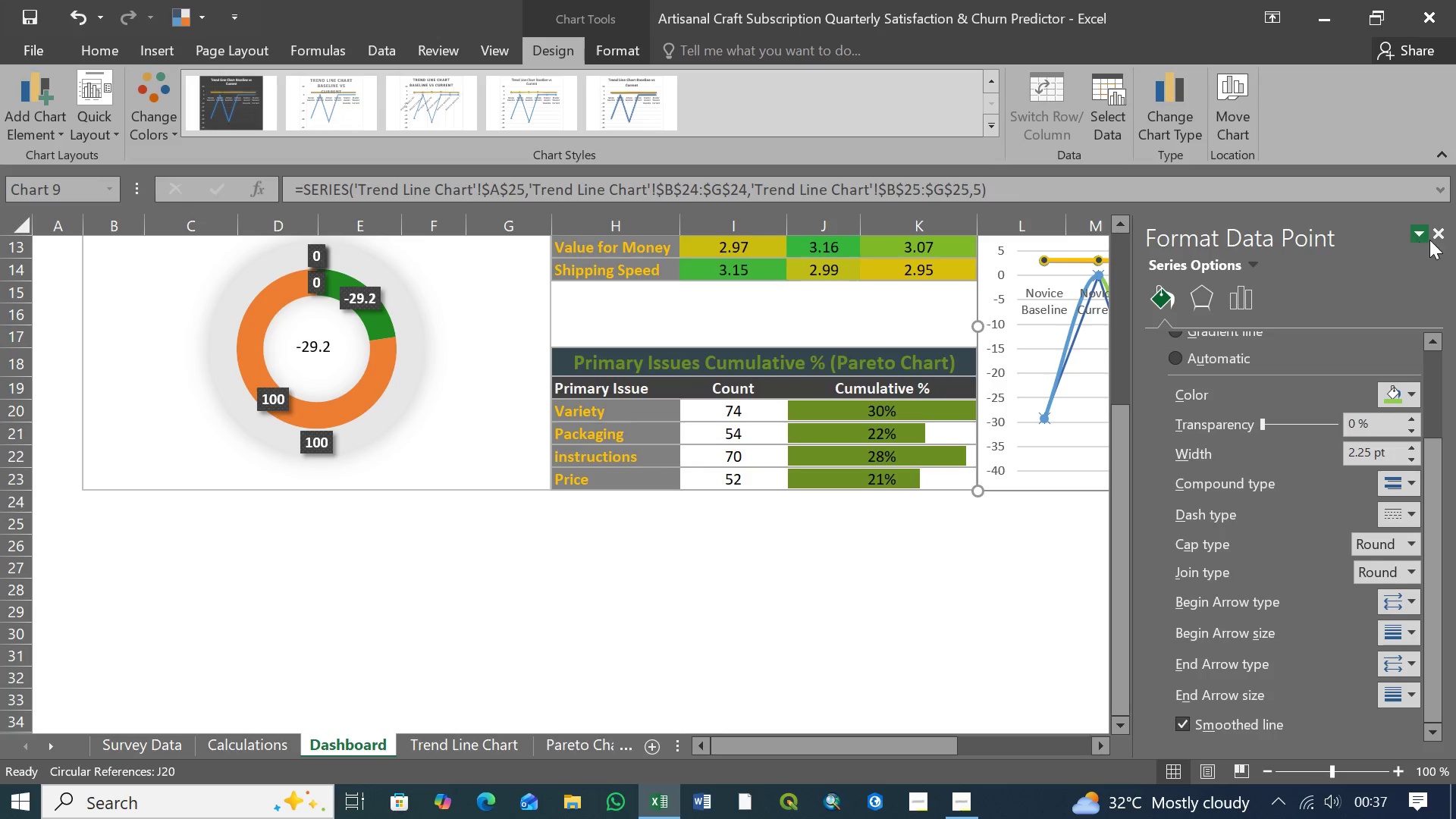 
left_click([1436, 237])
 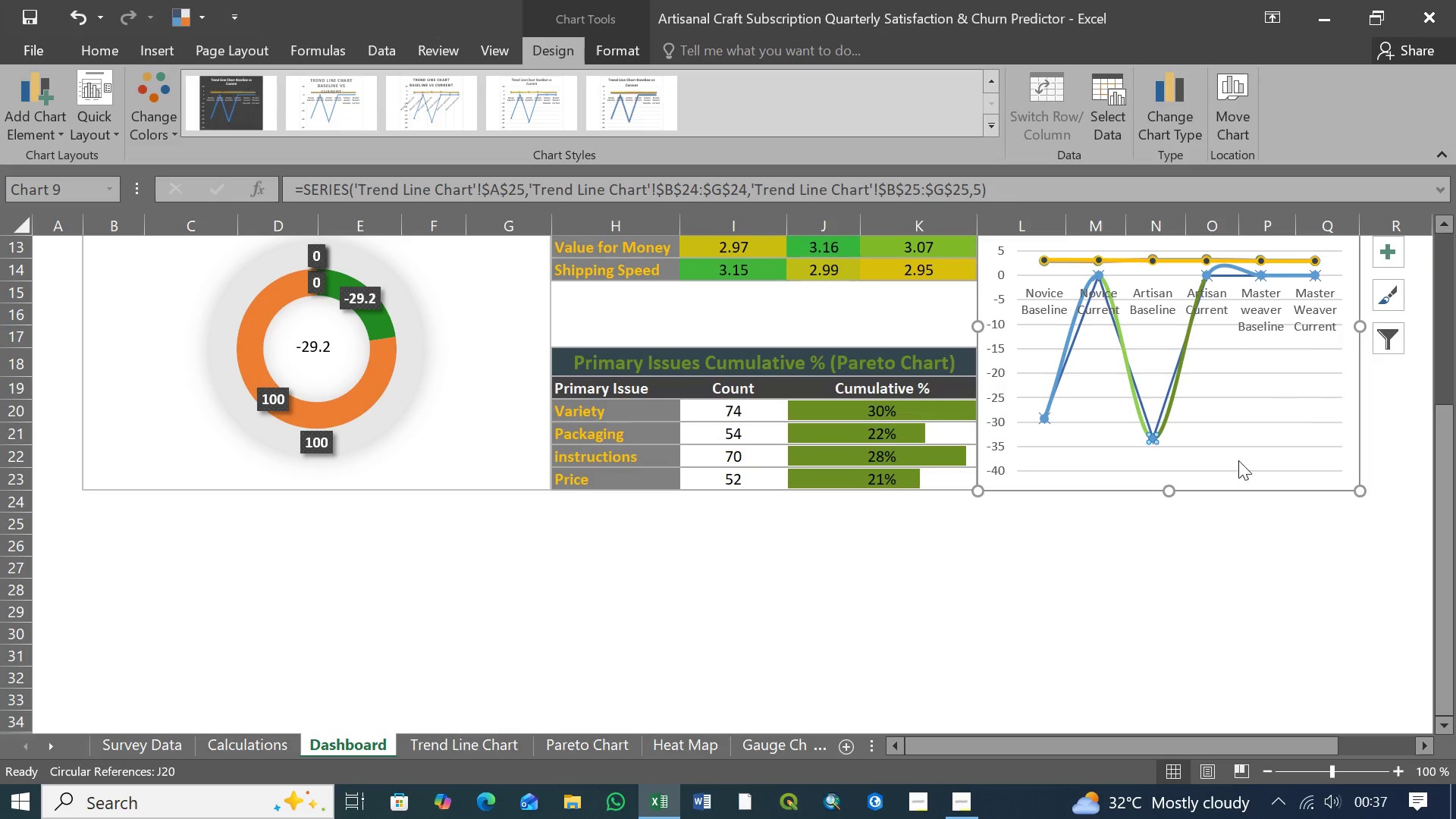 
left_click([1238, 556])
 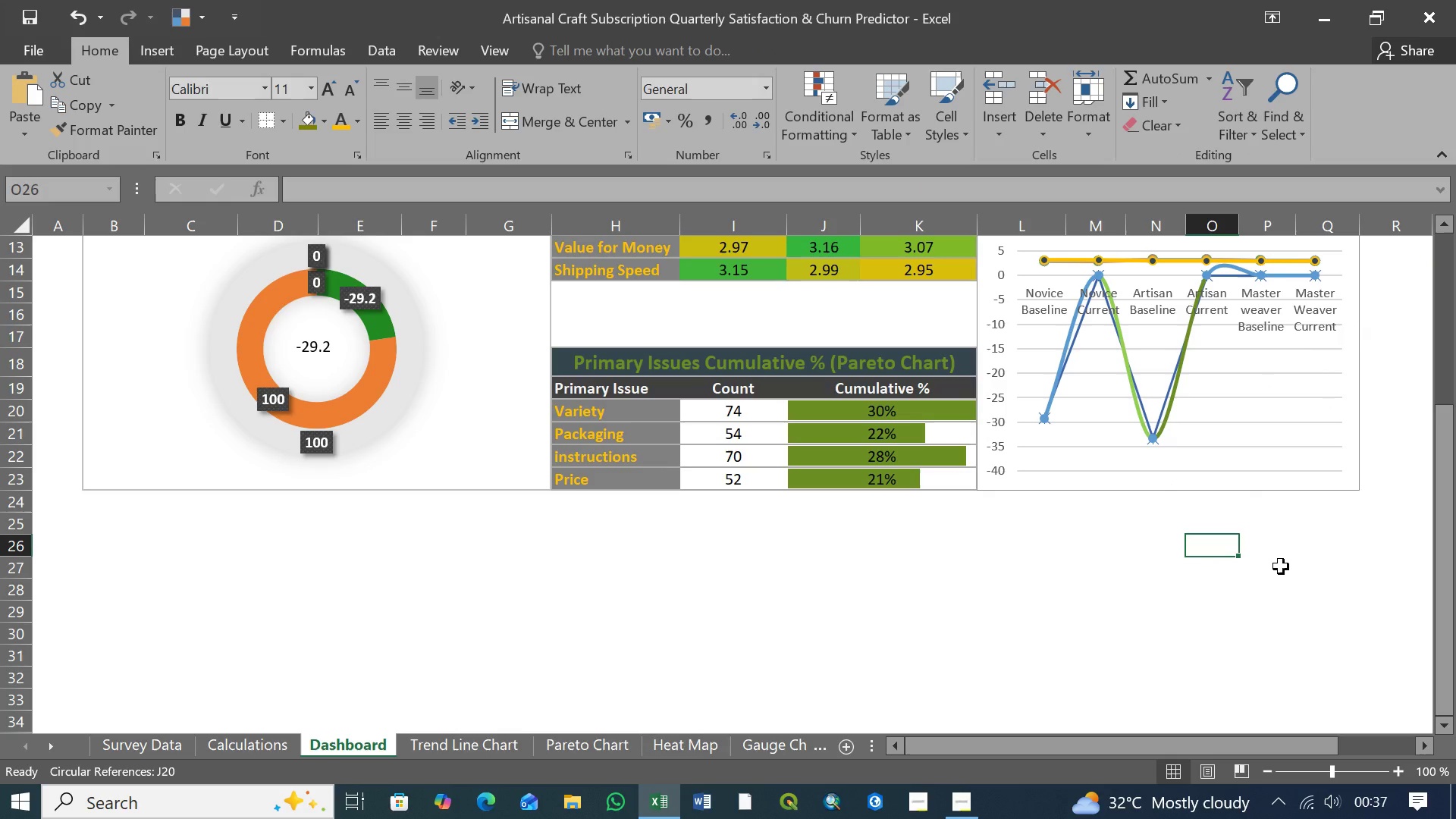 
wait(31.59)
 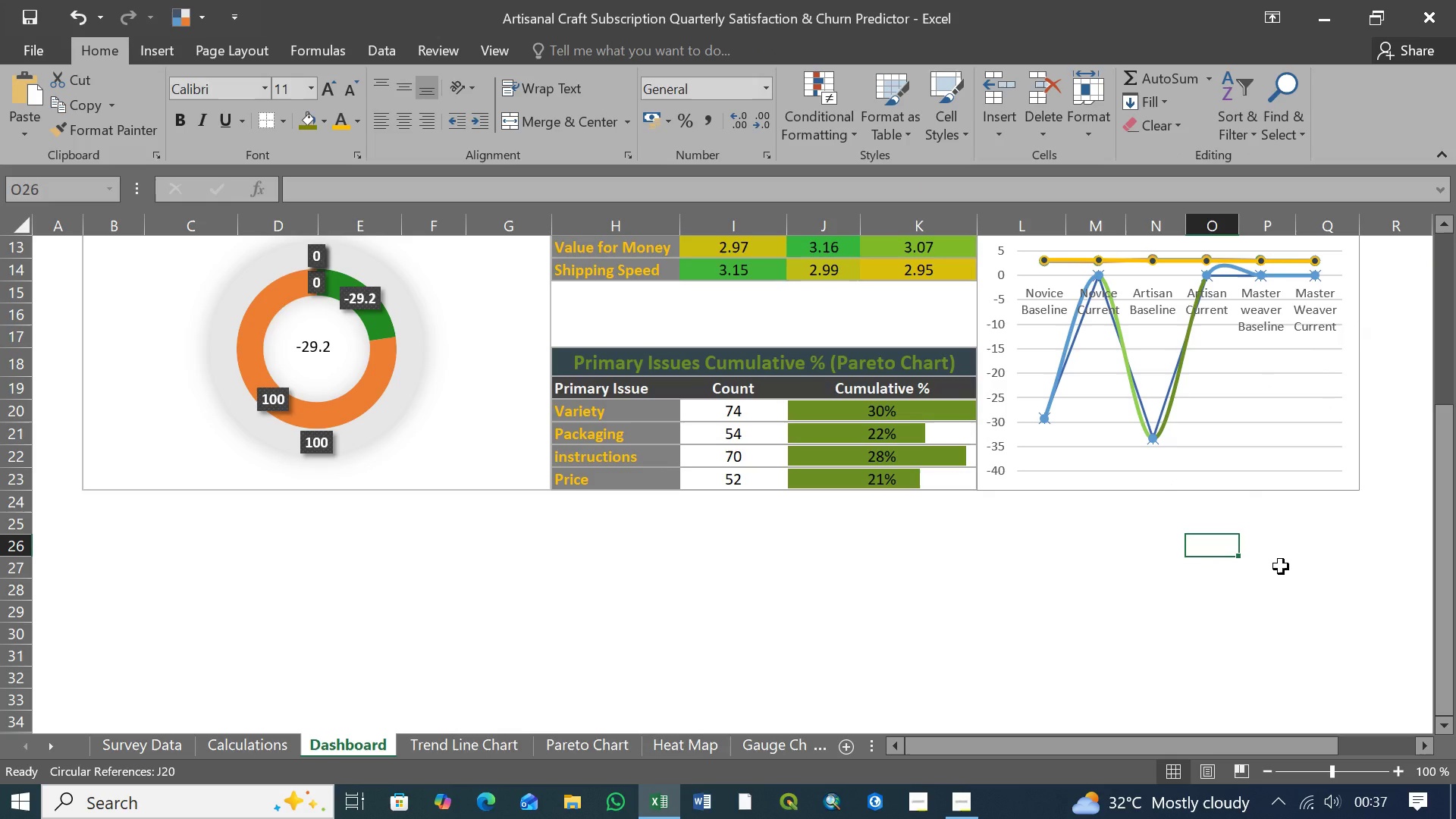 
mouse_move([1163, 451])
 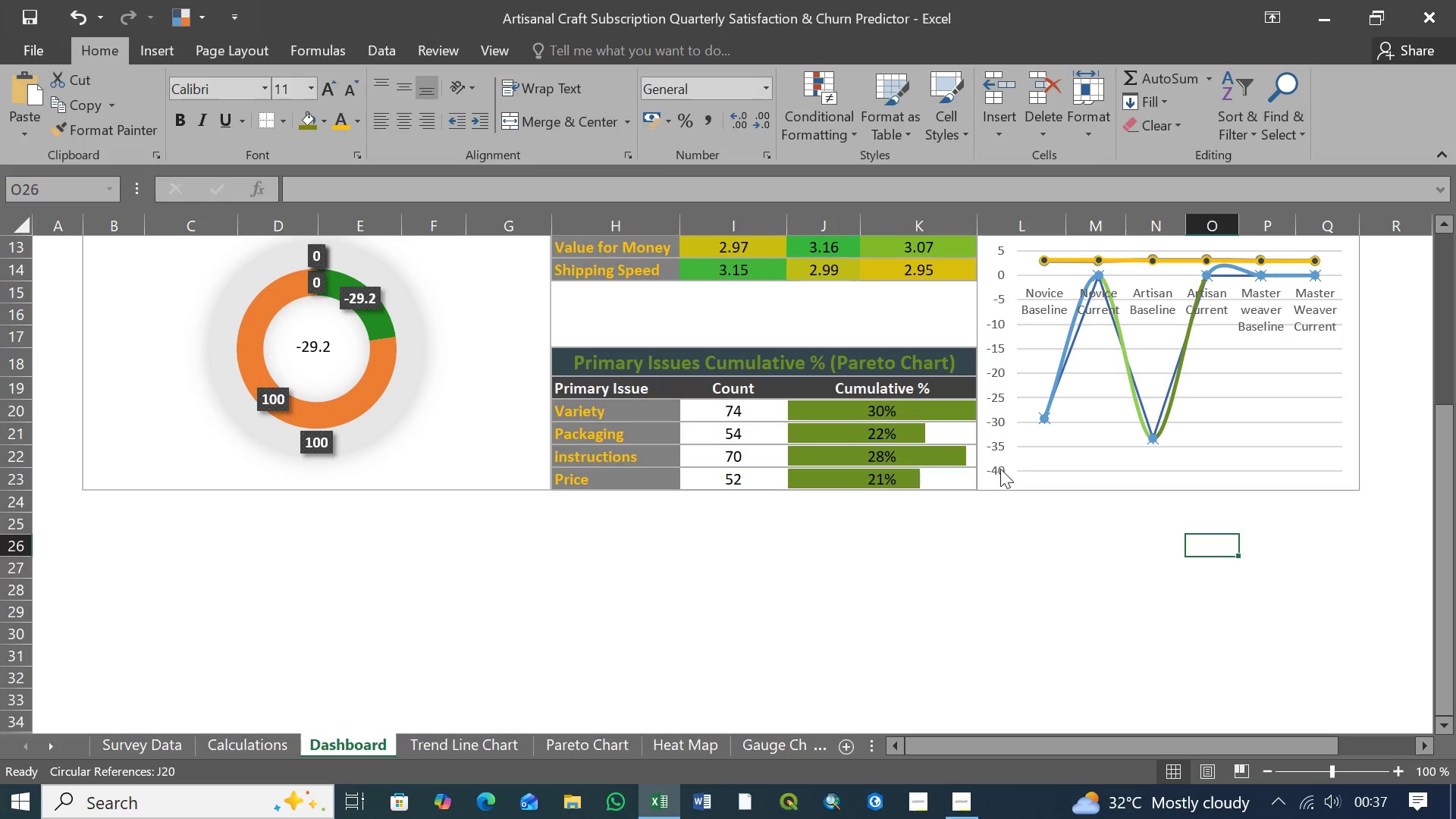 
left_click([997, 466])
 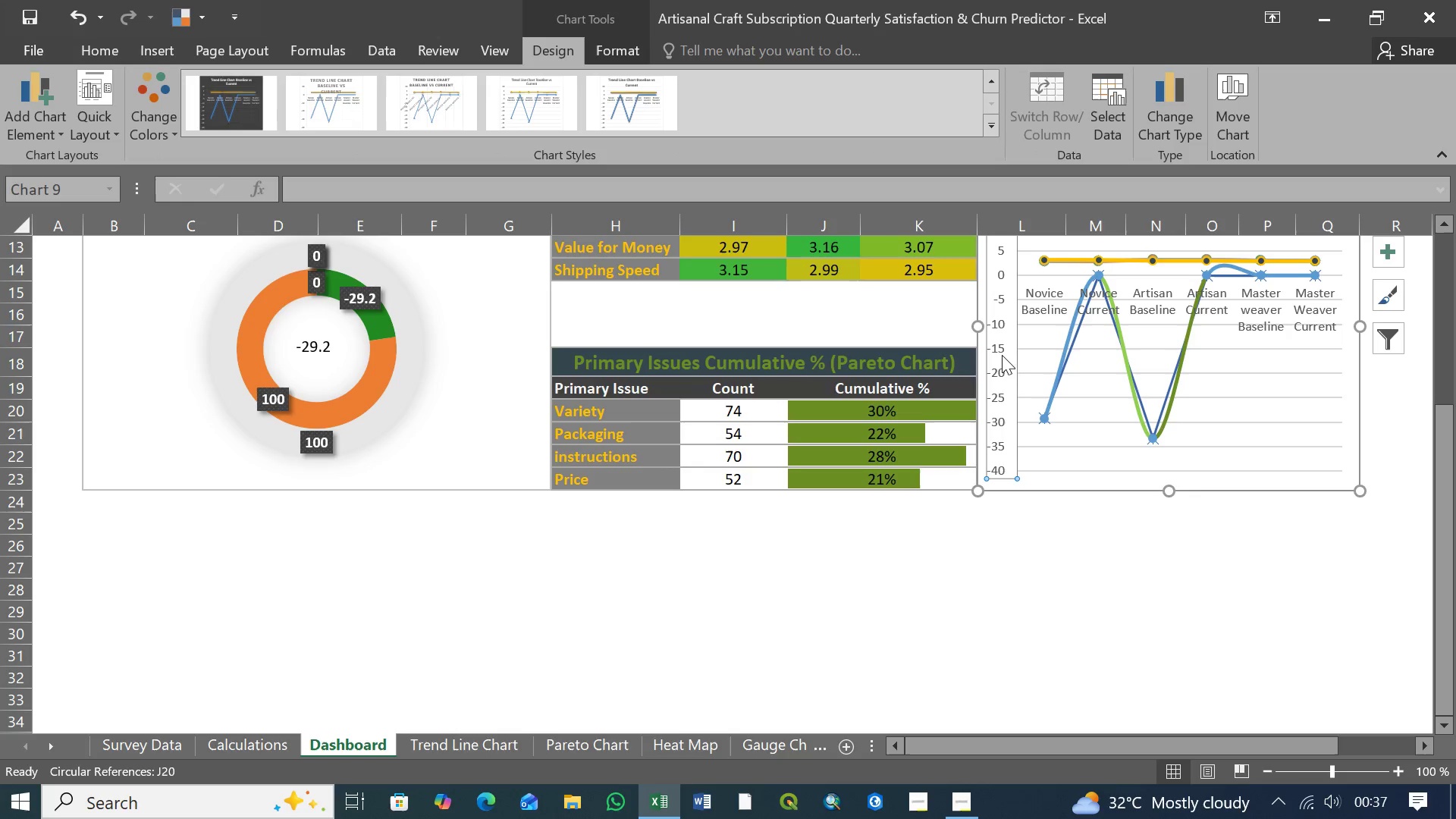 
right_click([1002, 340])
 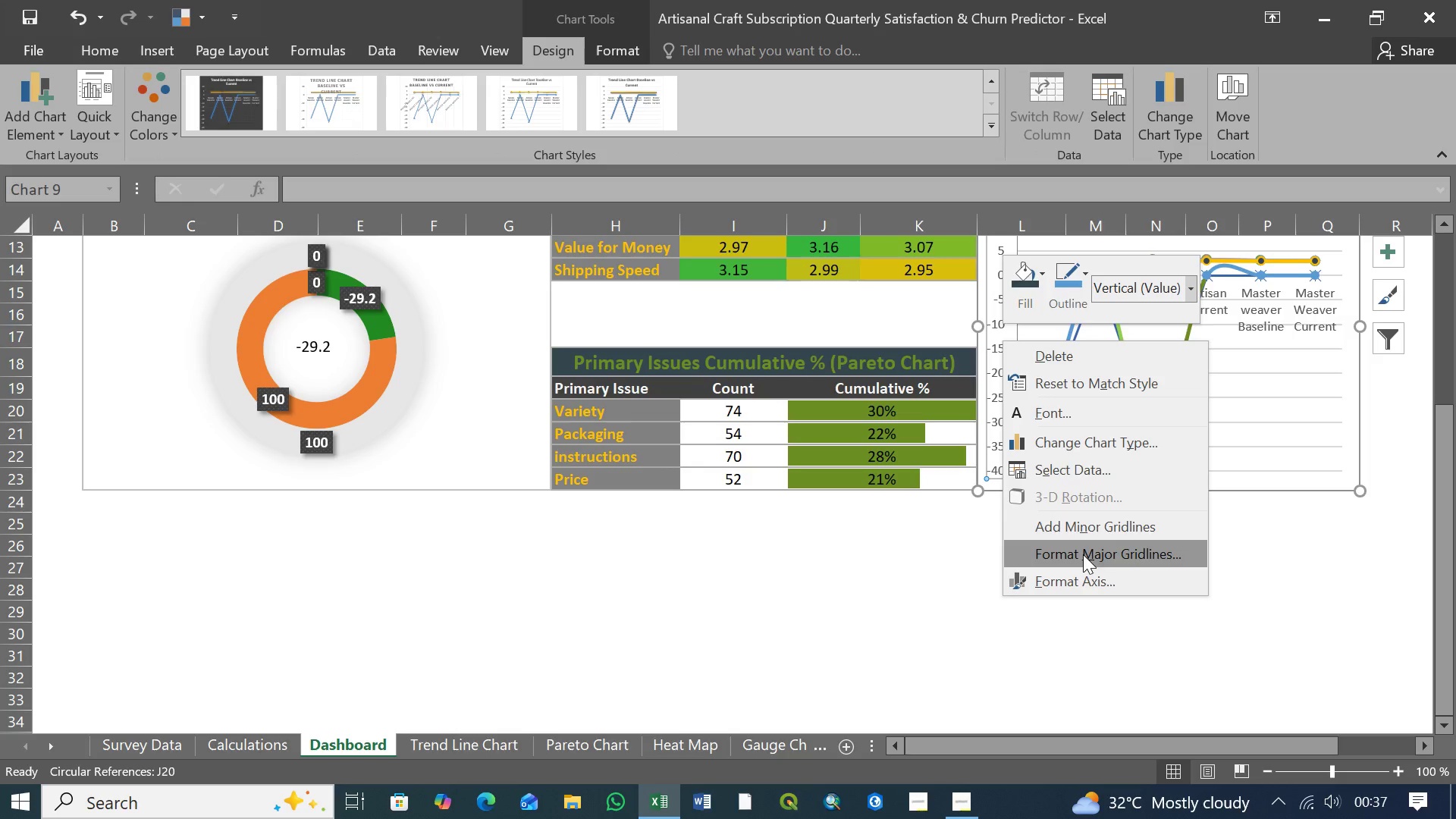 
left_click([1084, 582])
 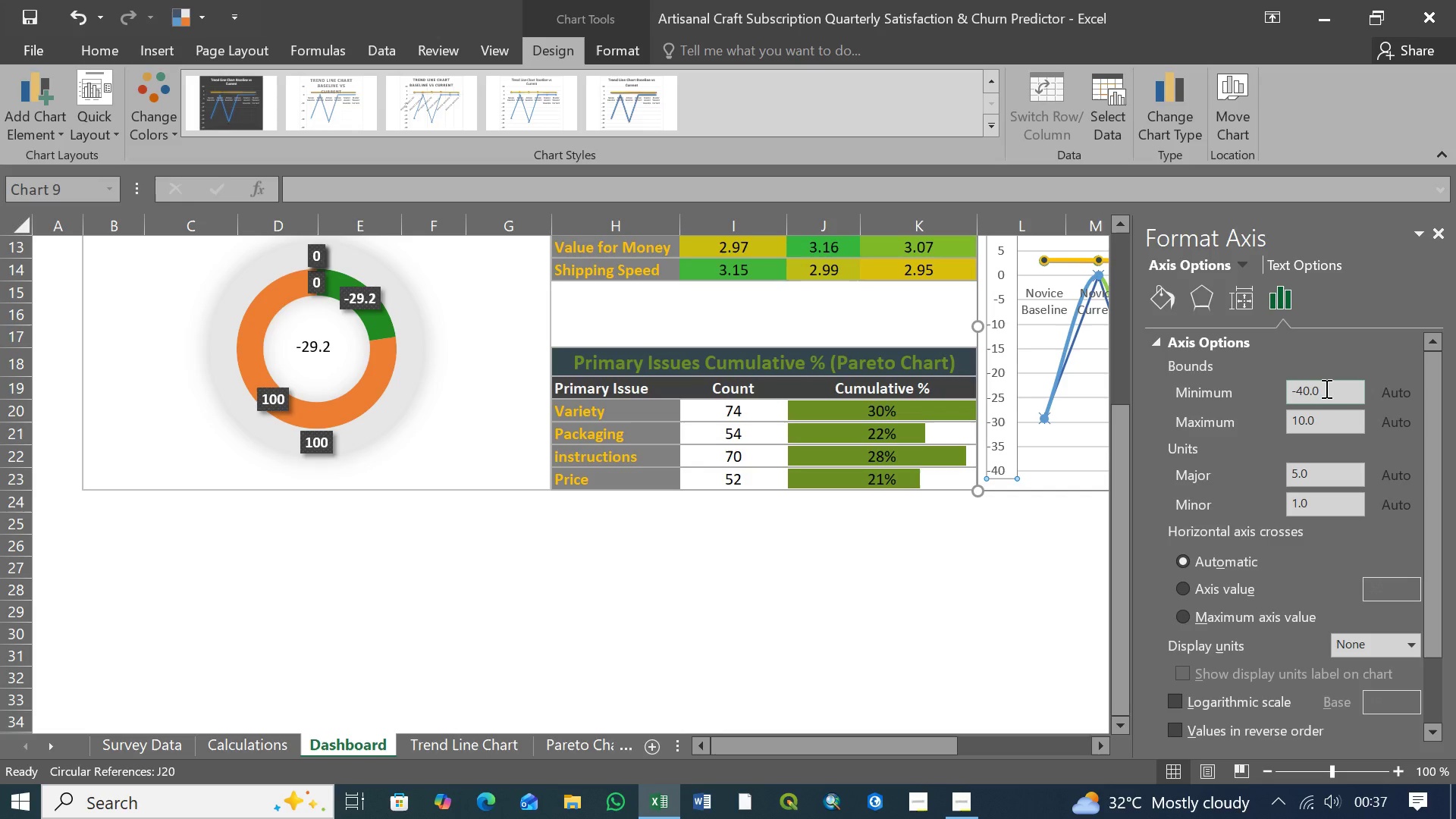 
wait(7.69)
 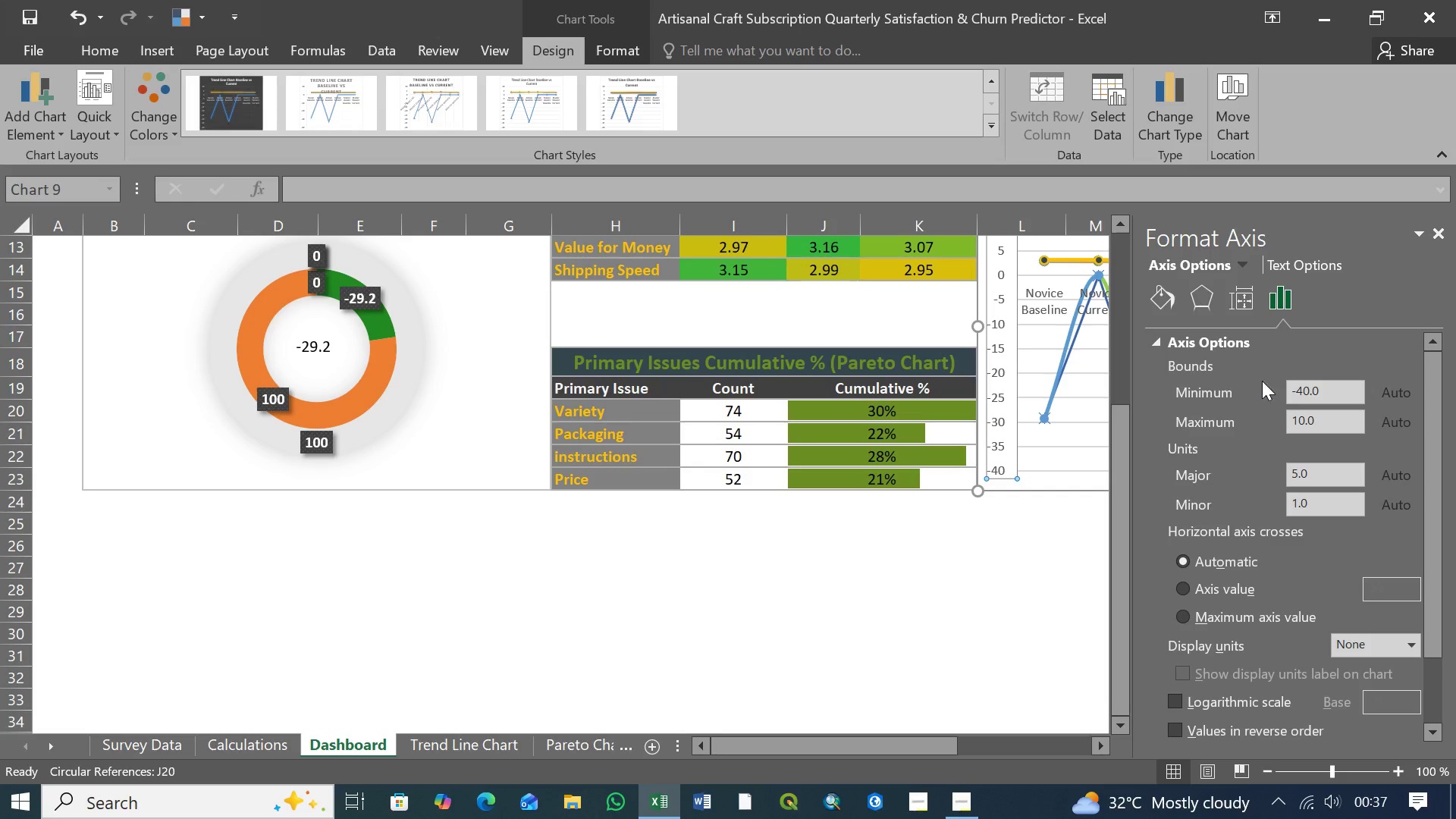 
left_click_drag(start_coordinate=[1325, 388], to_coordinate=[1278, 387])
 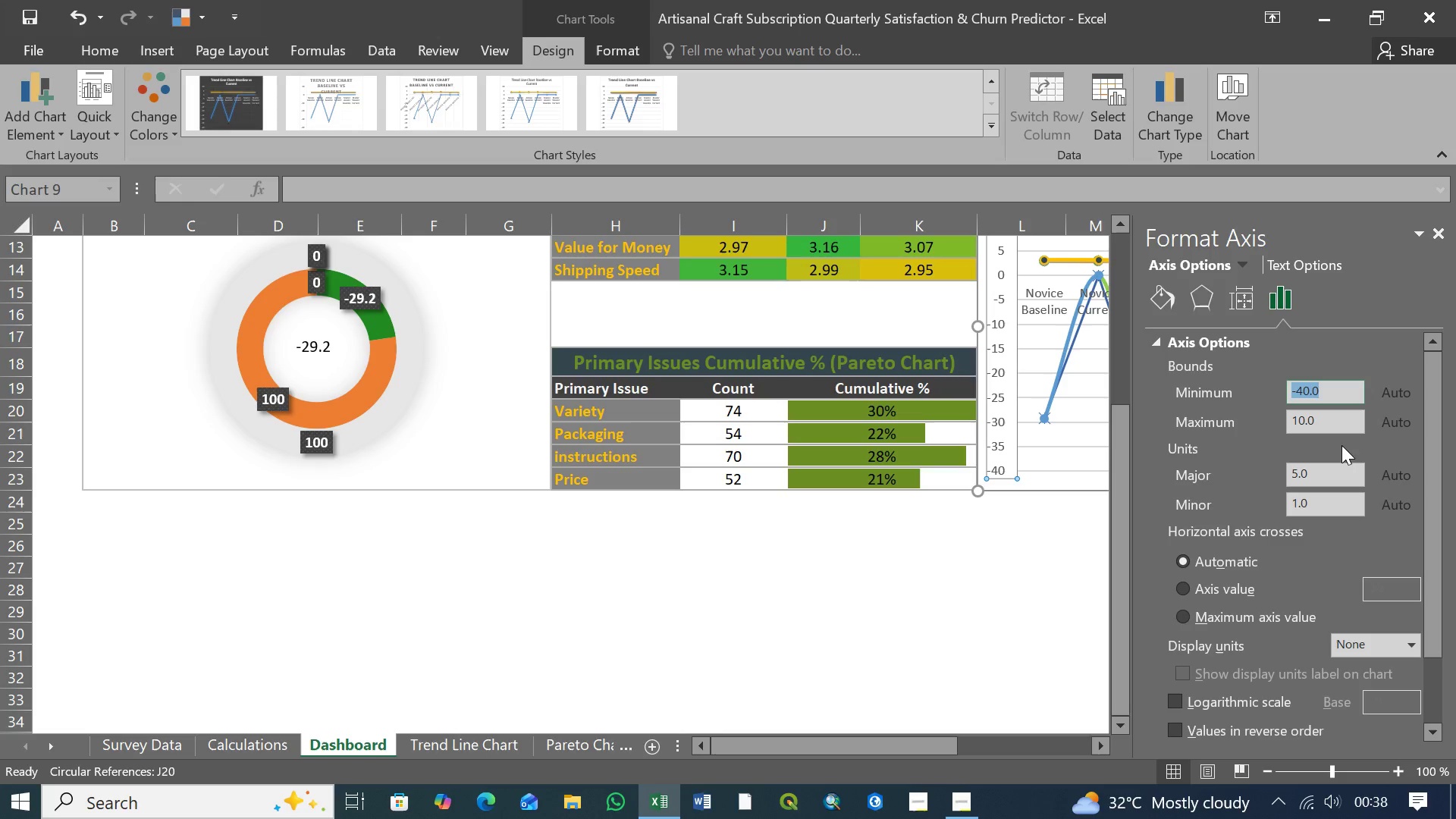 
wait(6.0)
 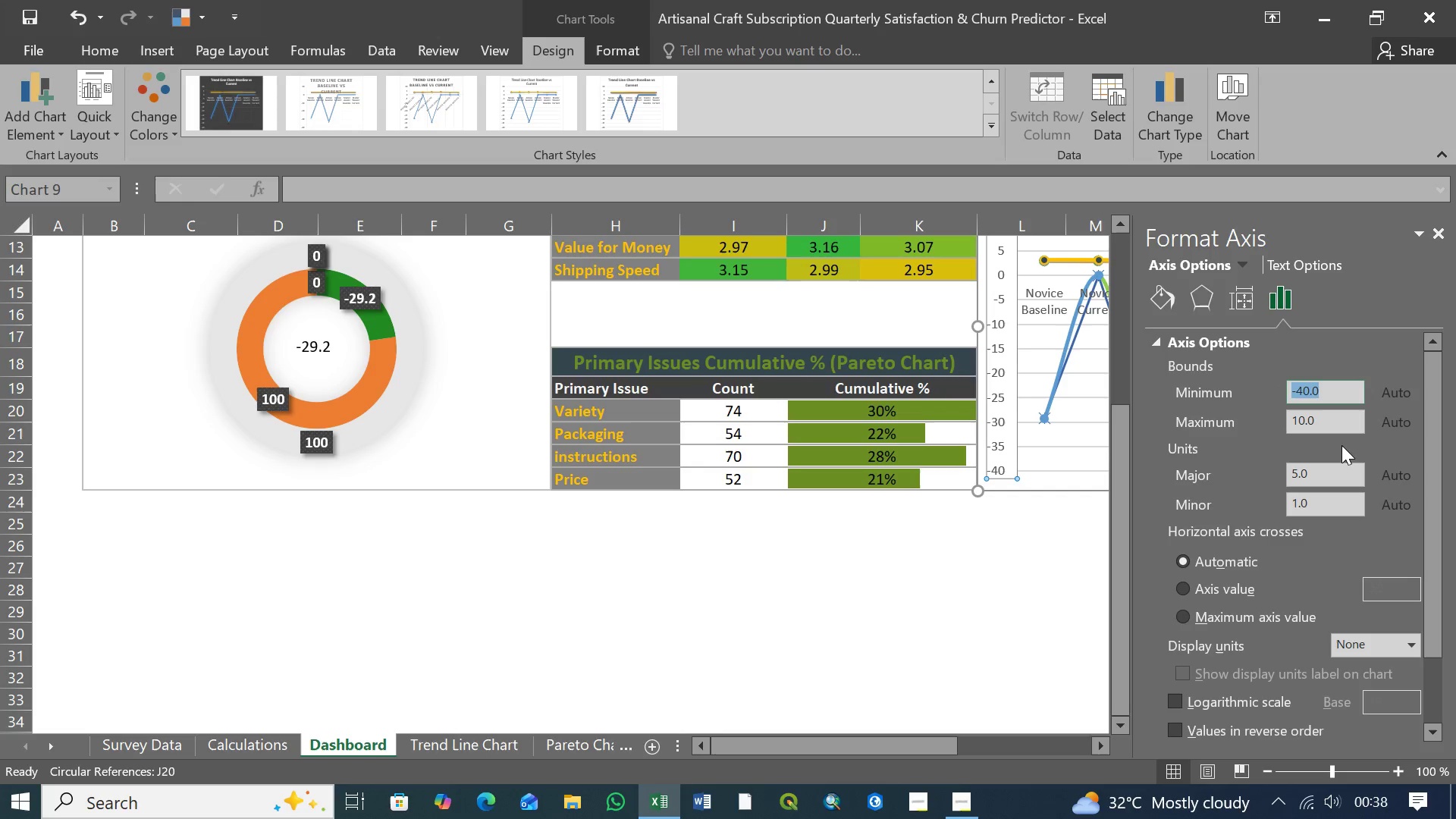 
left_click([1328, 389])
 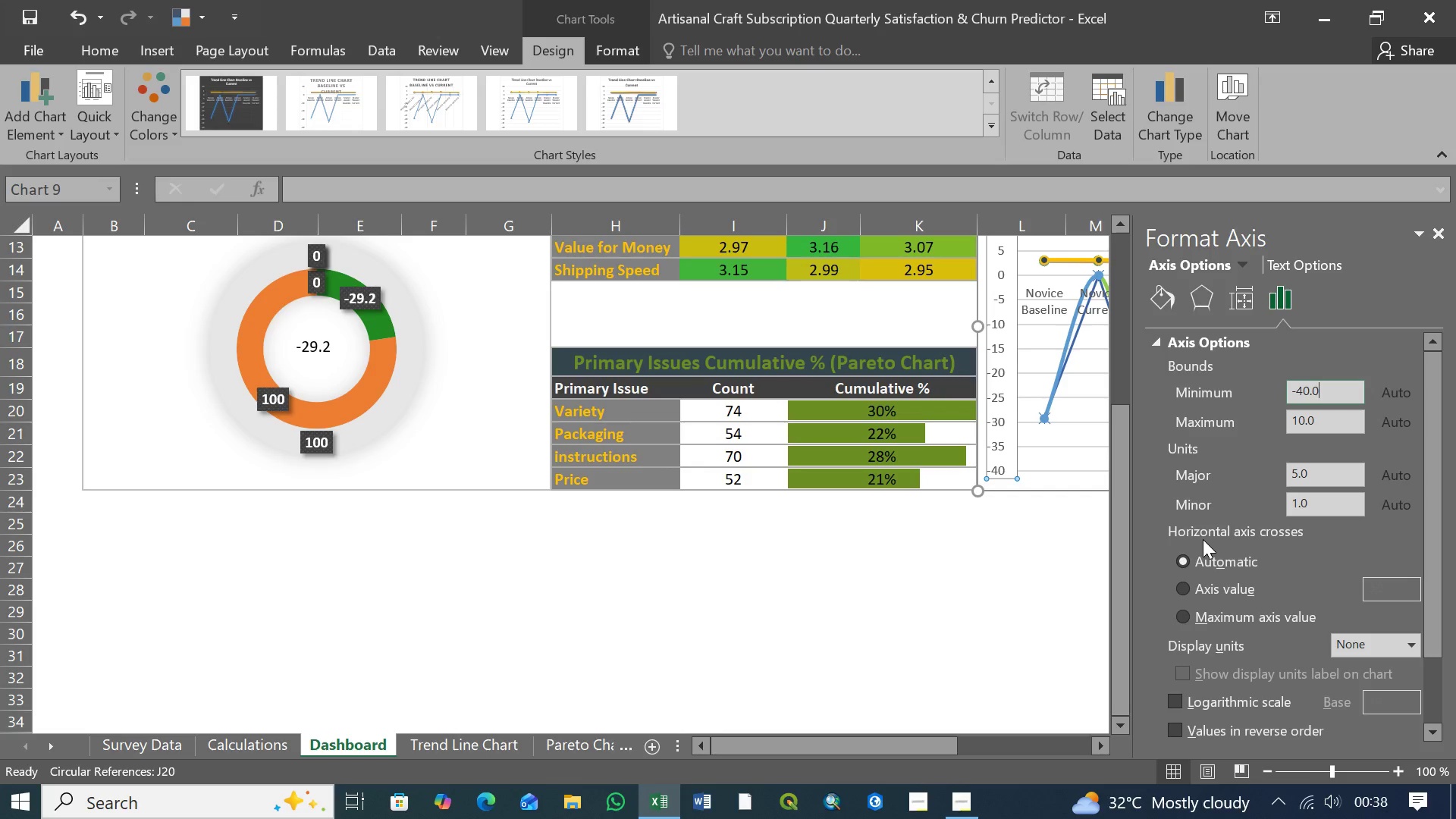 
wait(8.03)
 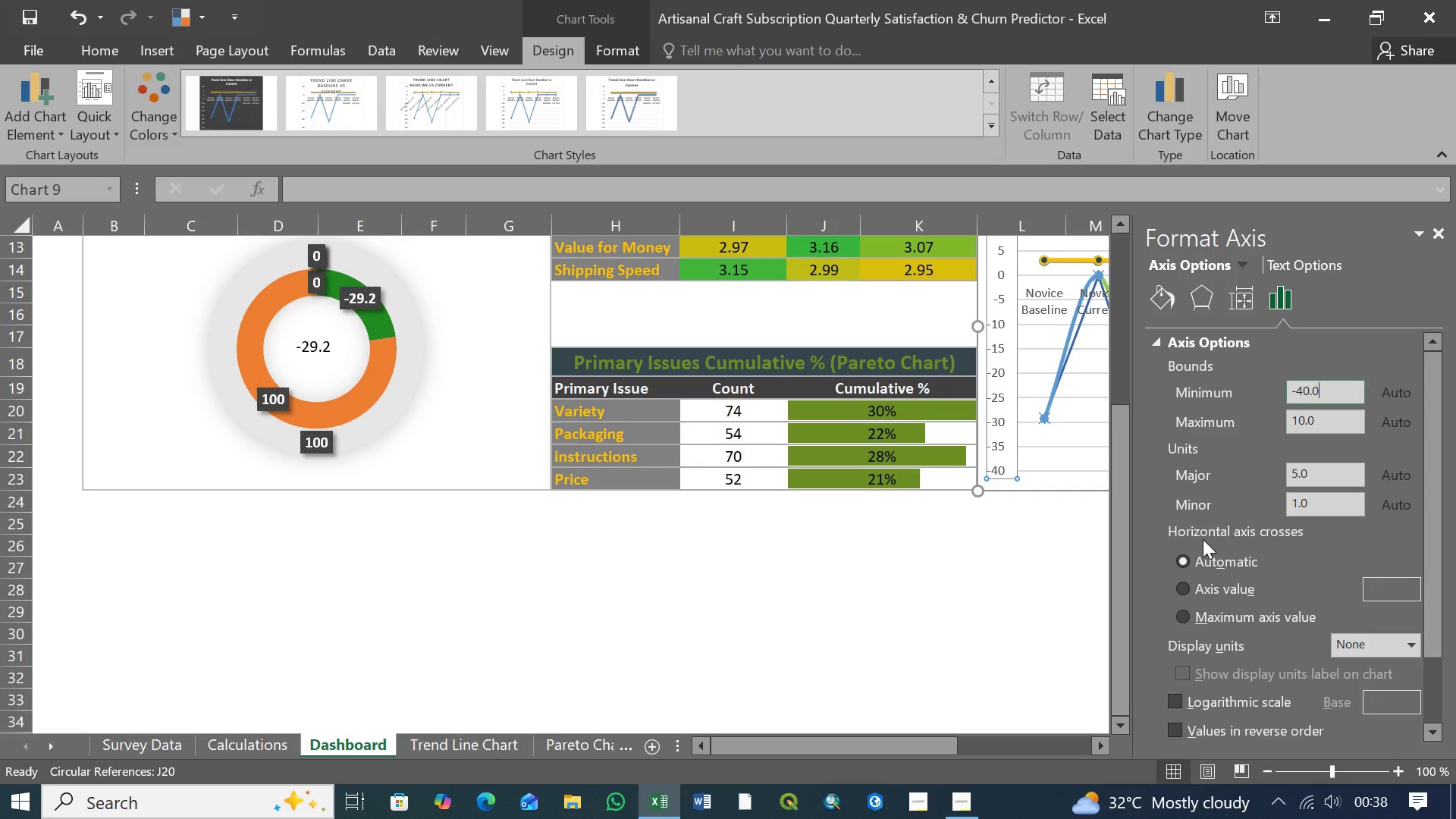 
left_click_drag(start_coordinate=[1326, 390], to_coordinate=[1257, 390])
 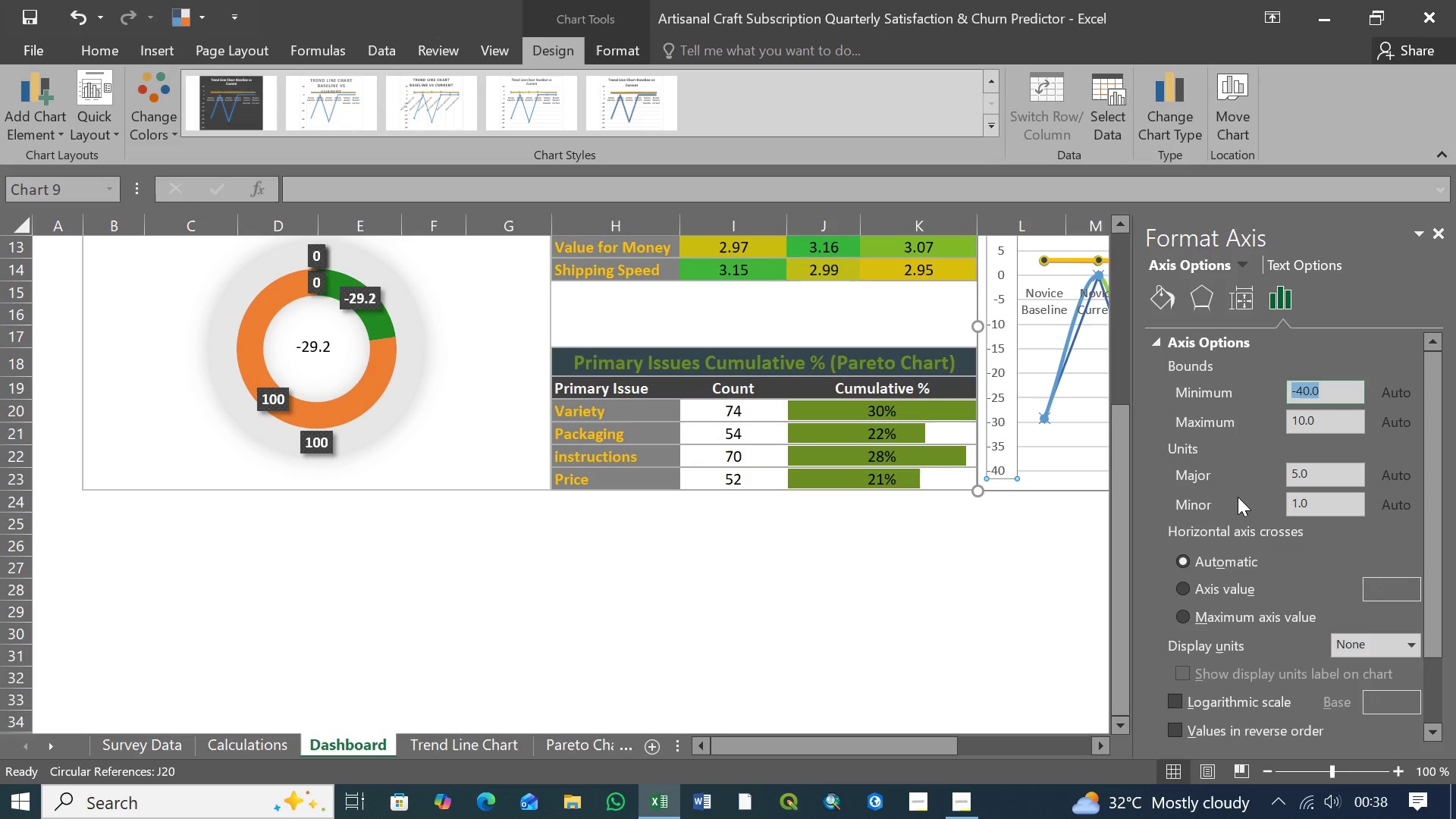 
key(0)
 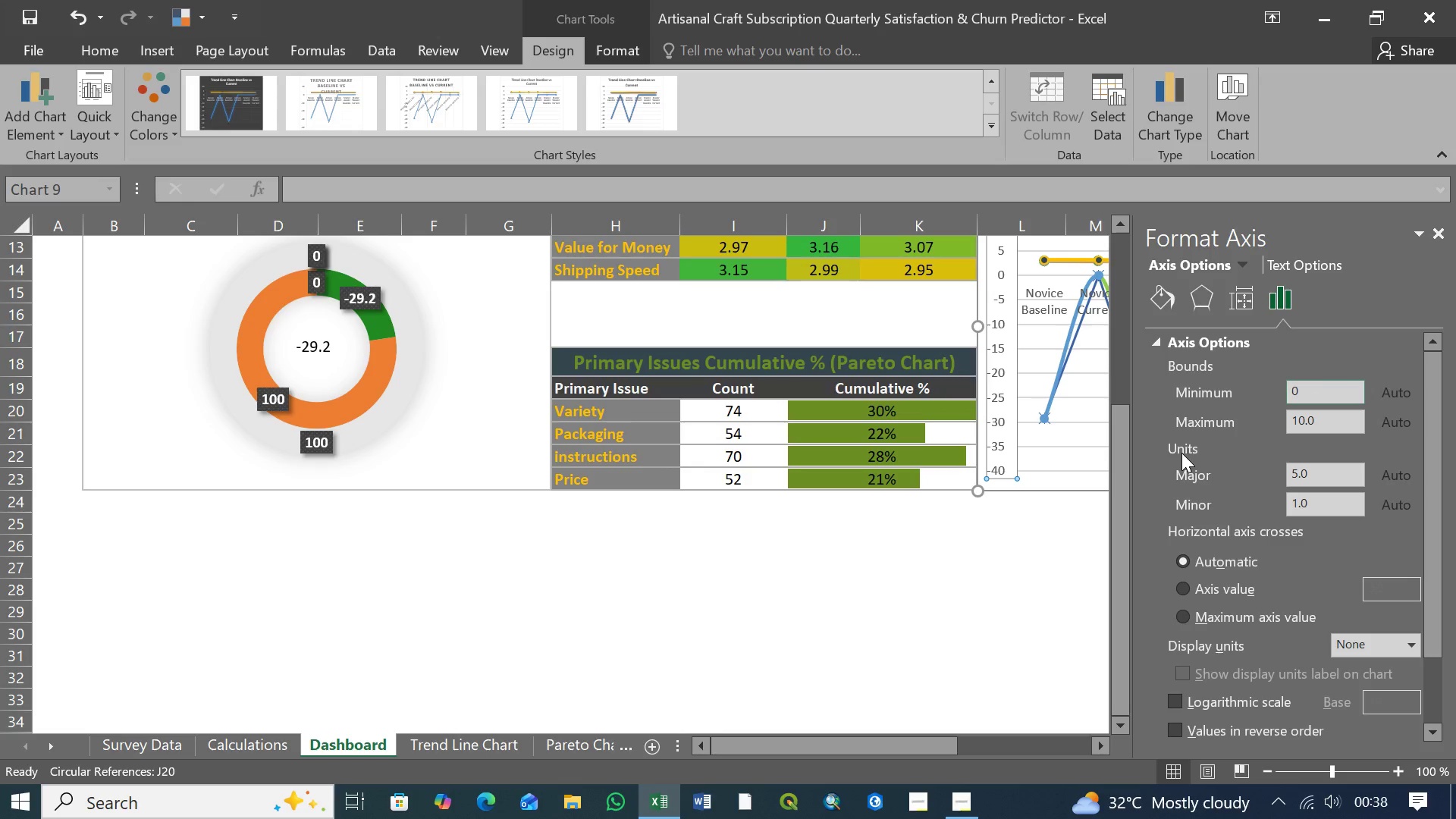 
wait(9.81)
 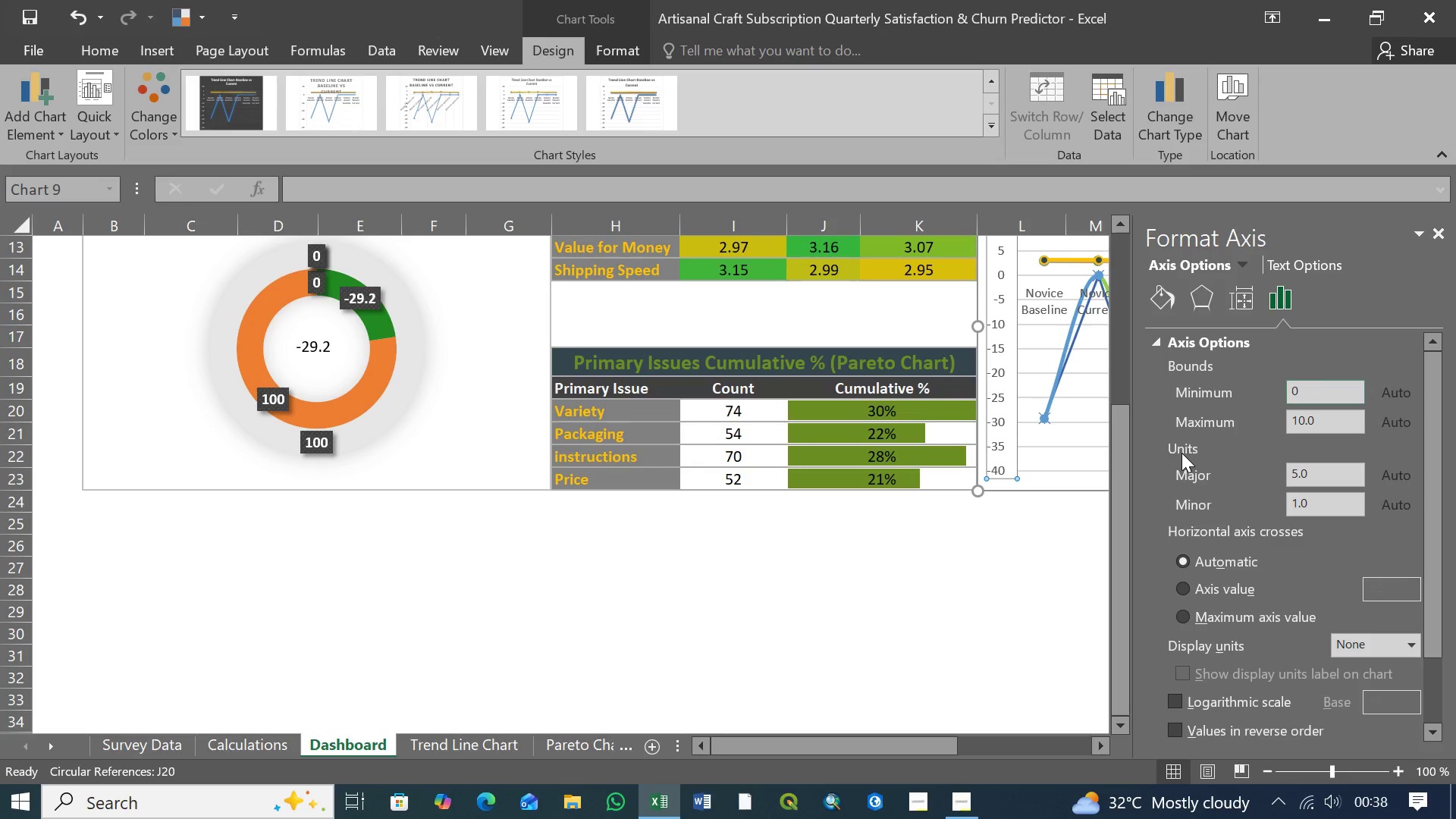 
left_click_drag(start_coordinate=[1311, 475], to_coordinate=[1285, 474])
 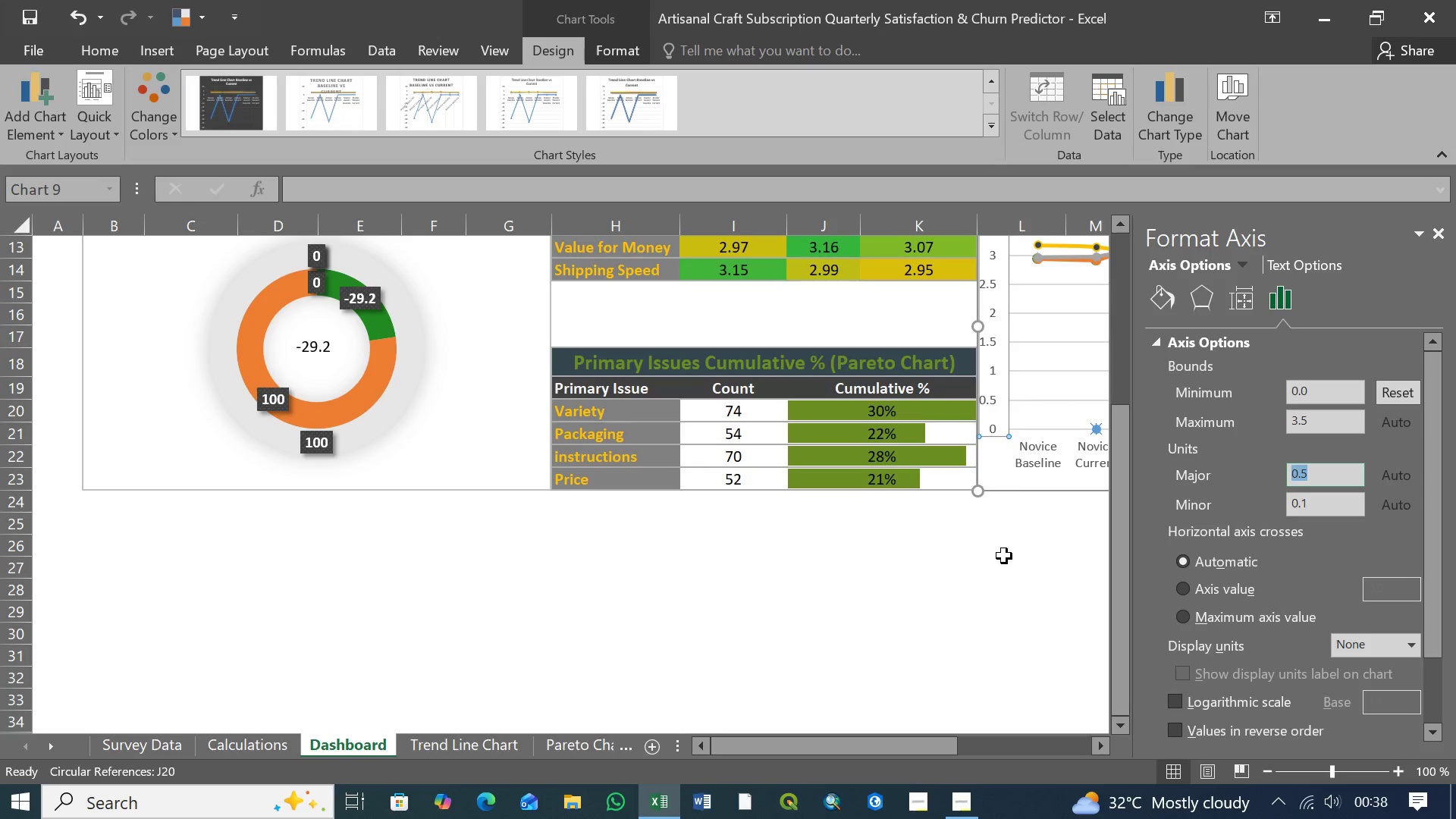 
wait(6.25)
 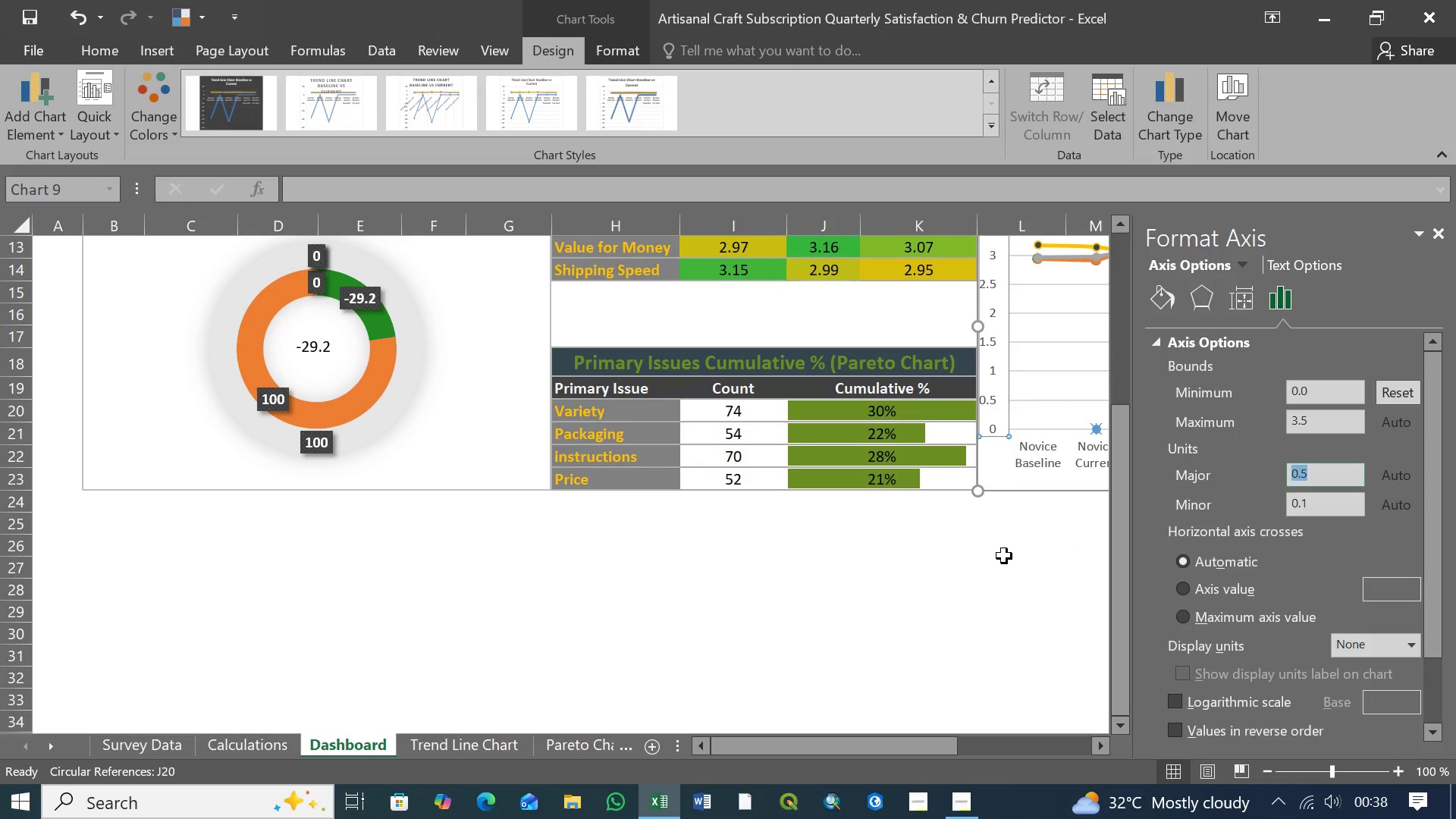 
left_click([1438, 235])
 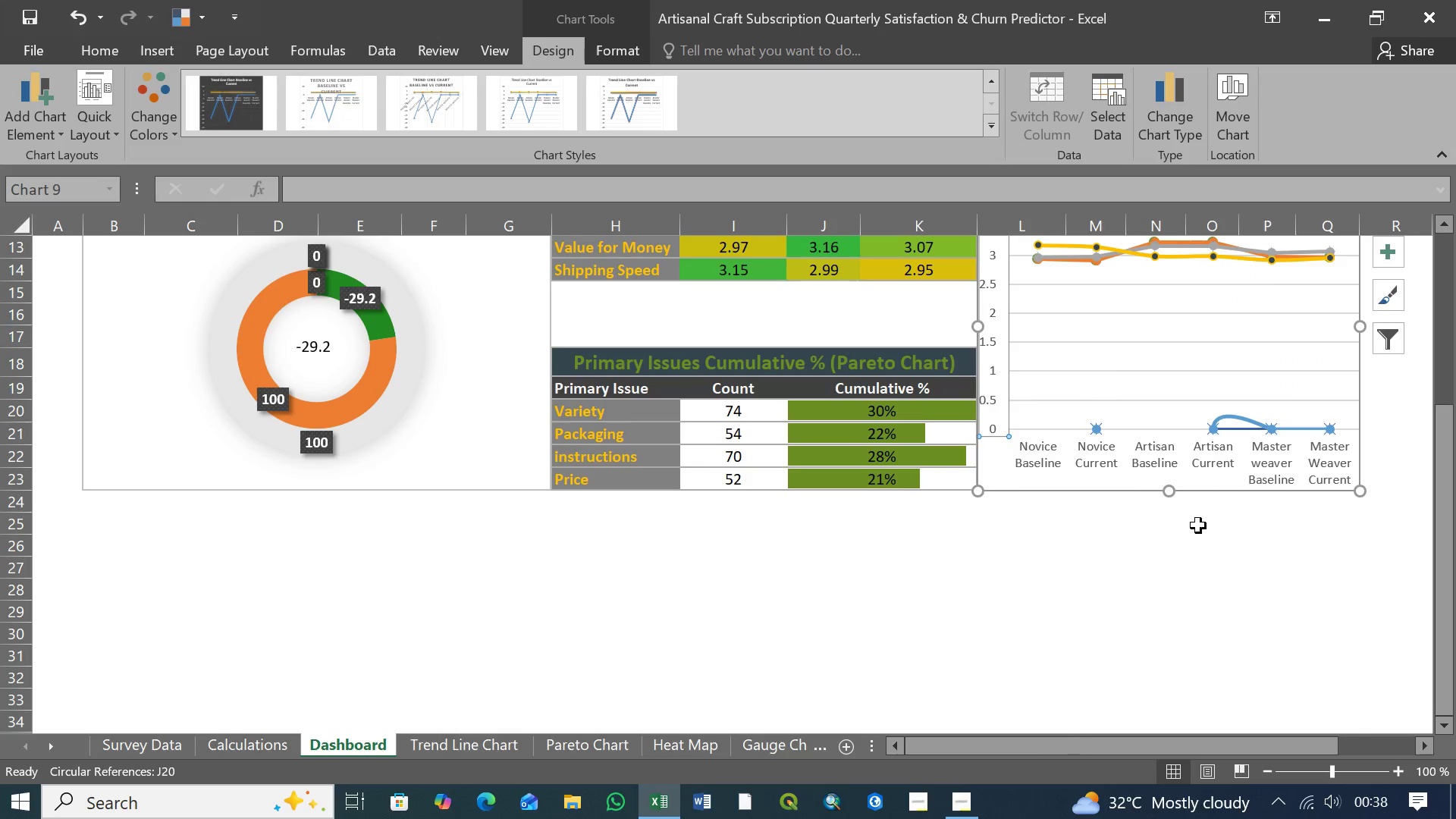 
scroll: coordinate [1195, 530], scroll_direction: up, amount: 3.0
 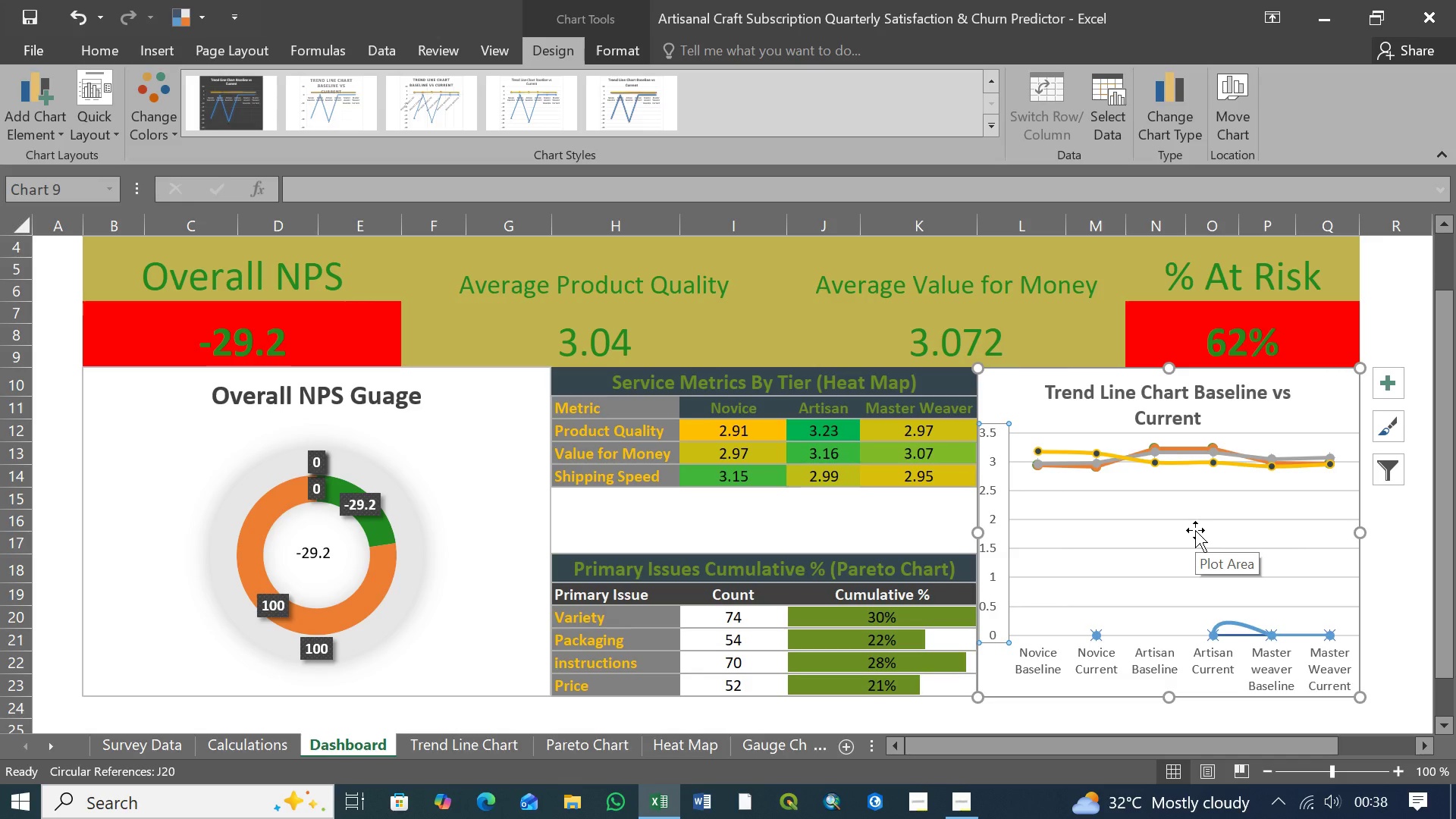 
wait(20.43)
 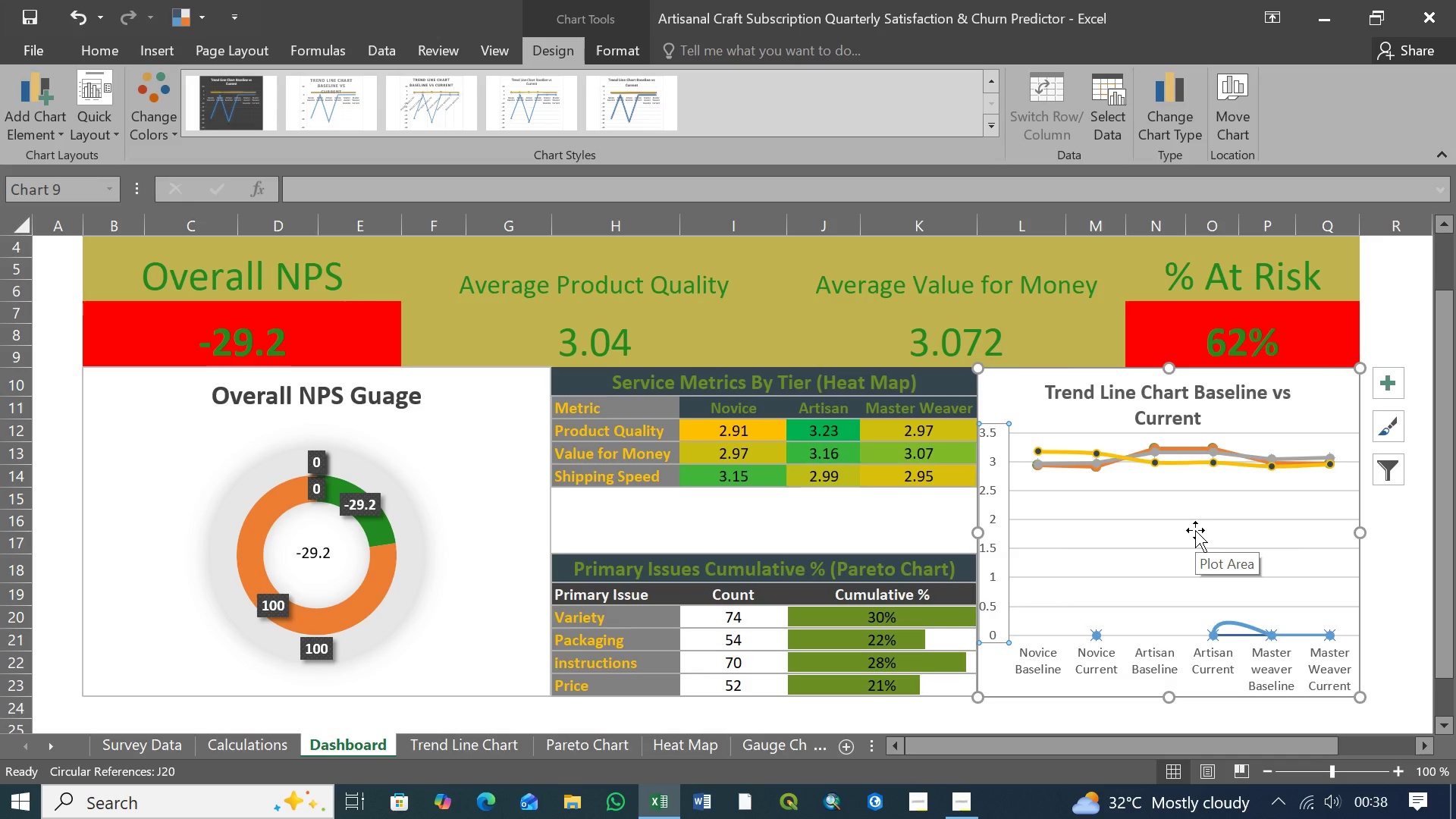 
right_click([994, 592])
 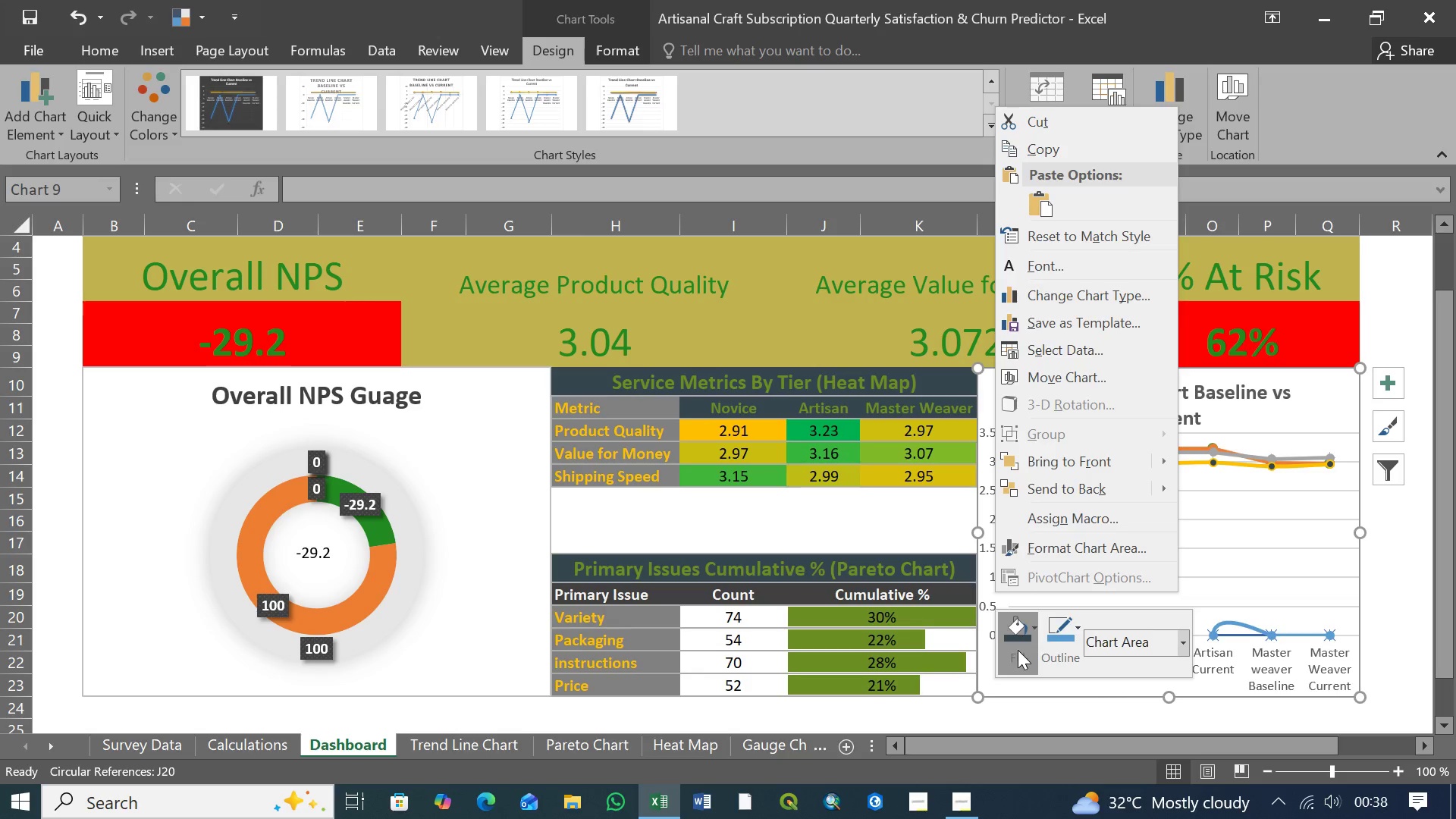 
left_click([1283, 579])
 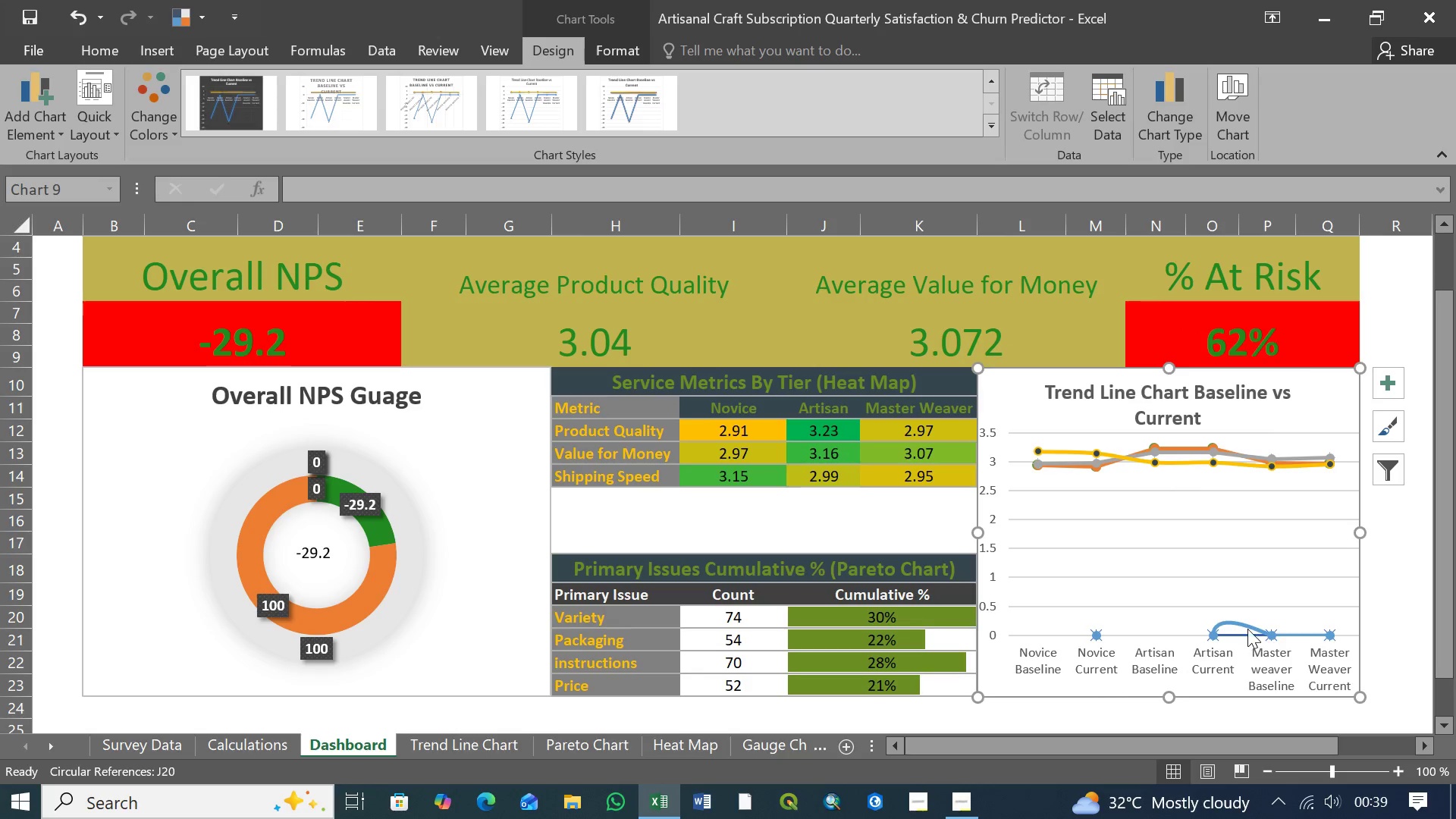 
left_click([1248, 626])
 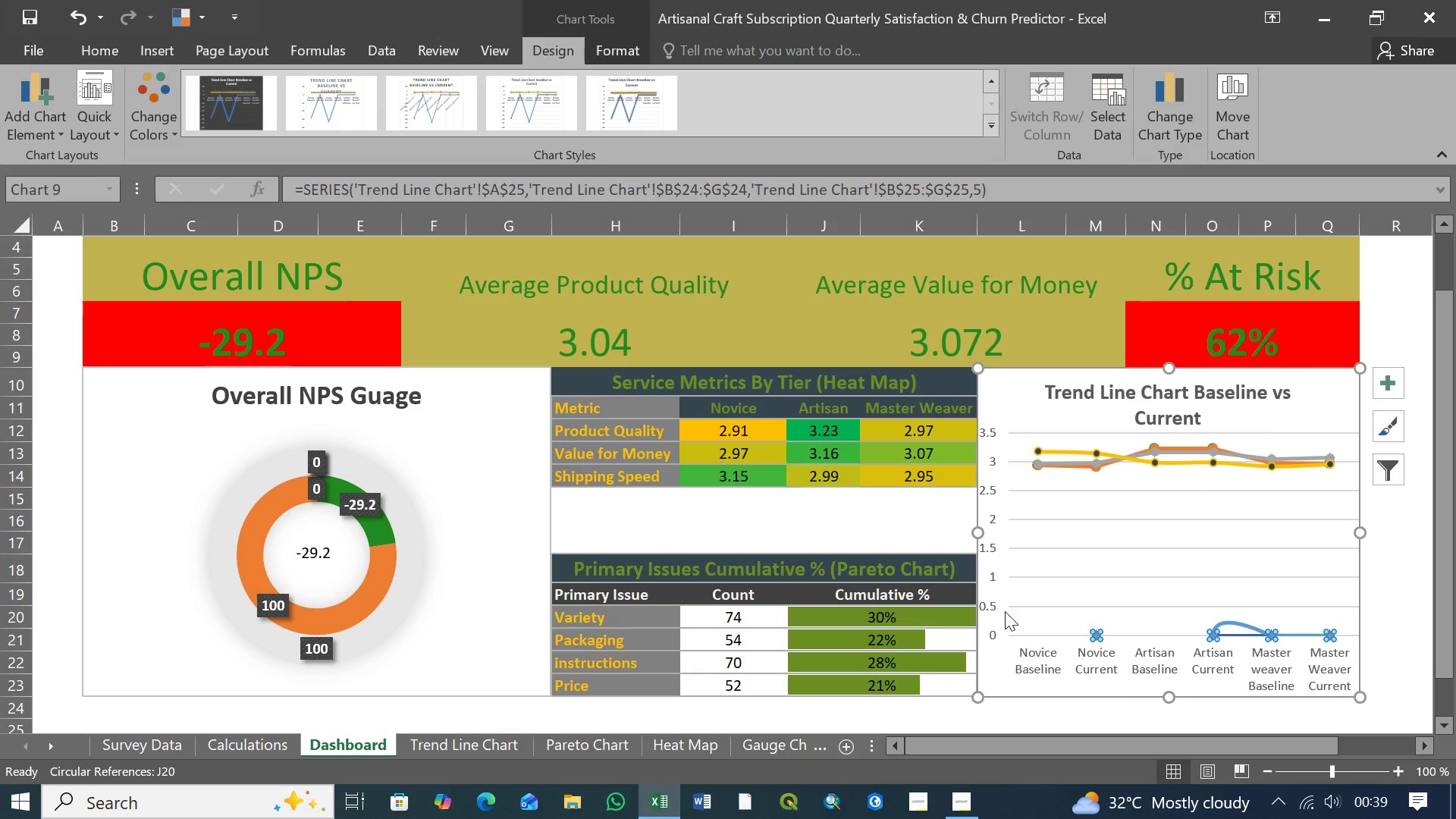 
left_click([990, 606])
 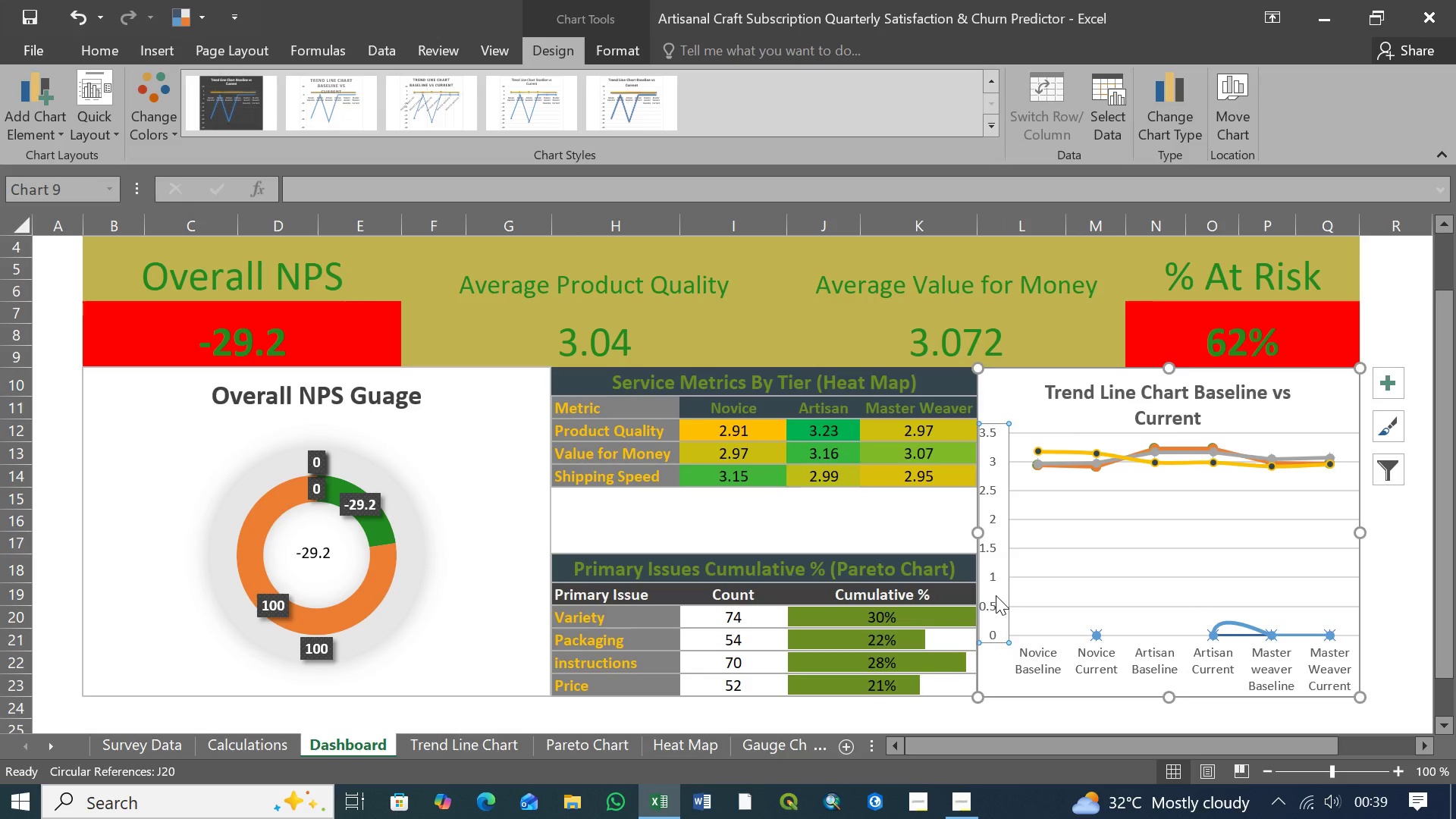 
right_click([996, 595])
 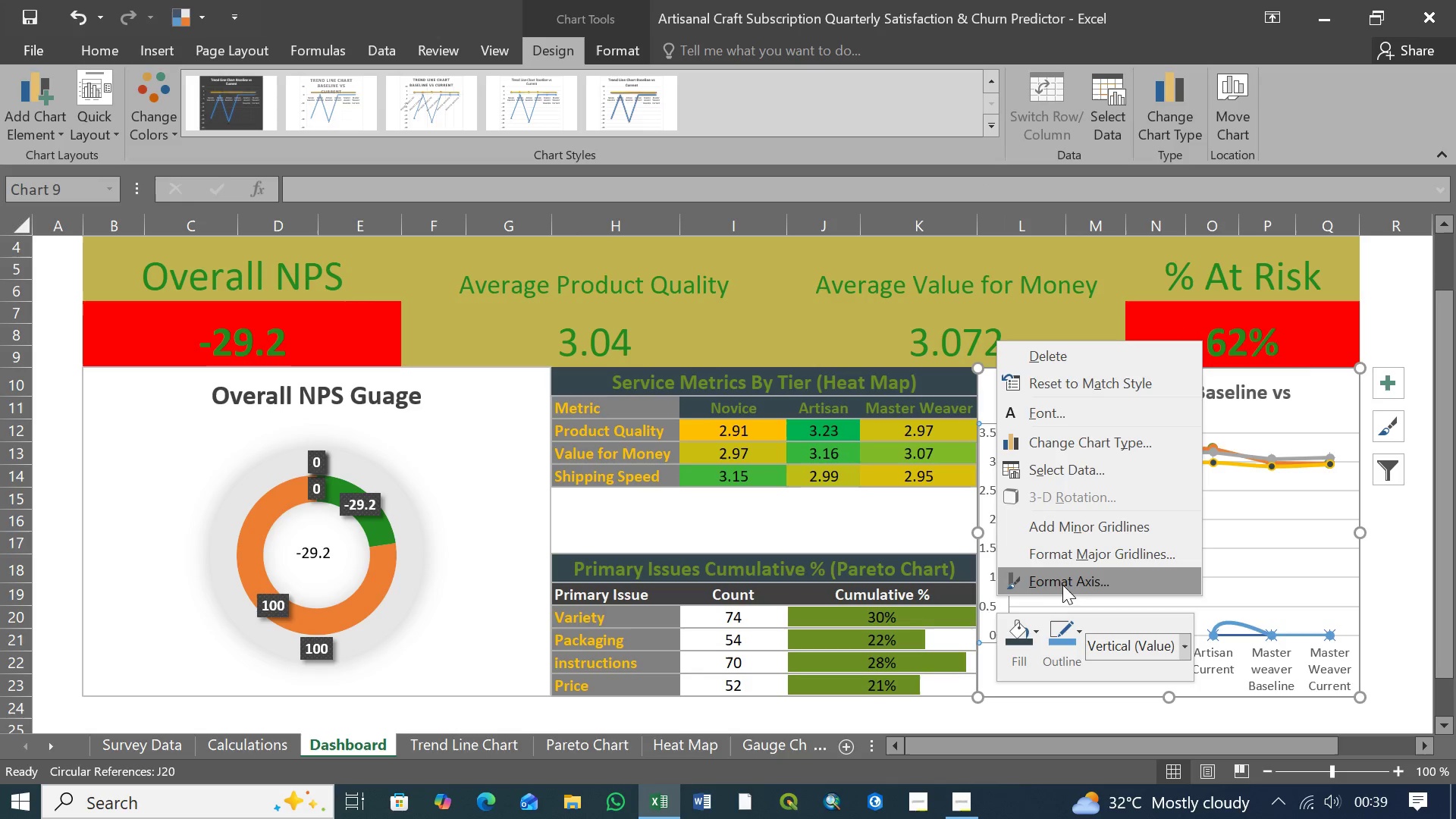 
left_click([1068, 584])
 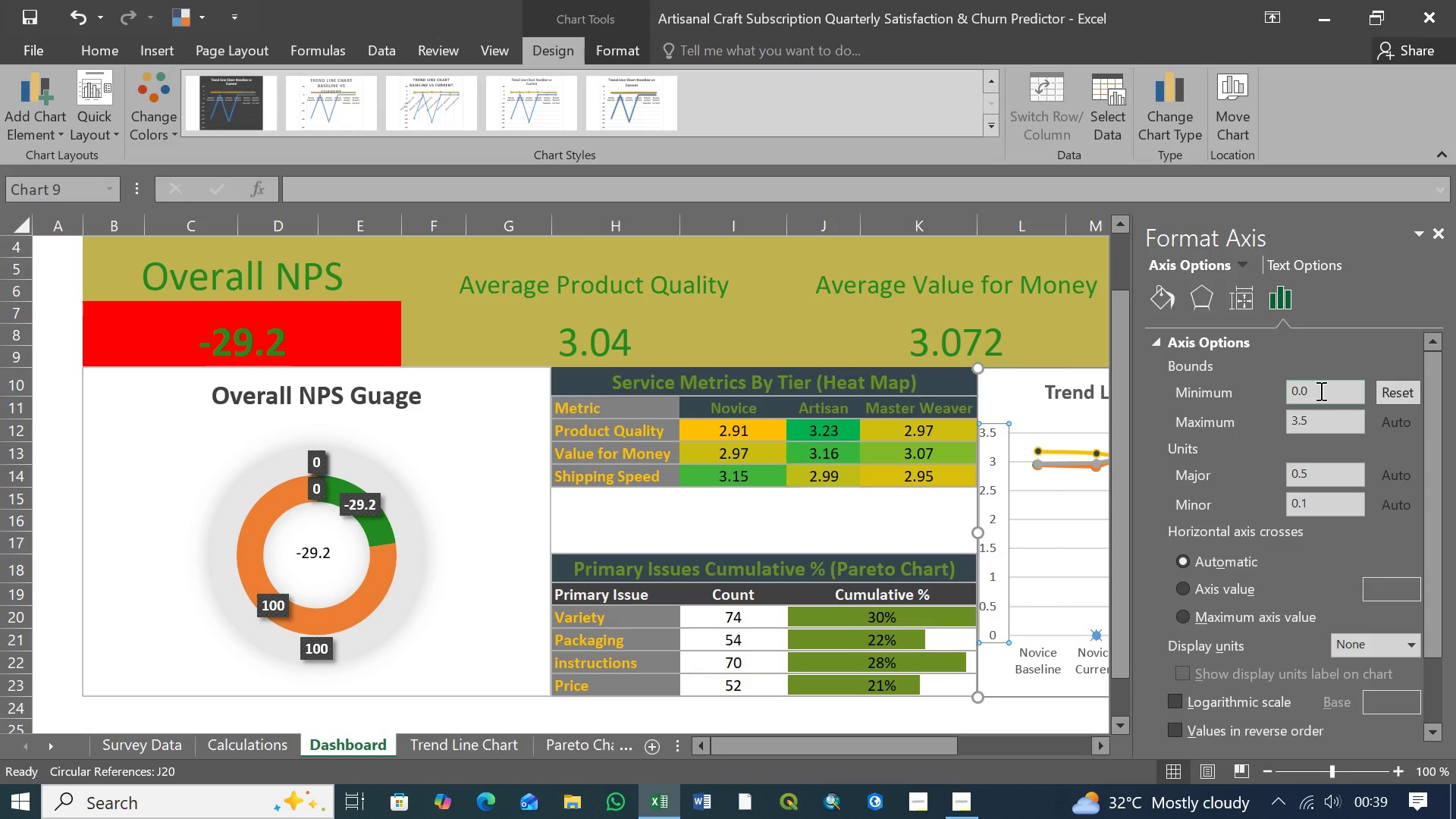 
left_click_drag(start_coordinate=[1318, 388], to_coordinate=[1281, 388])
 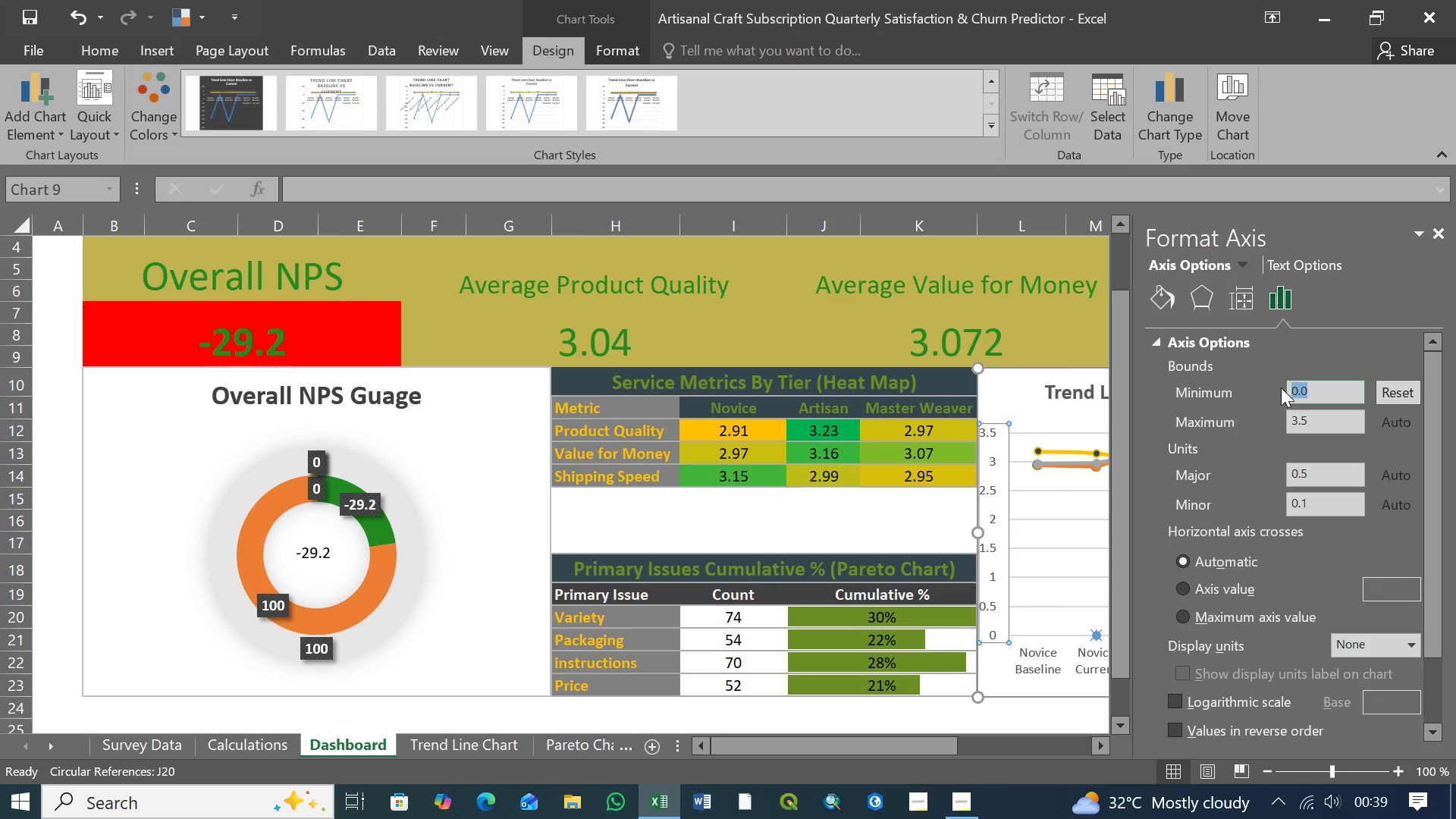 
key(0)
 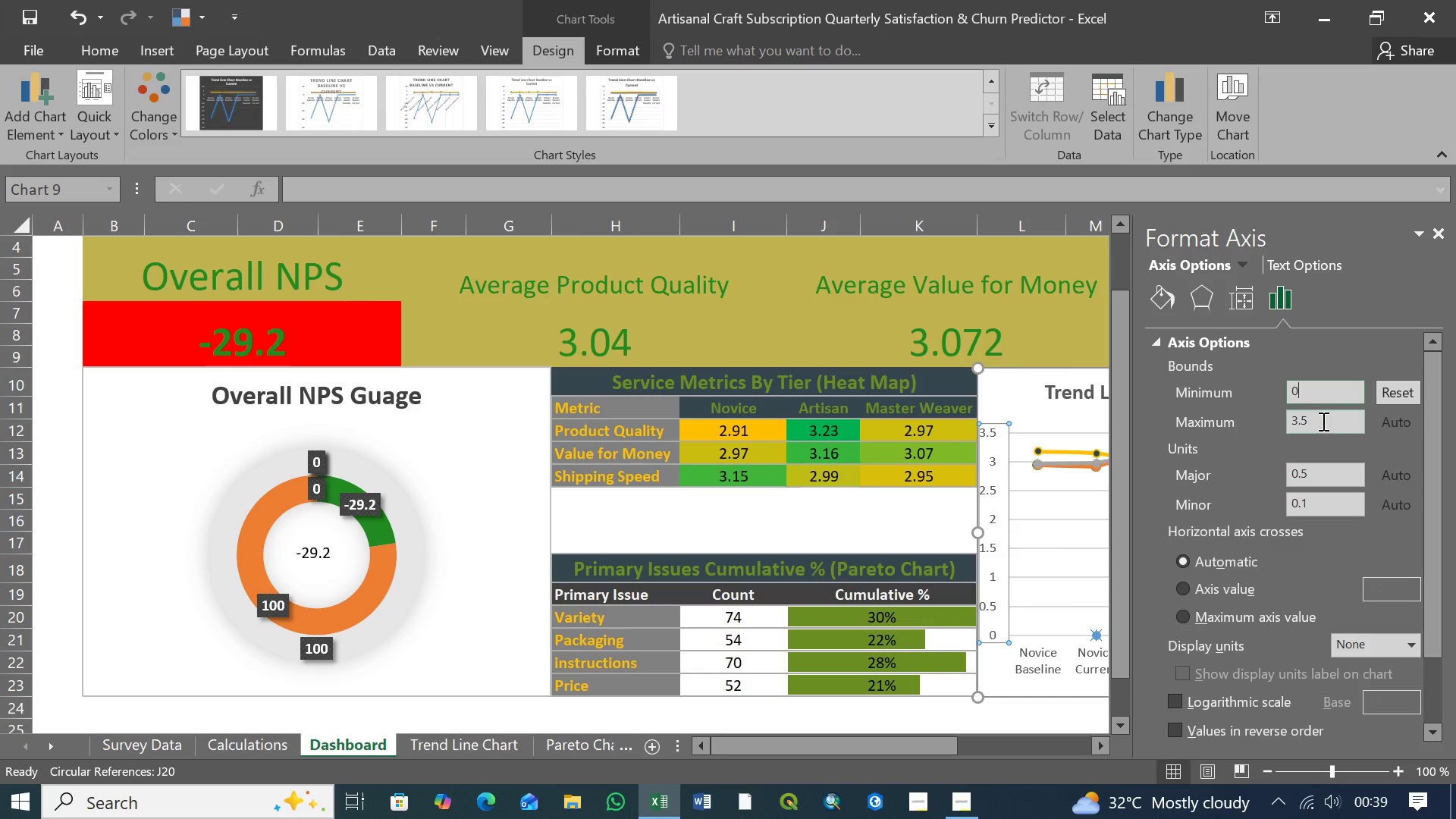 
left_click_drag(start_coordinate=[1321, 419], to_coordinate=[1276, 419])
 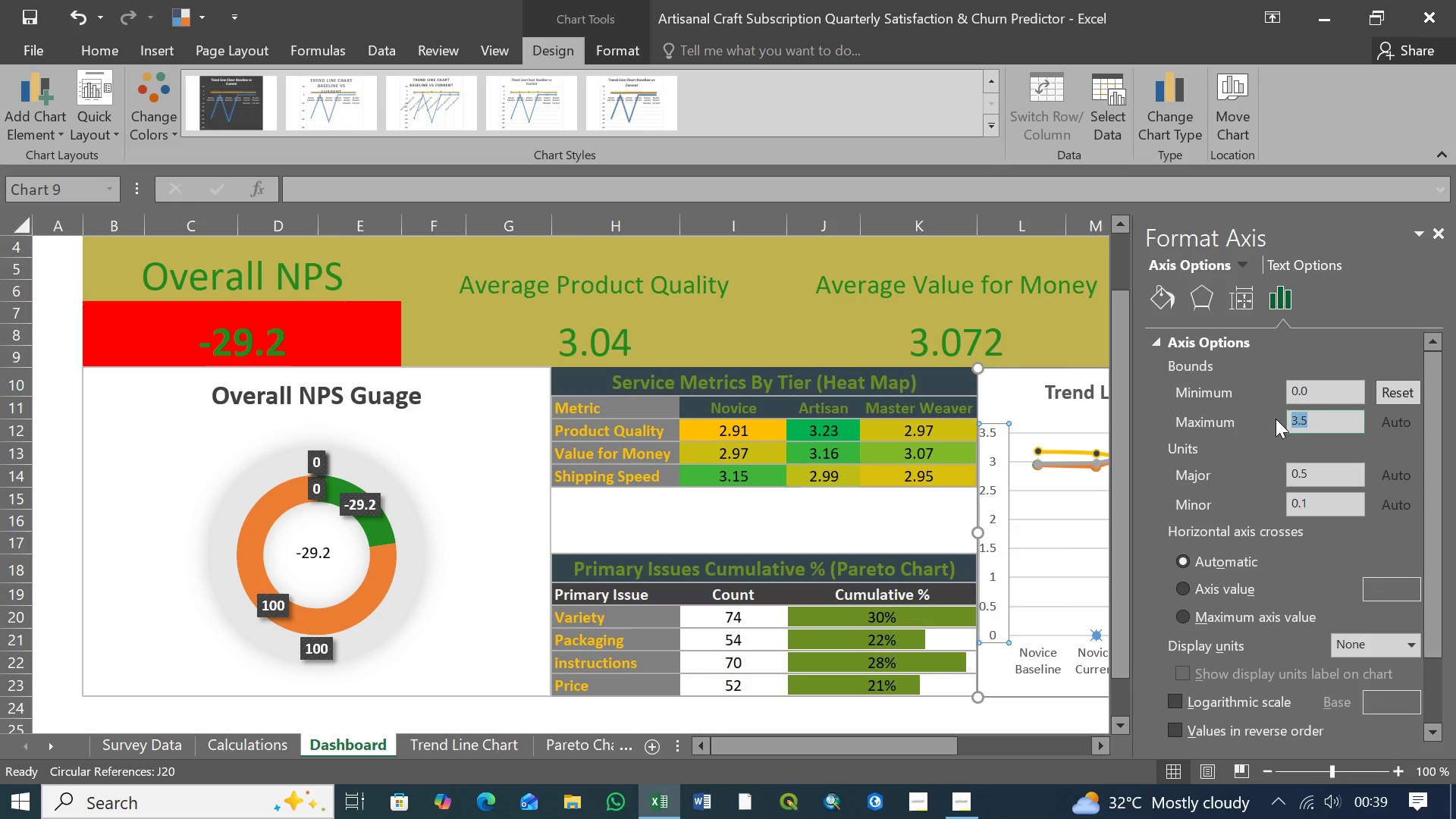 
type(10)
 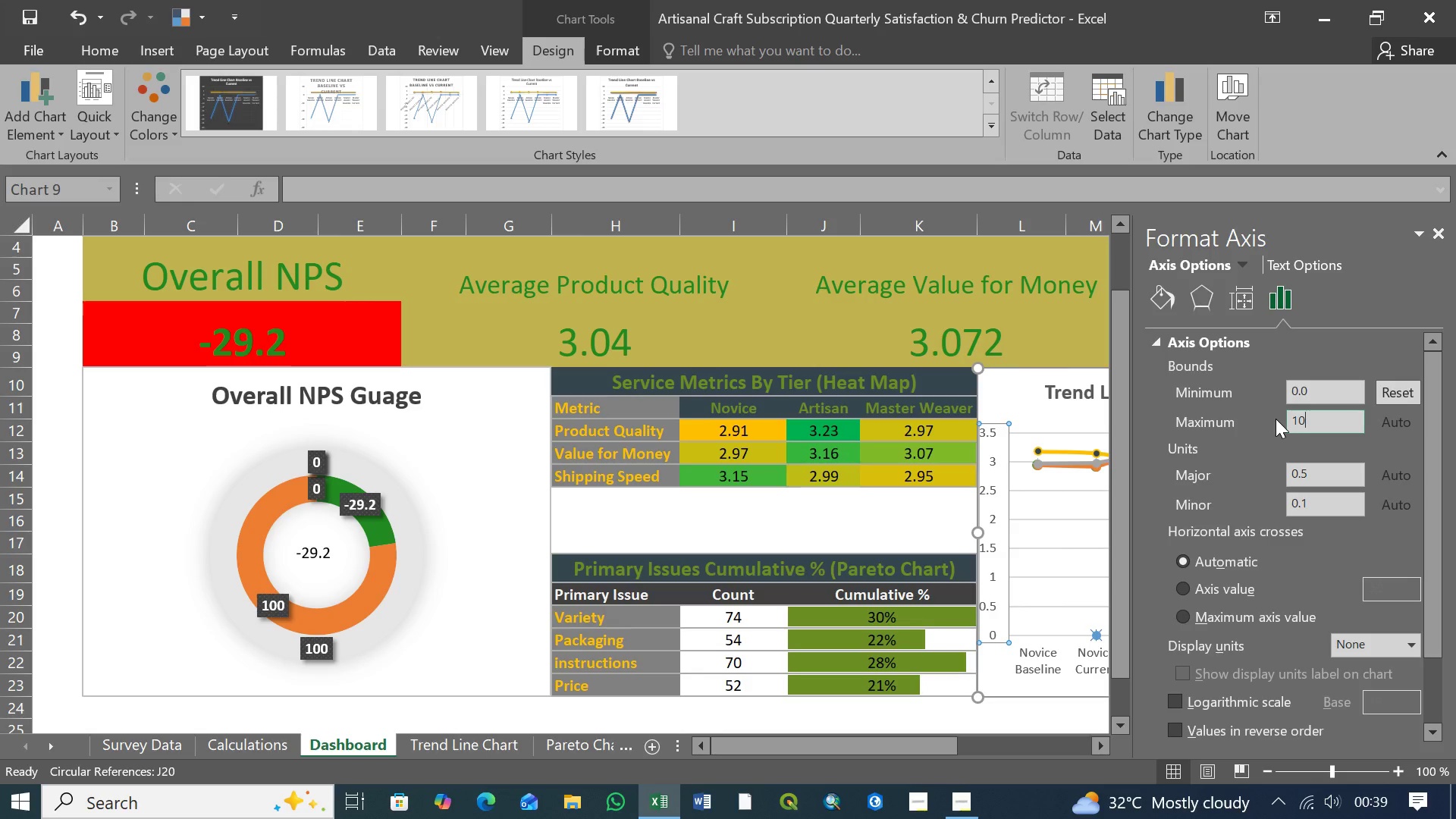 
key(Enter)
 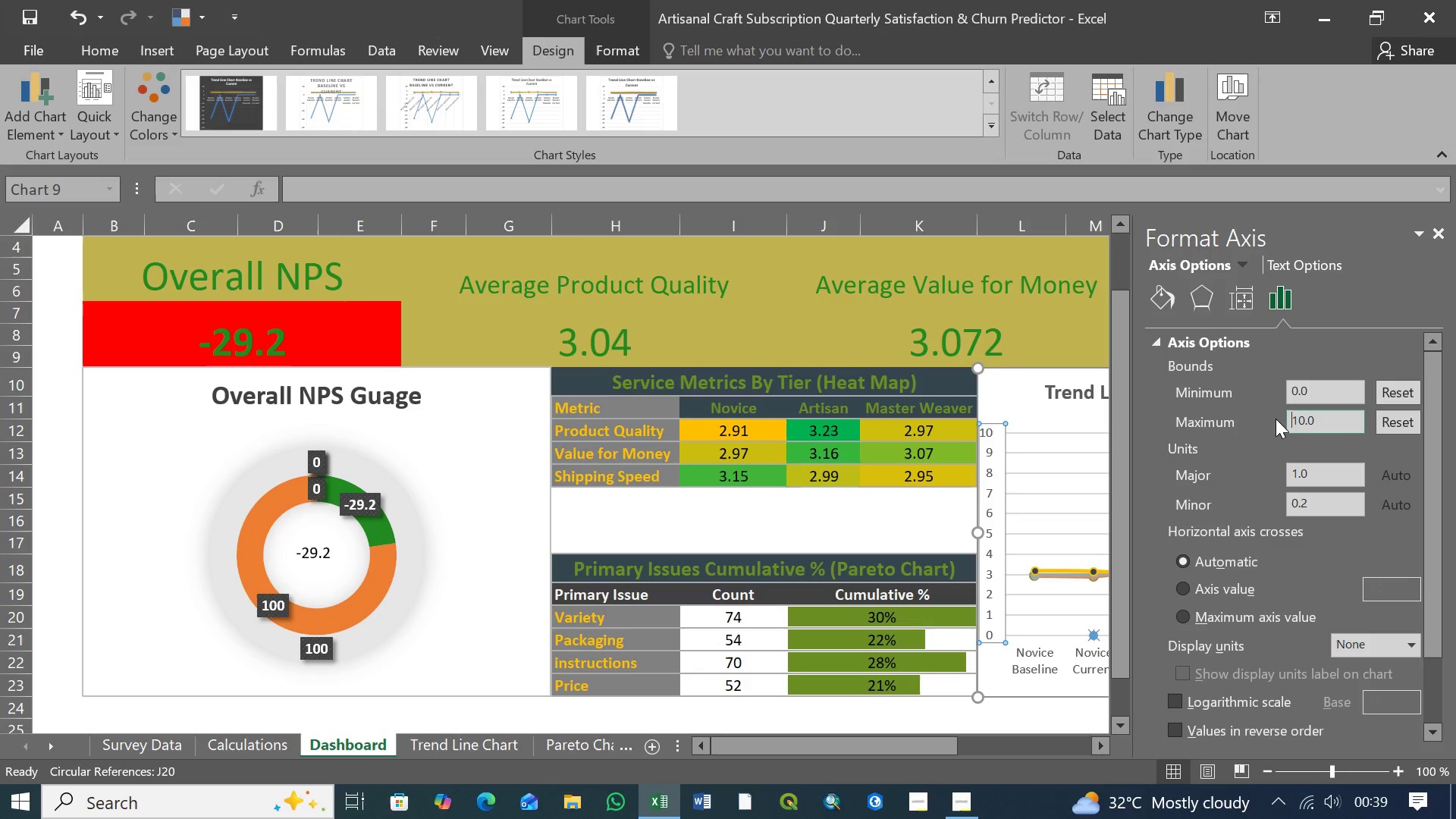 
wait(11.19)
 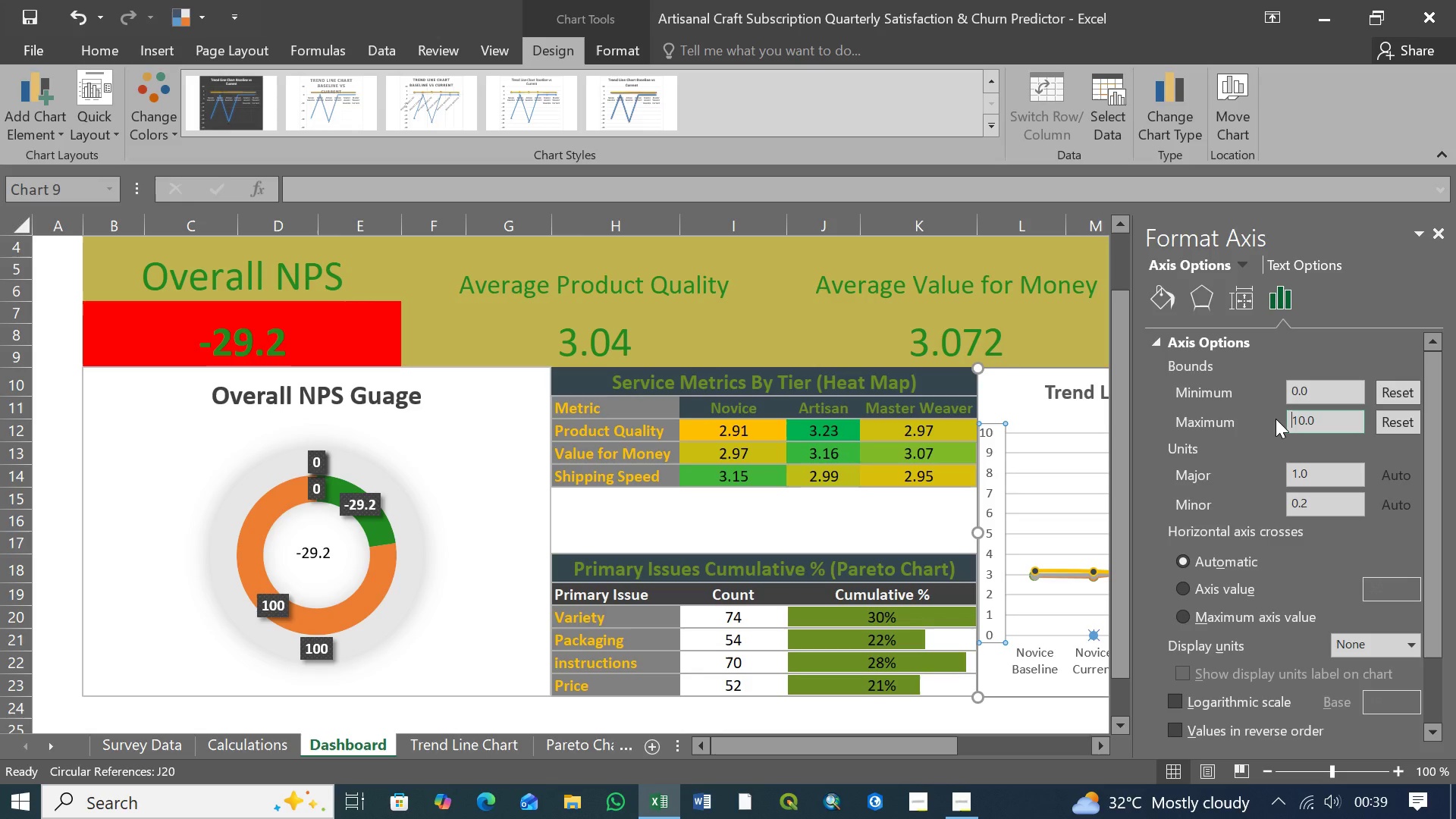 
left_click([1404, 647])
 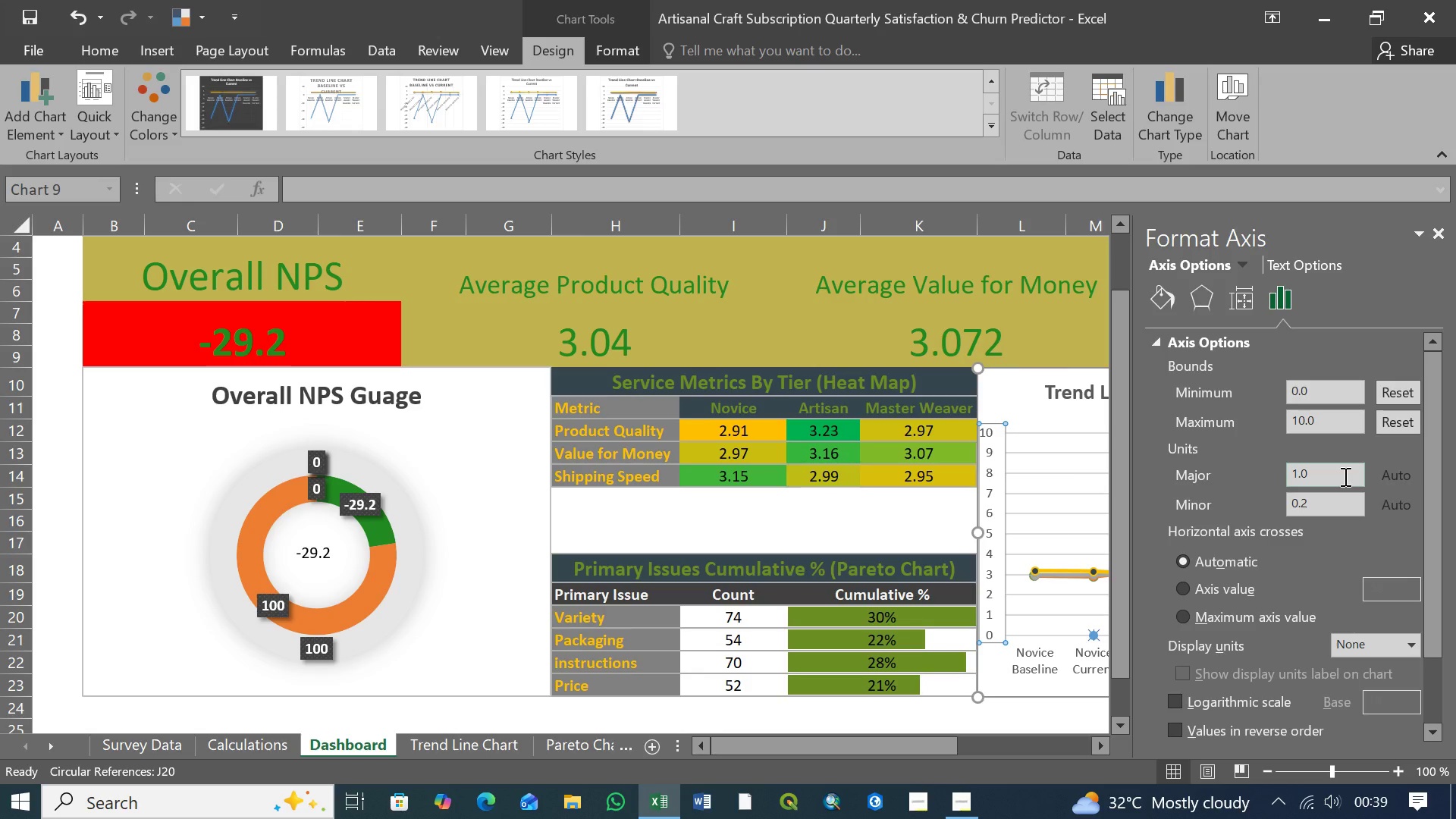 
wait(6.81)
 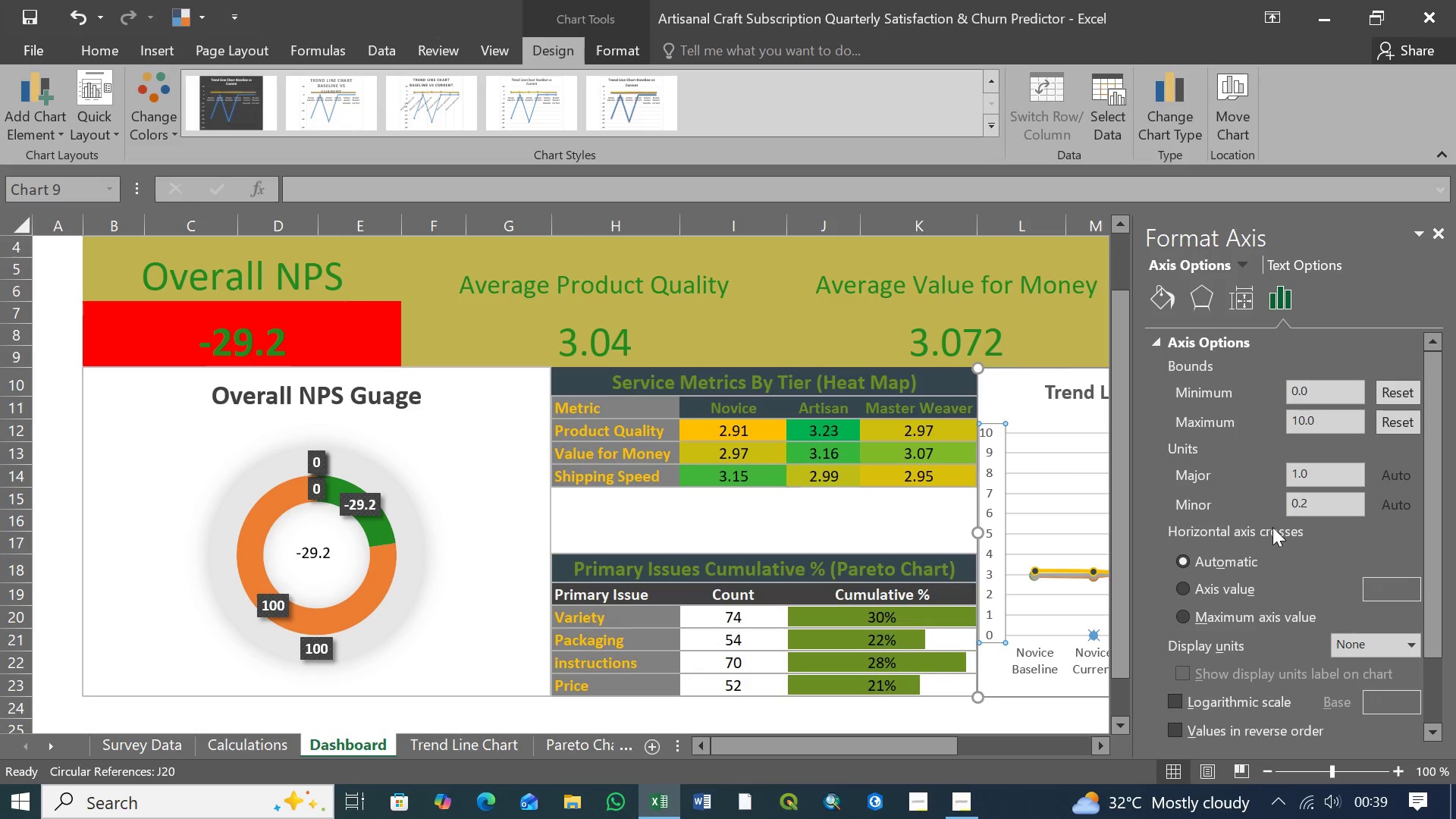 
left_click_drag(start_coordinate=[1319, 502], to_coordinate=[1277, 504])
 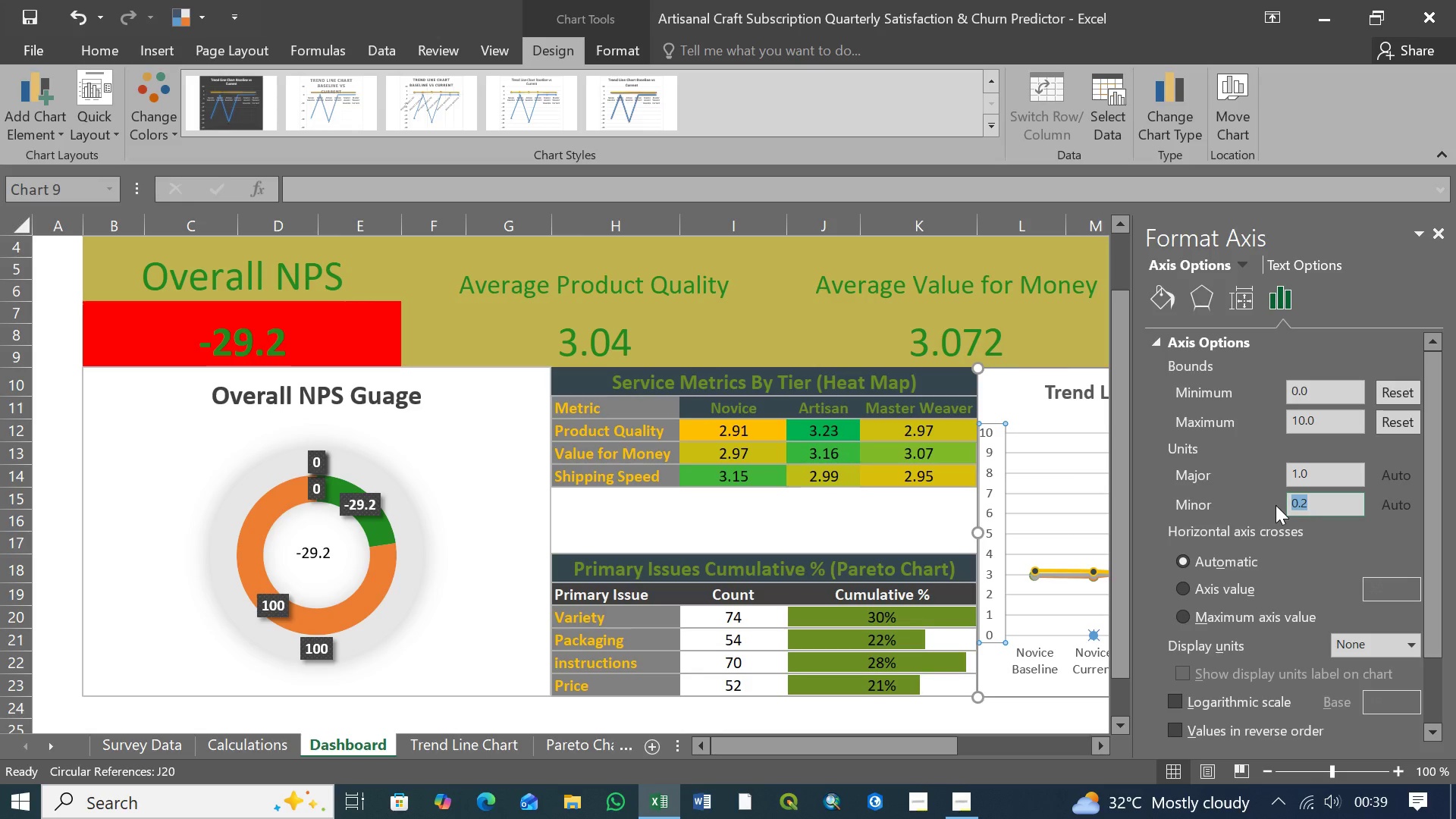 
wait(5.3)
 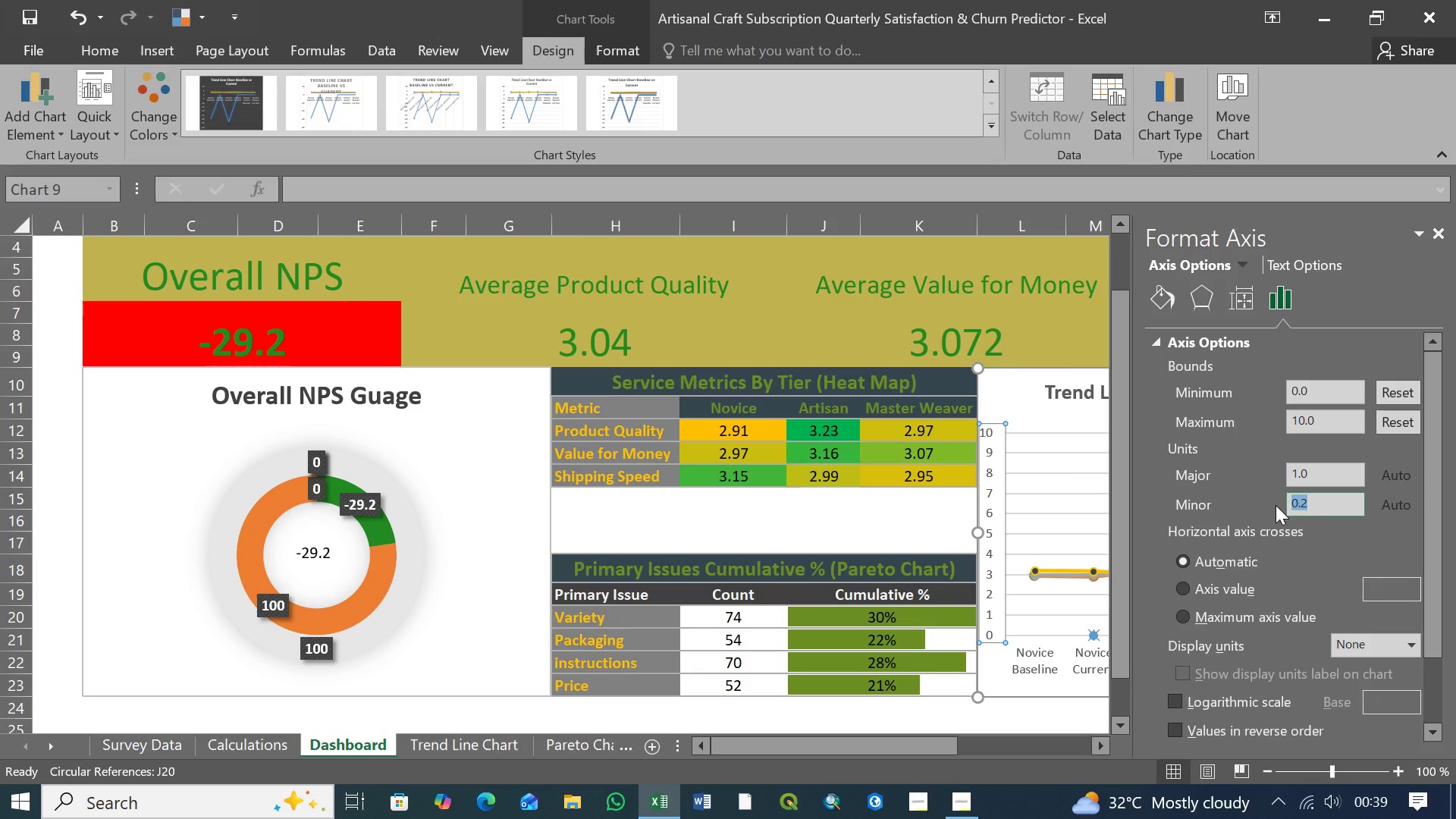 
key(0)
 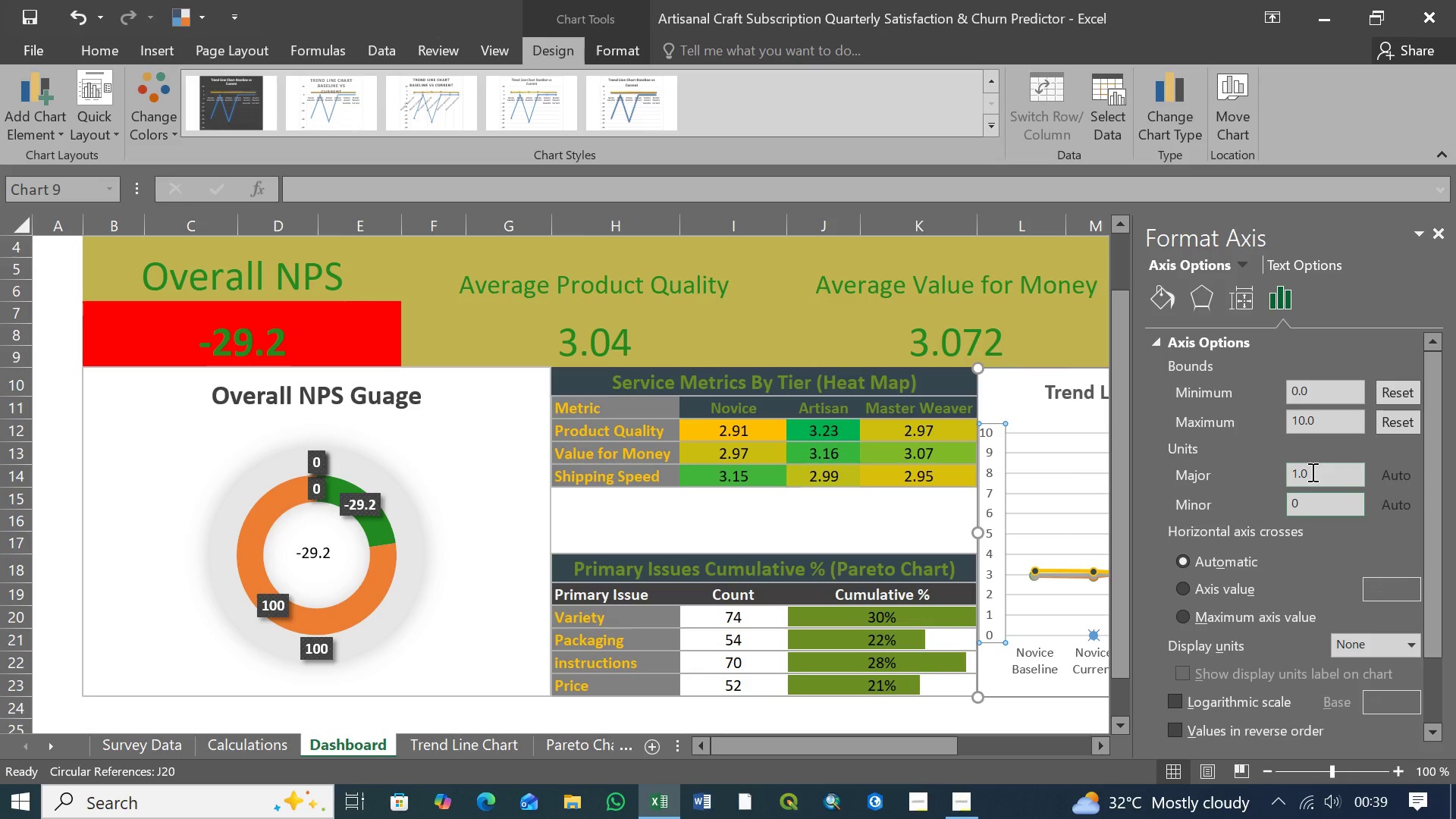 
left_click_drag(start_coordinate=[1311, 472], to_coordinate=[1269, 472])
 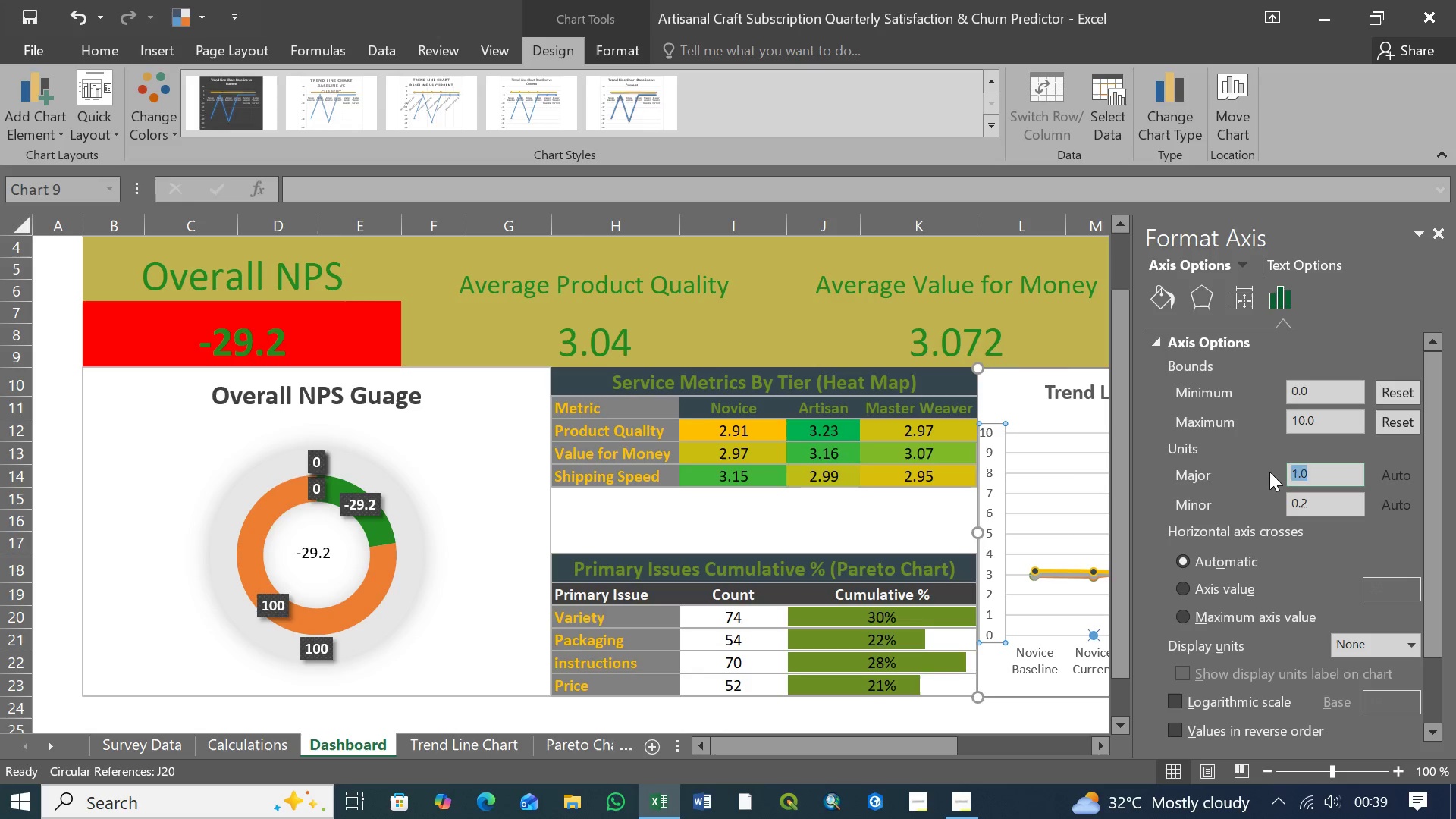 
type(10)
 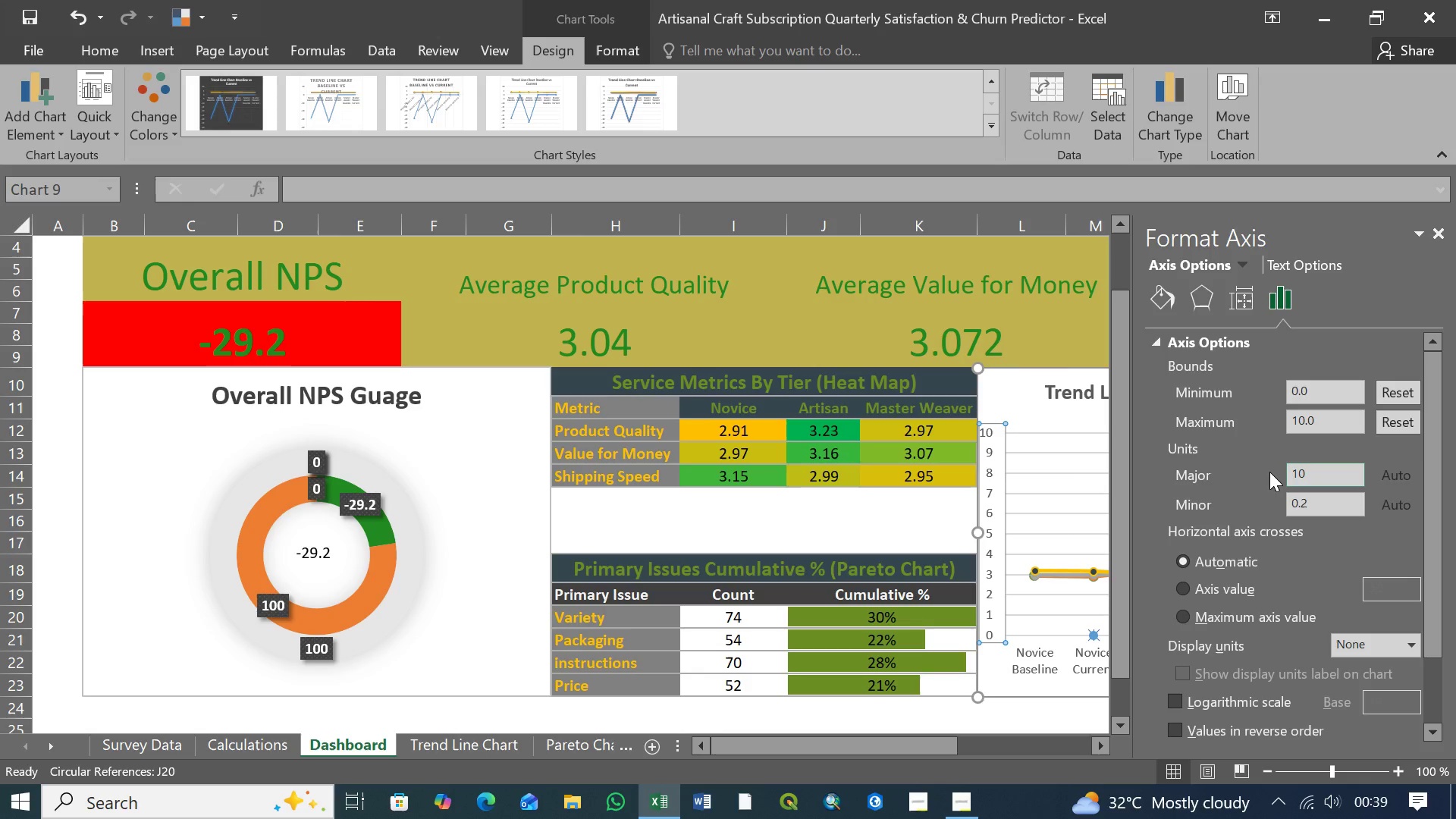 
key(Enter)
 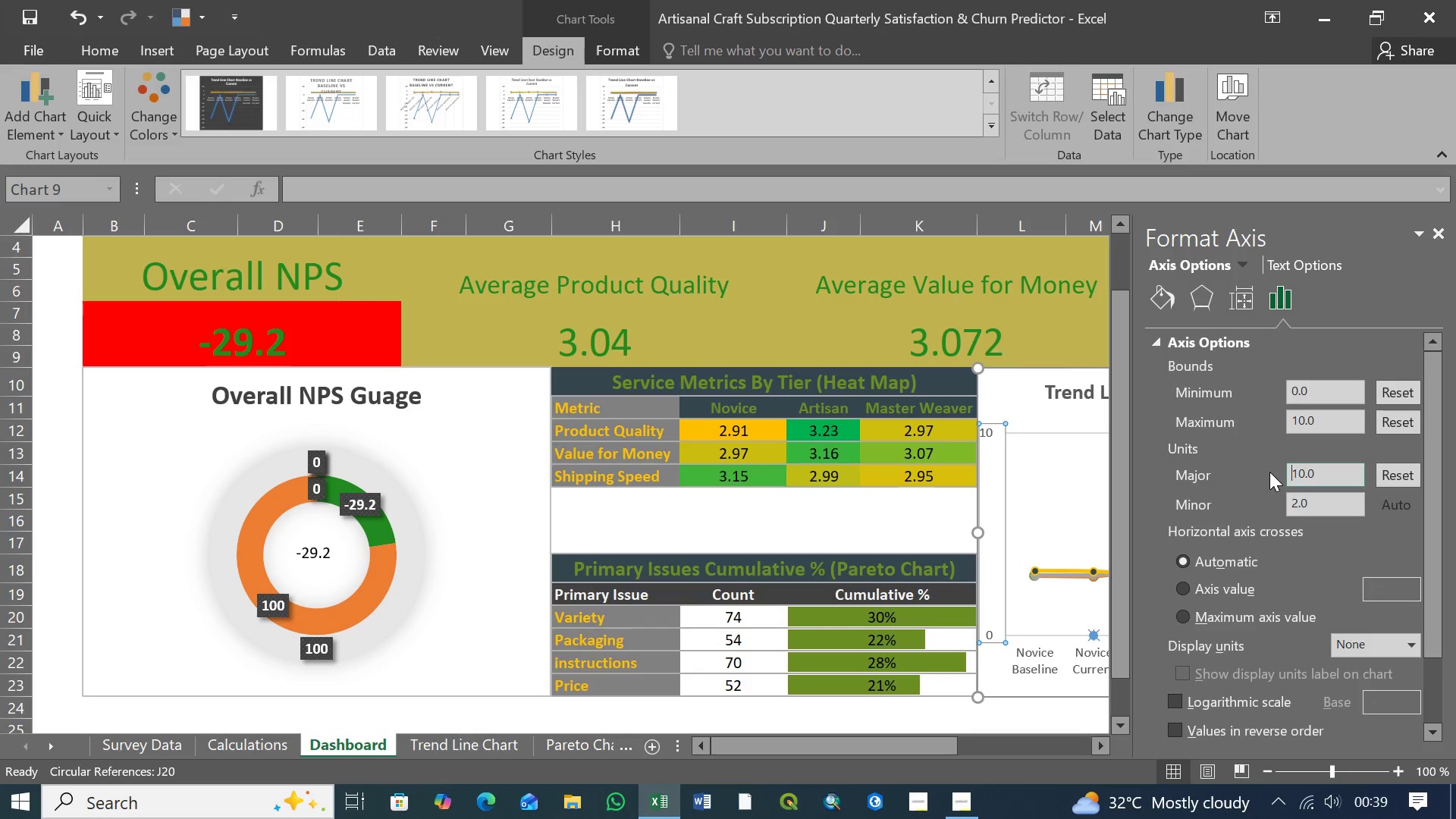 
key(Control+Z)
 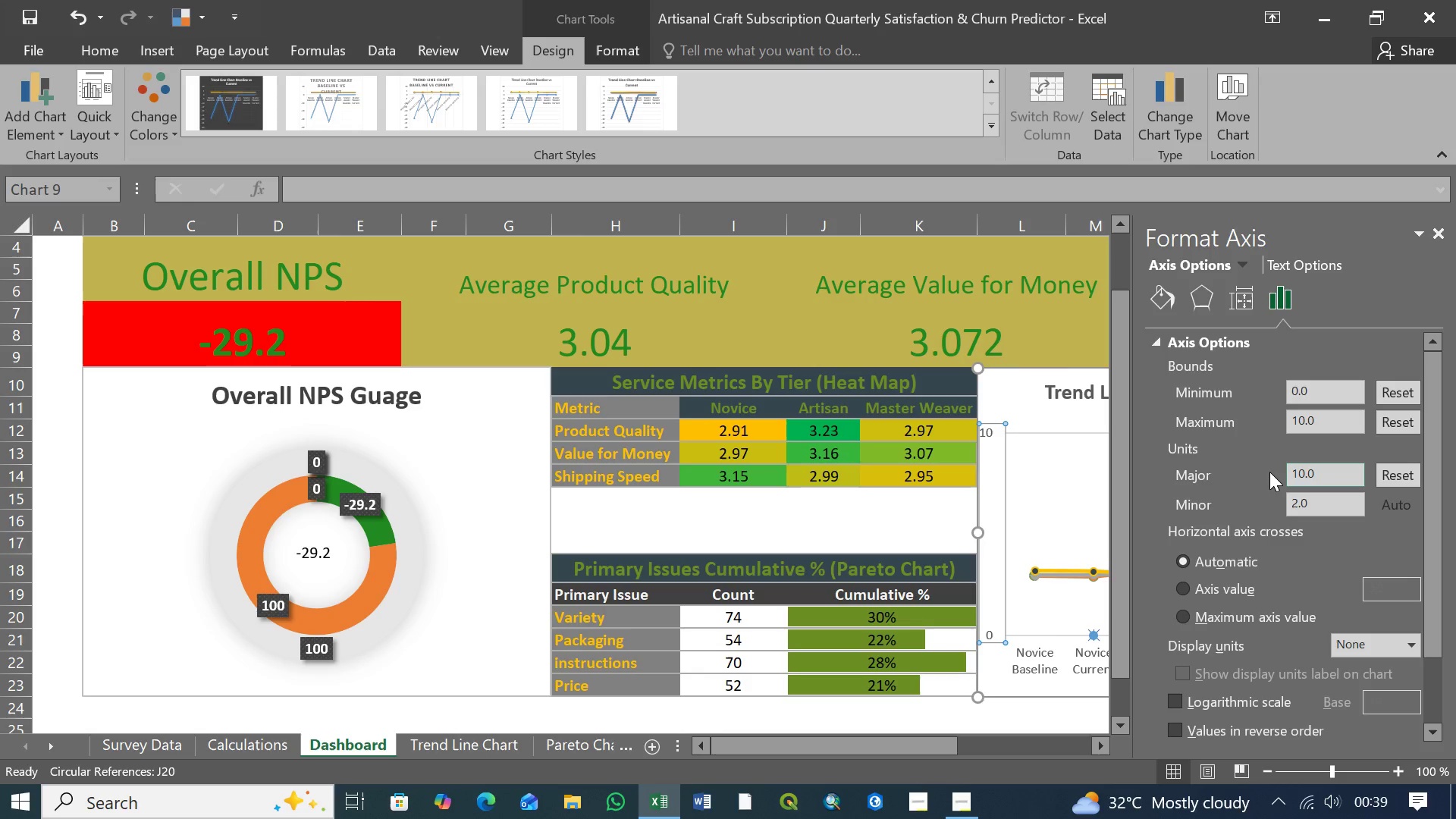 
key(Control+Z)
 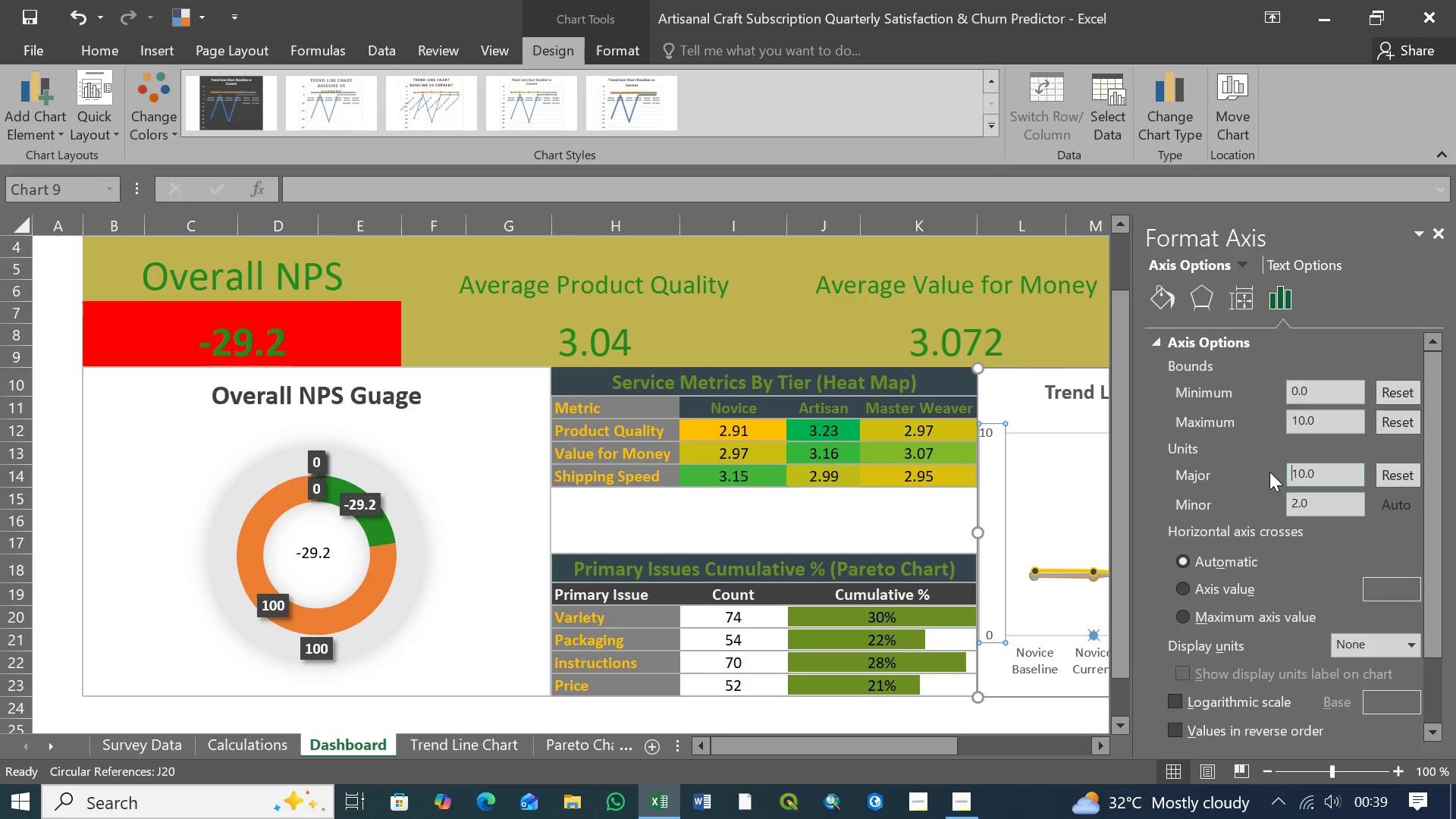 
key(Control+Z)
 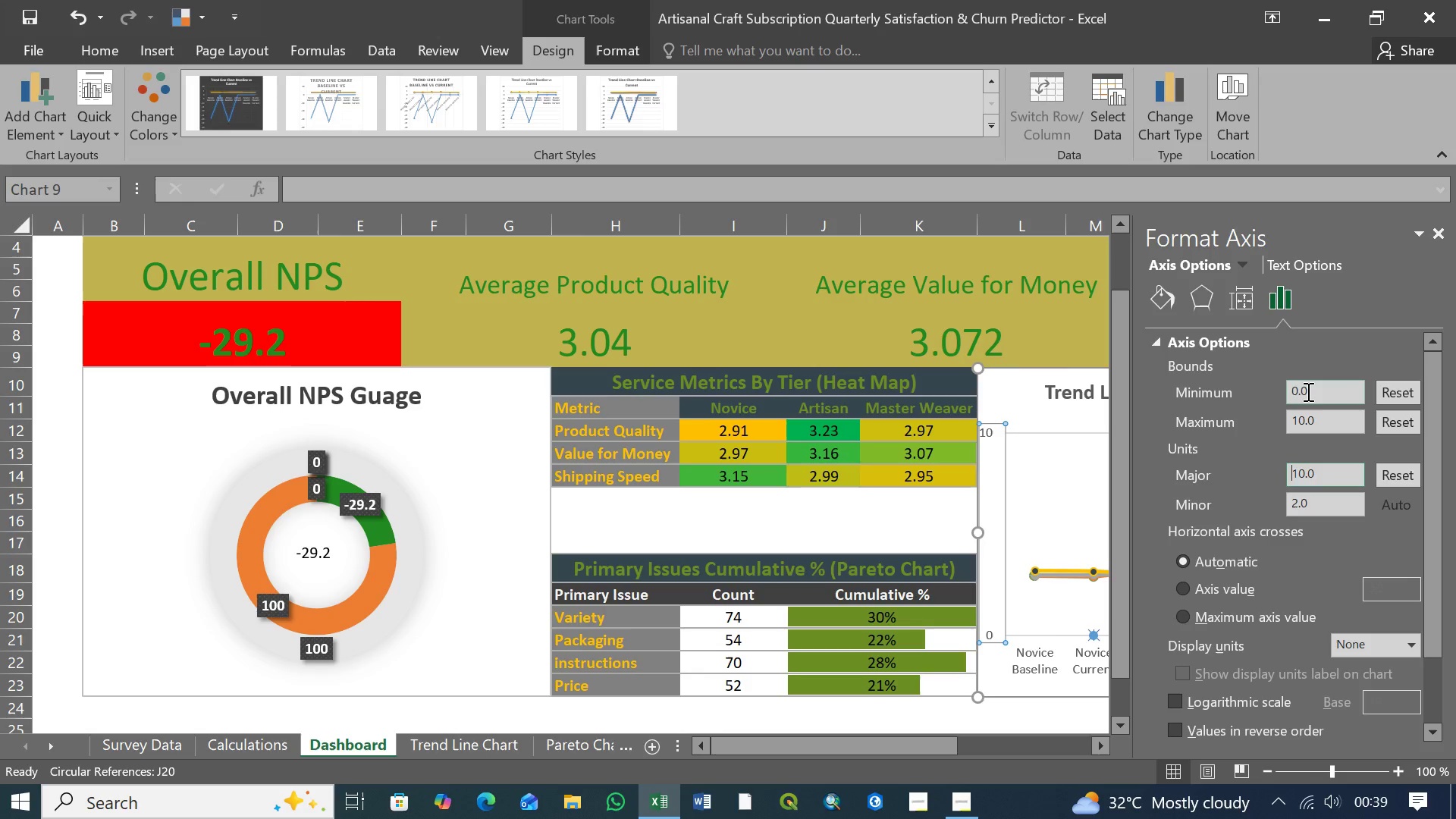 
wait(6.5)
 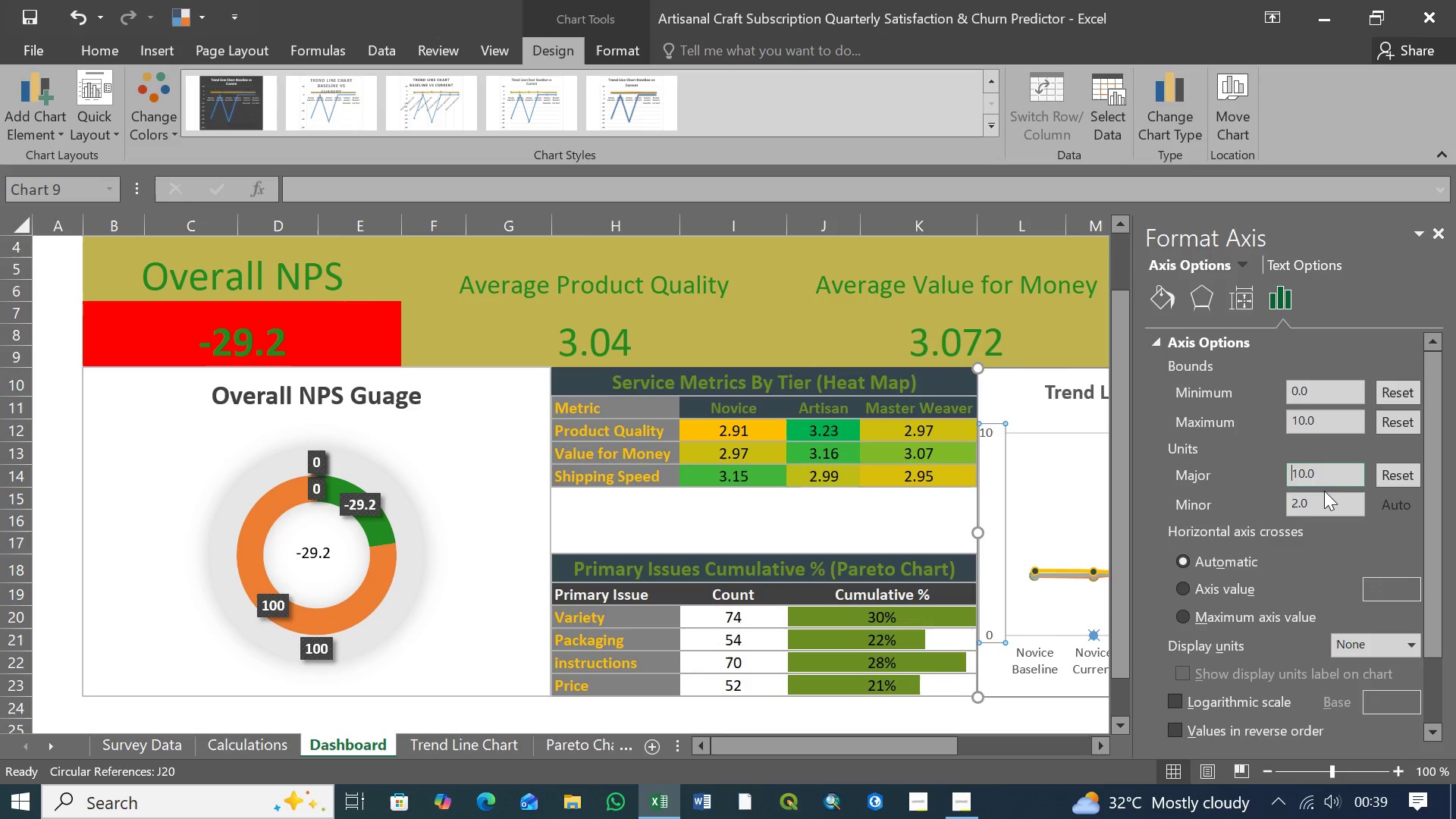 
left_click([1323, 424])
 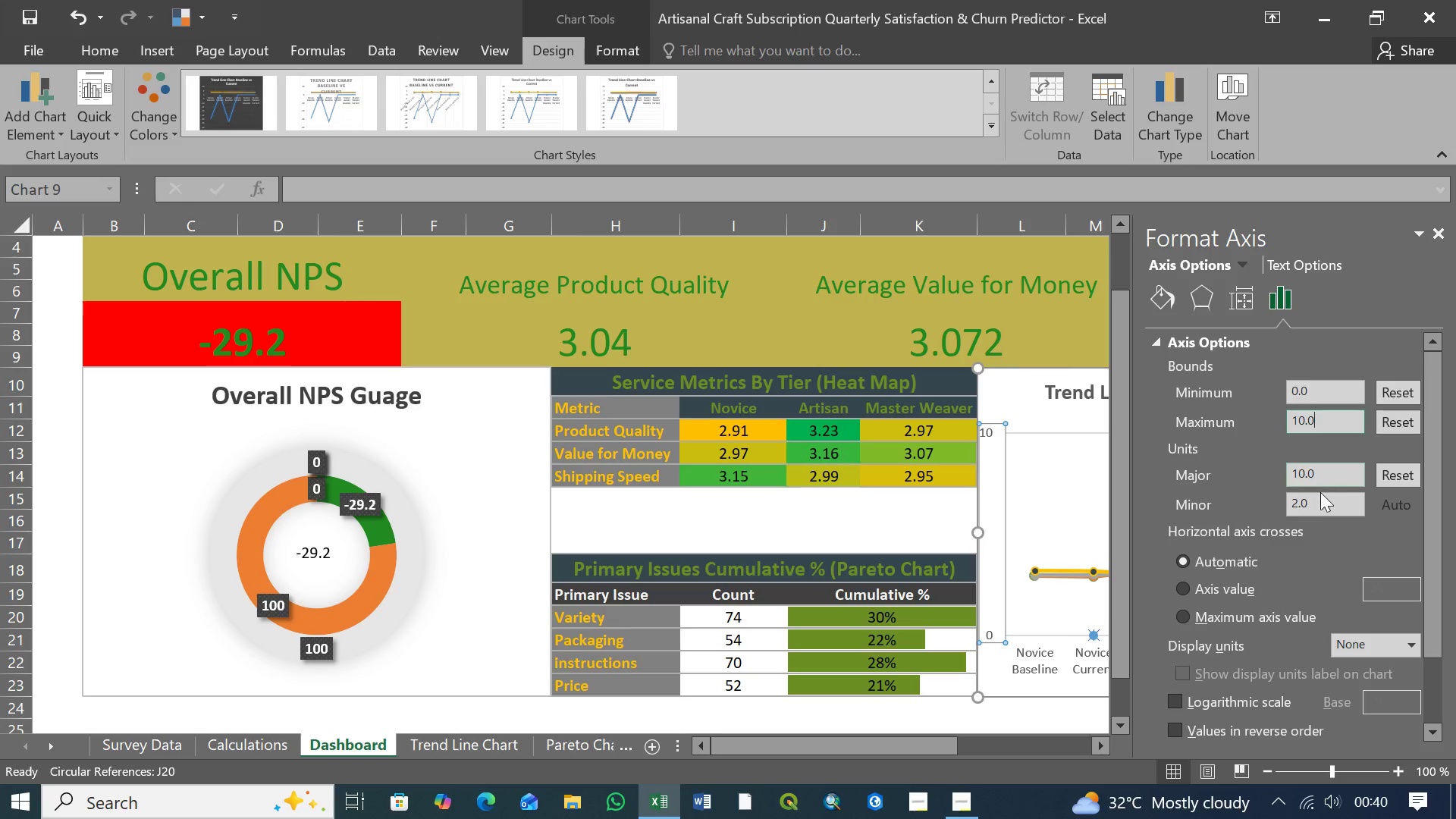 
left_click_drag(start_coordinate=[1314, 504], to_coordinate=[1285, 504])
 